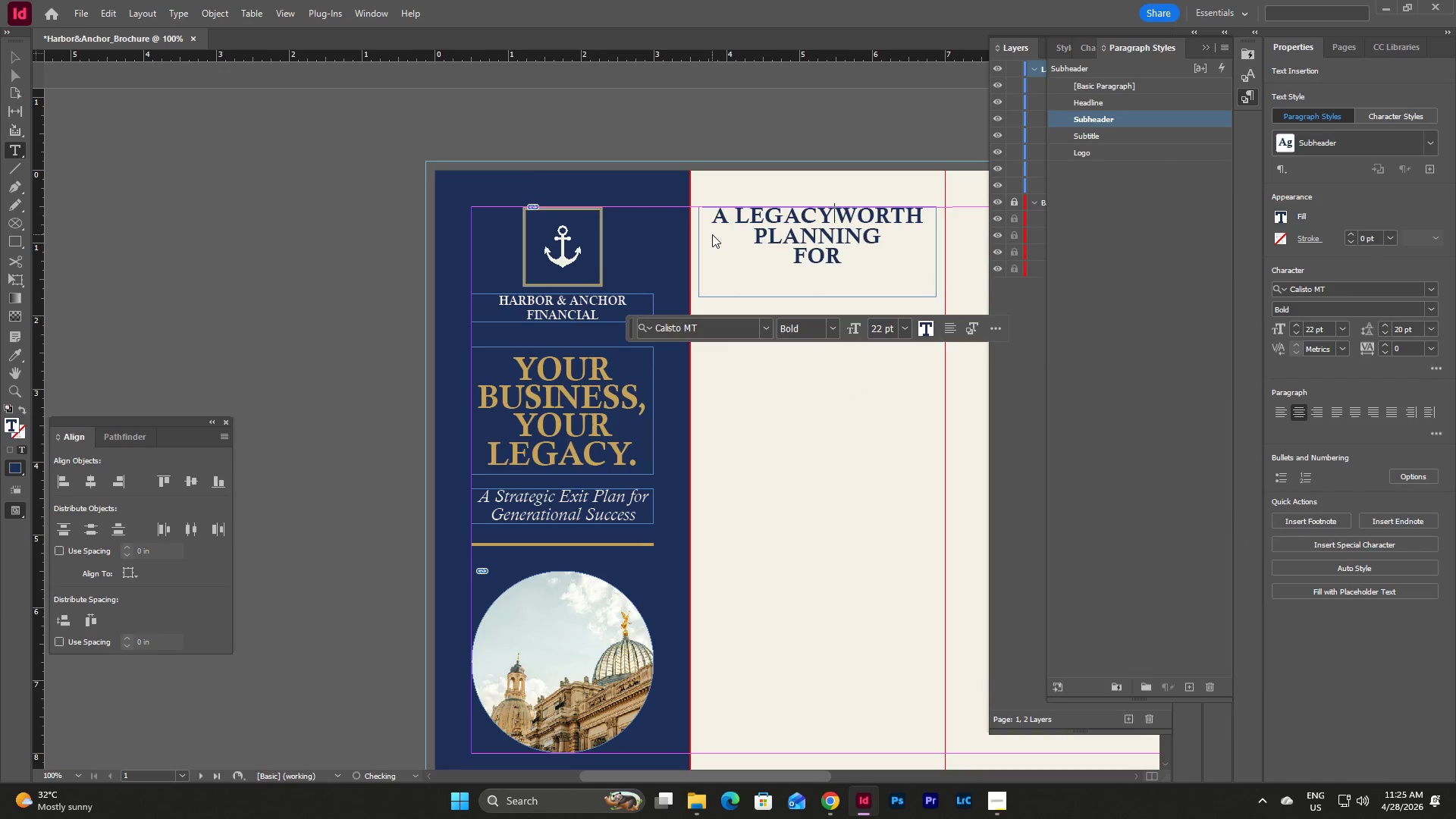 
key(Space)
 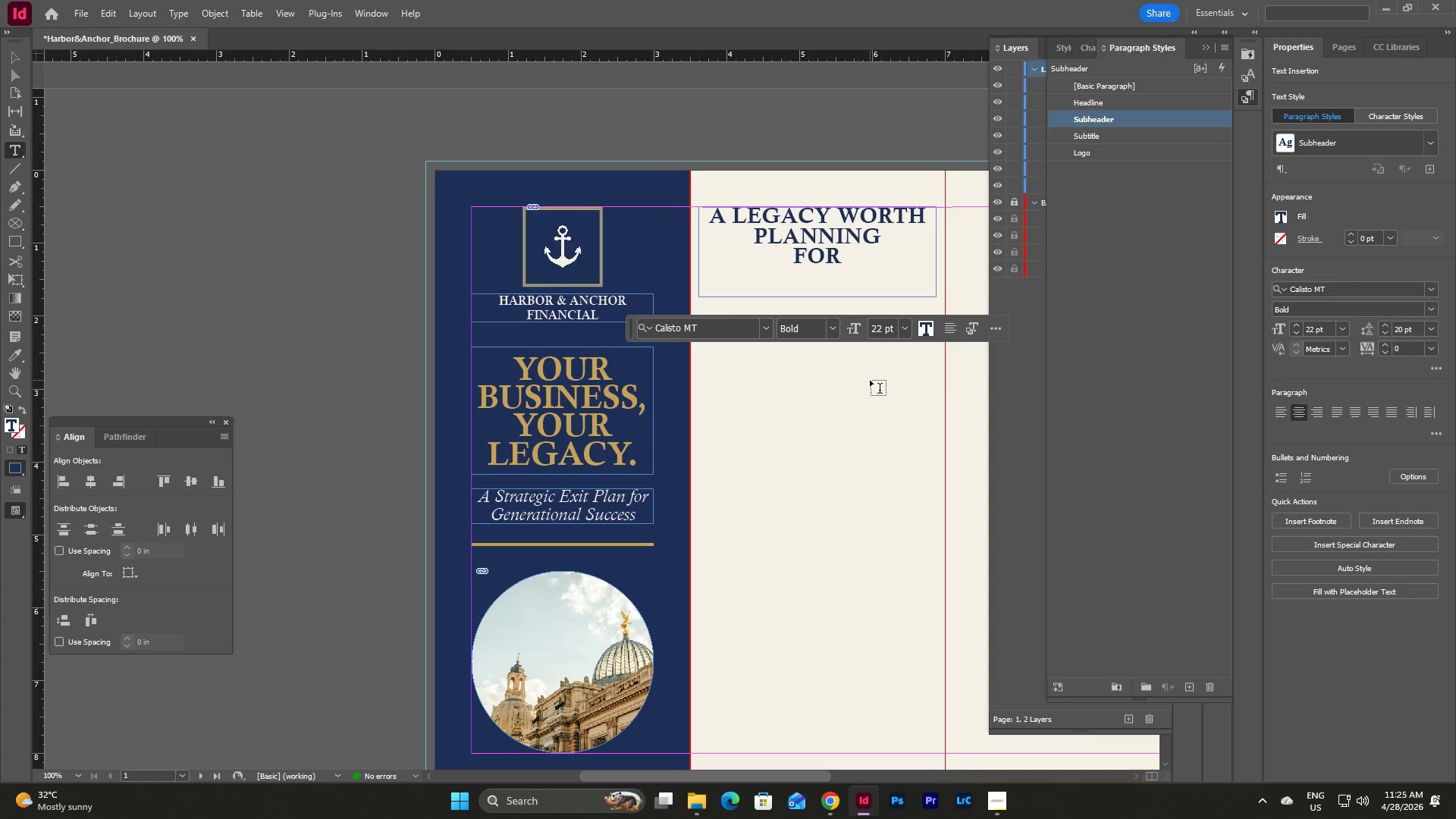 
key(Backspace)
 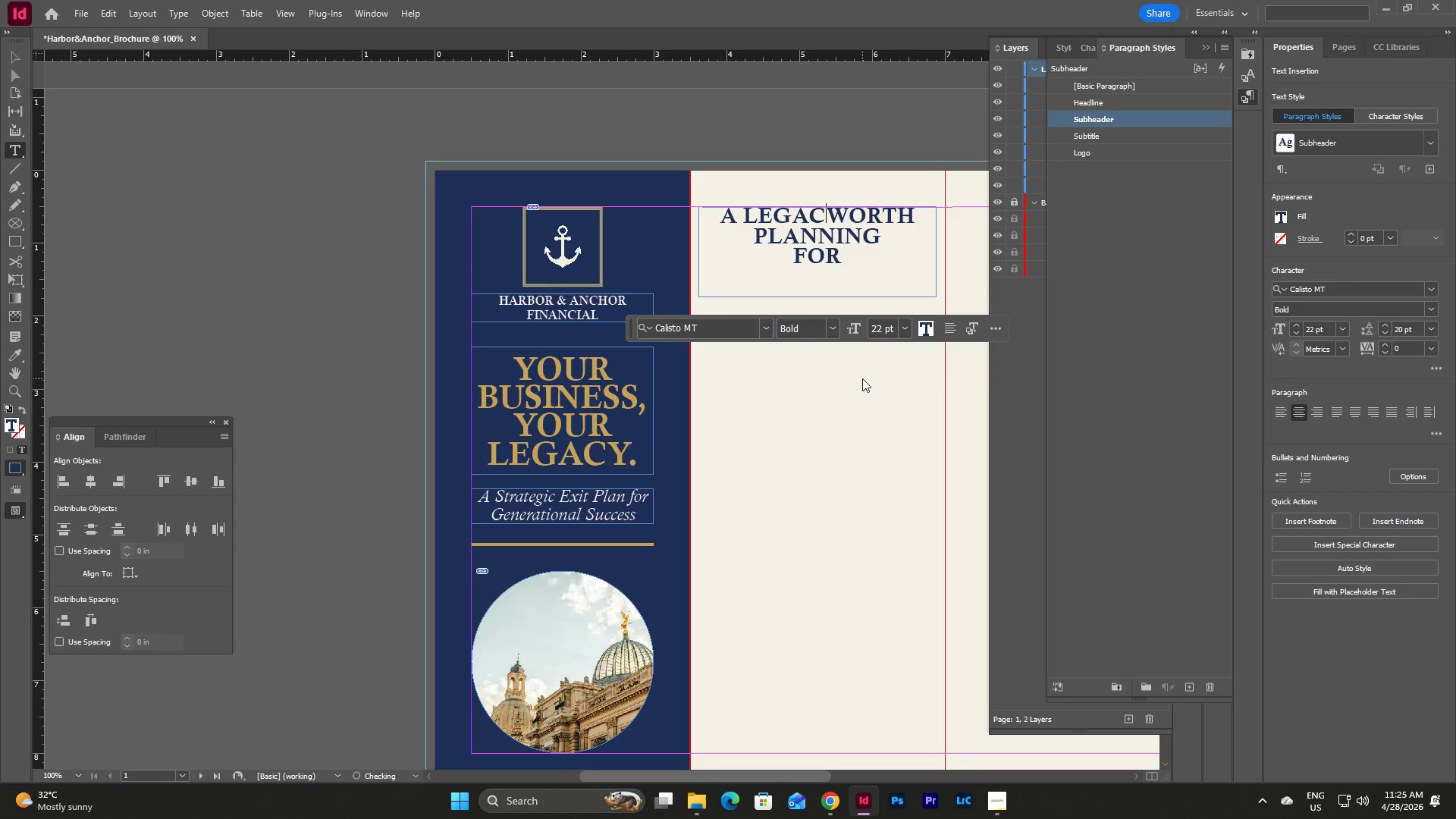 
key(Backspace)
 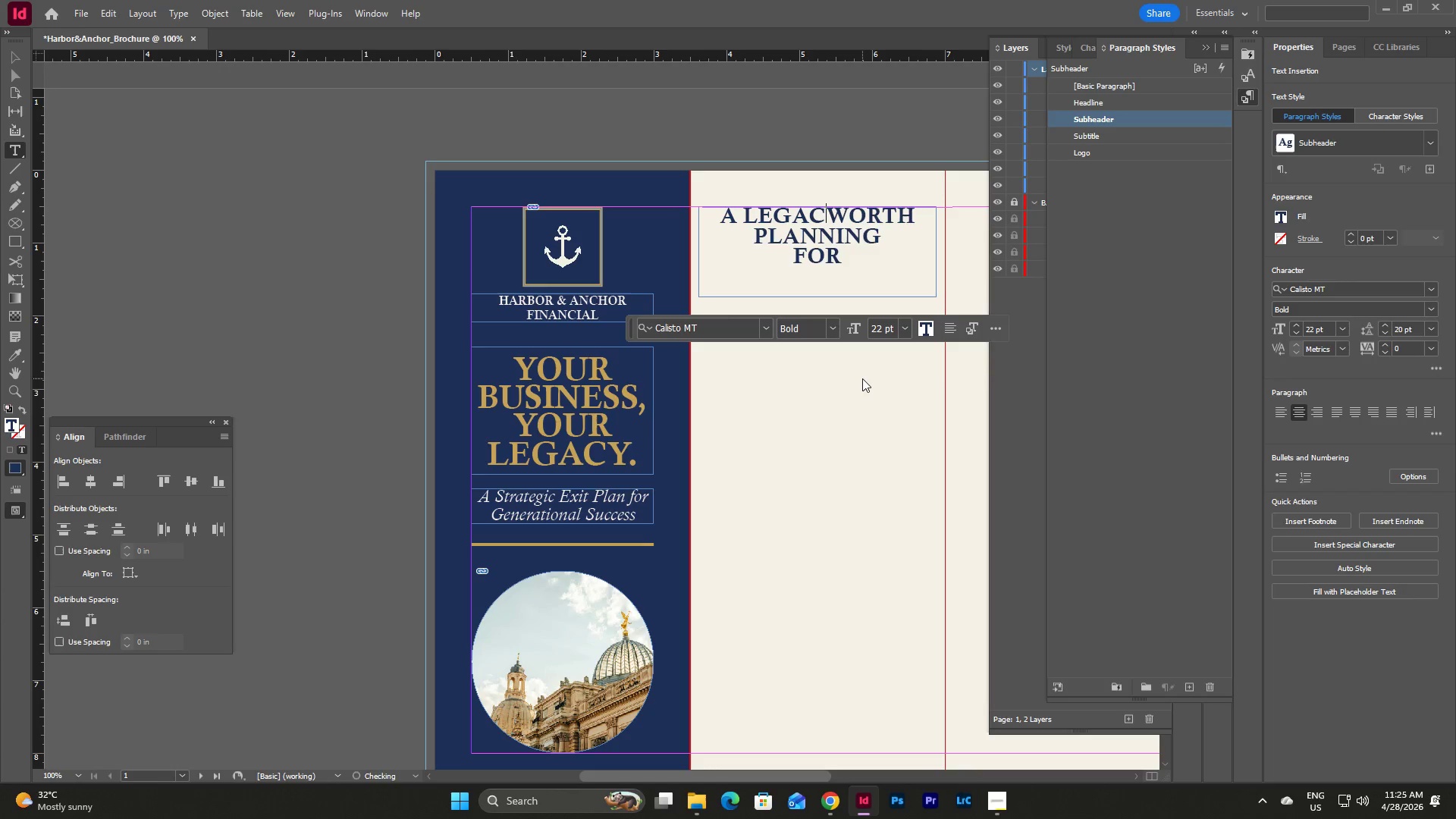 
key(Shift+Y)
 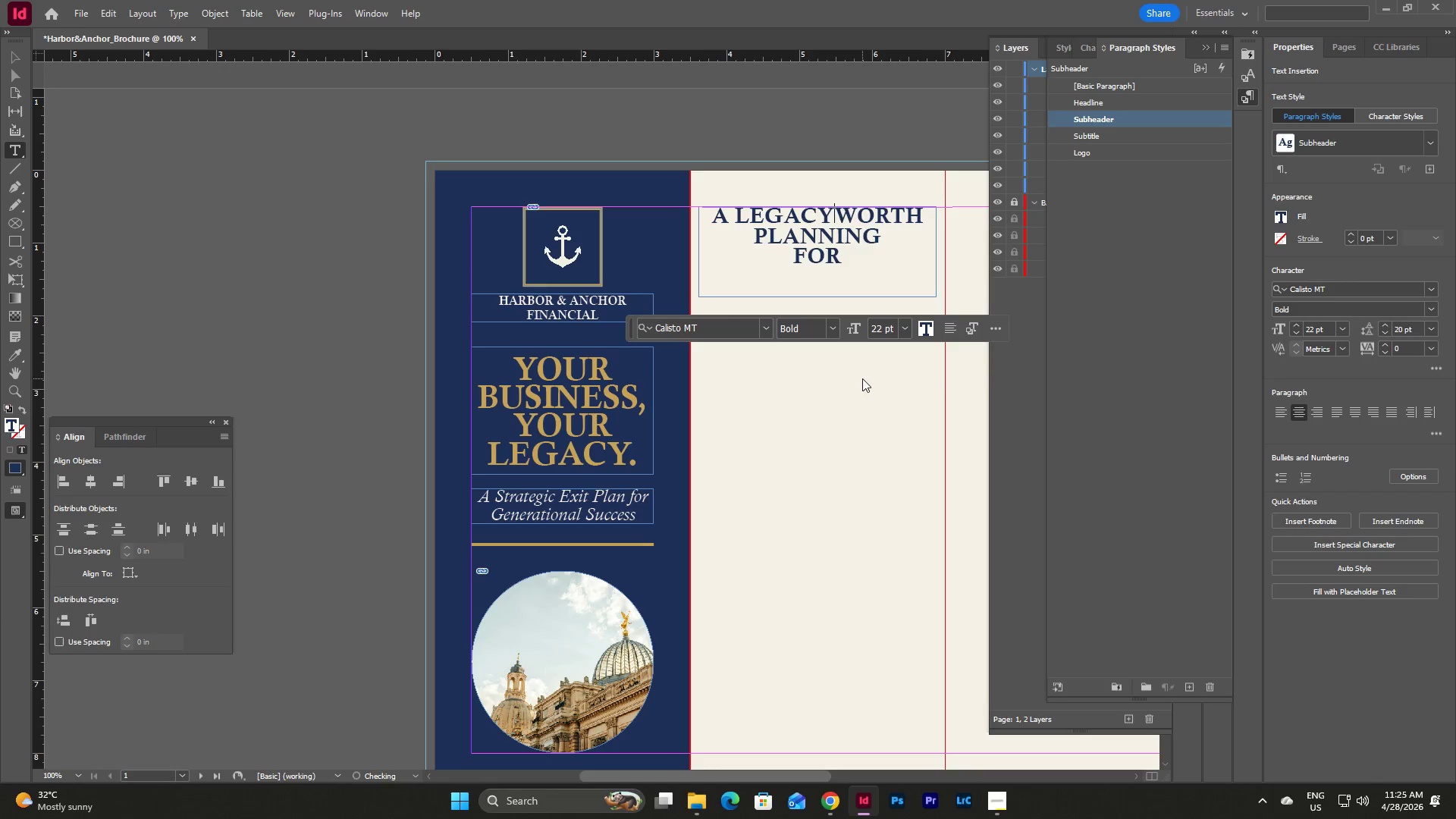 
key(Space)
 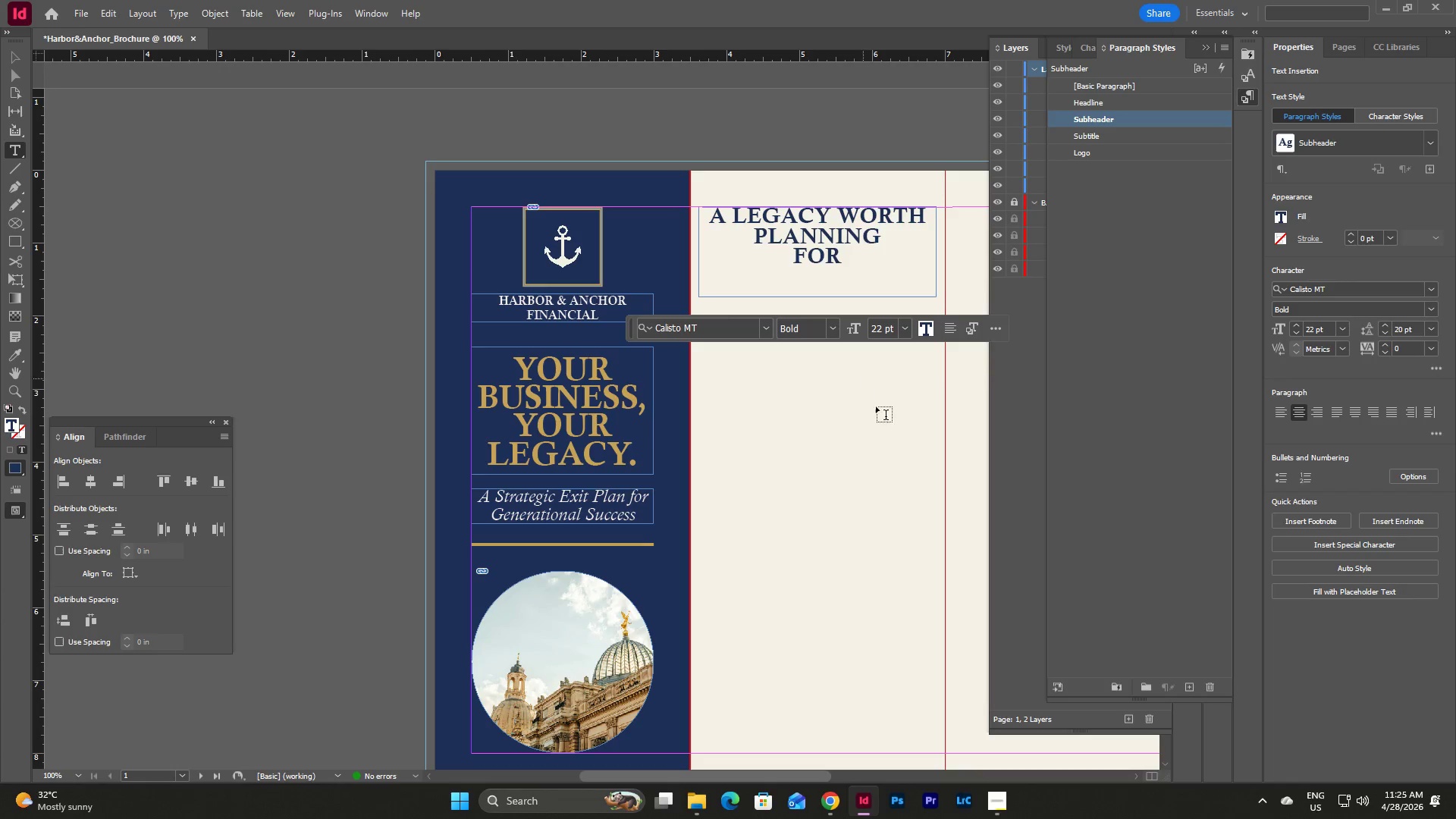 
key(Escape)
 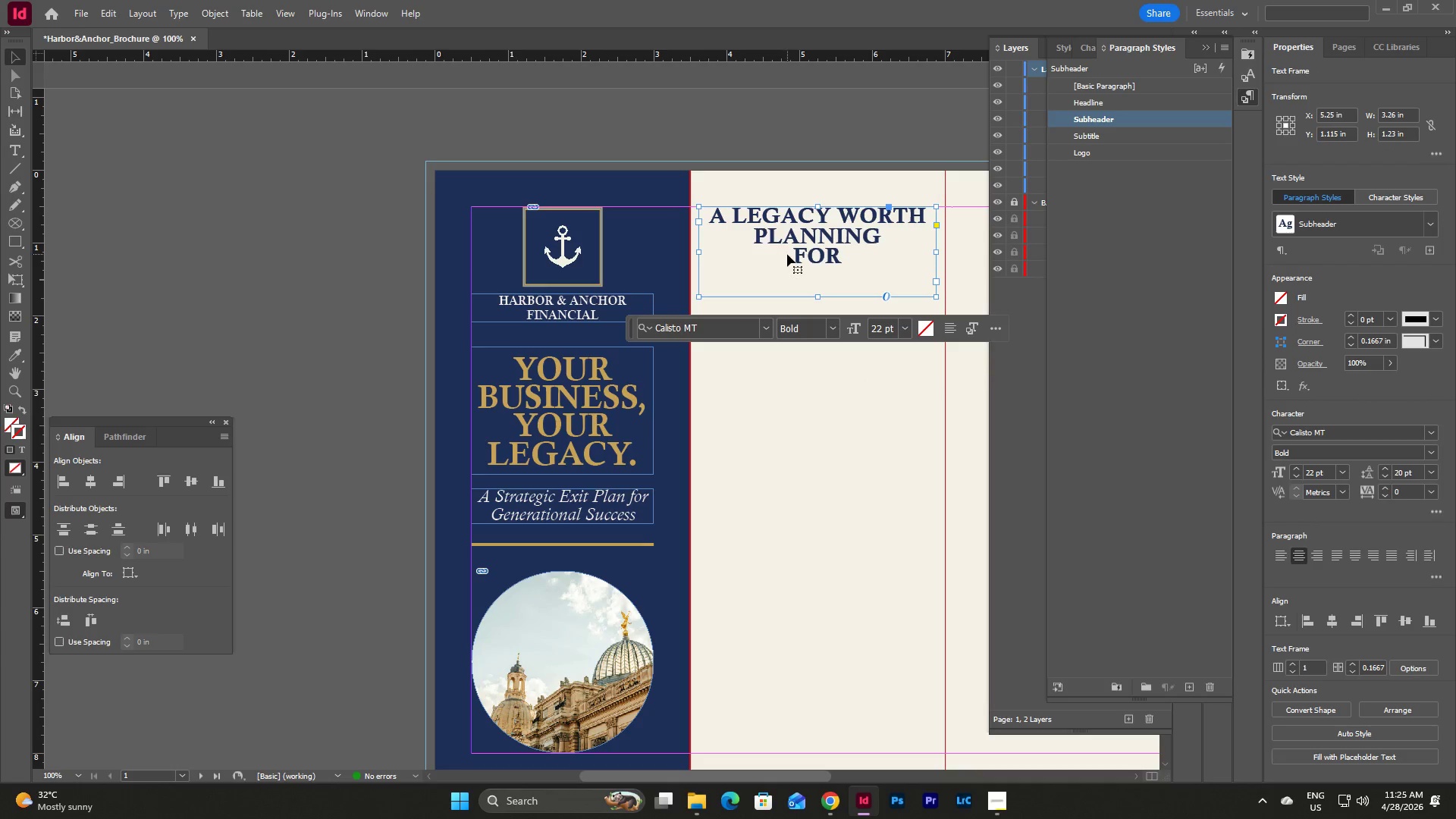 
double_click([792, 254])
 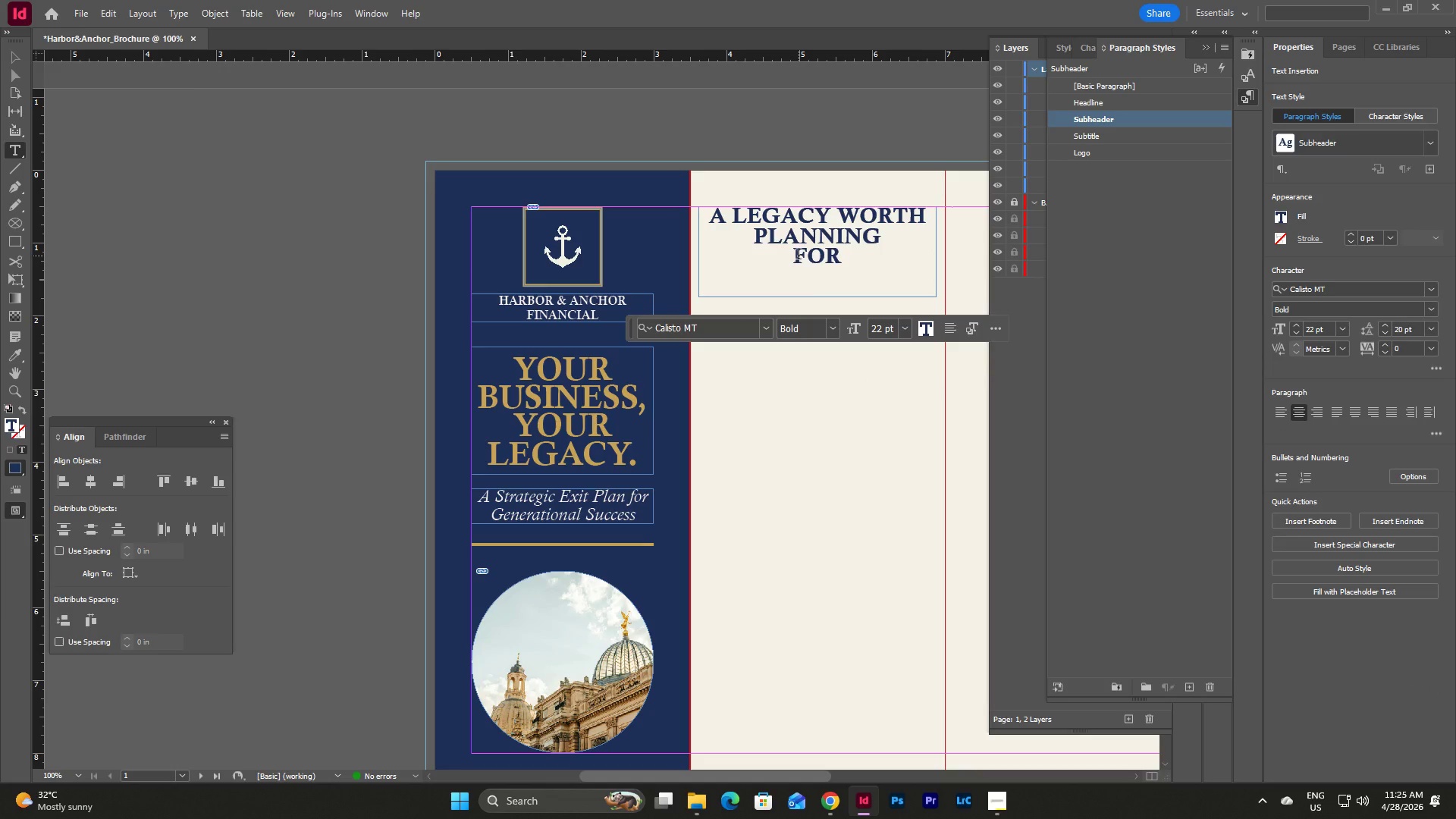 
key(Backspace)
 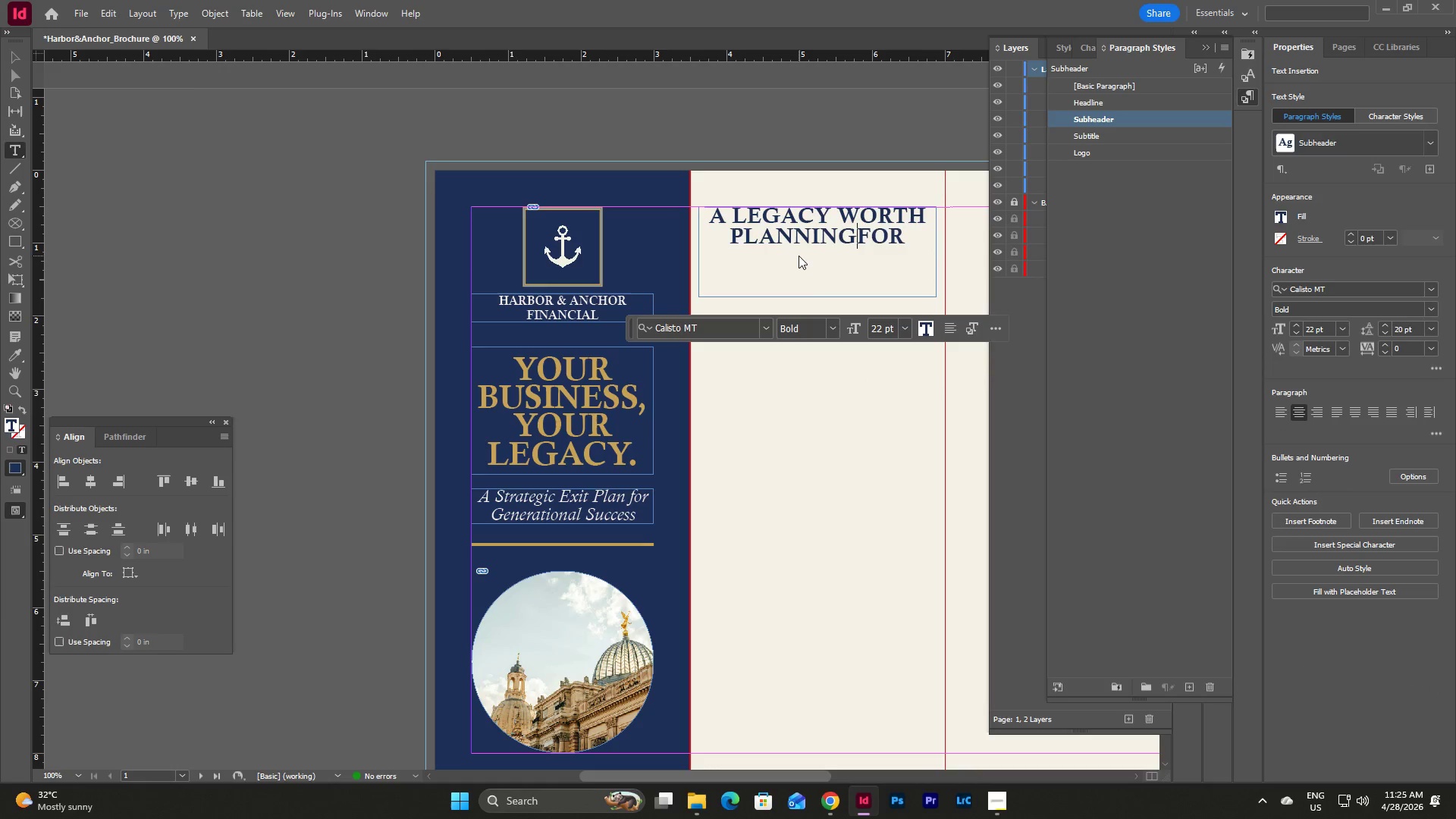 
key(Space)
 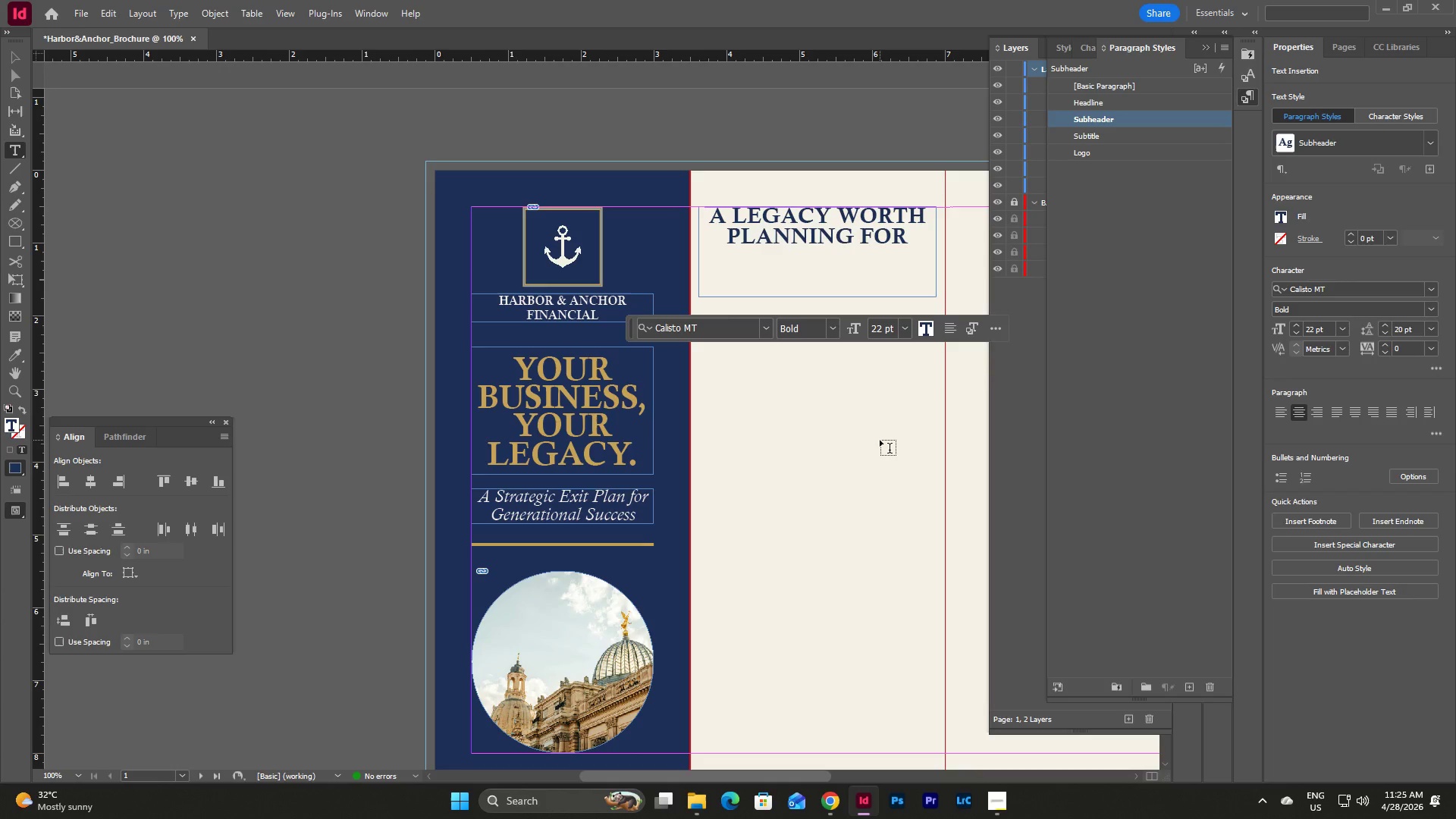 
key(Escape)
 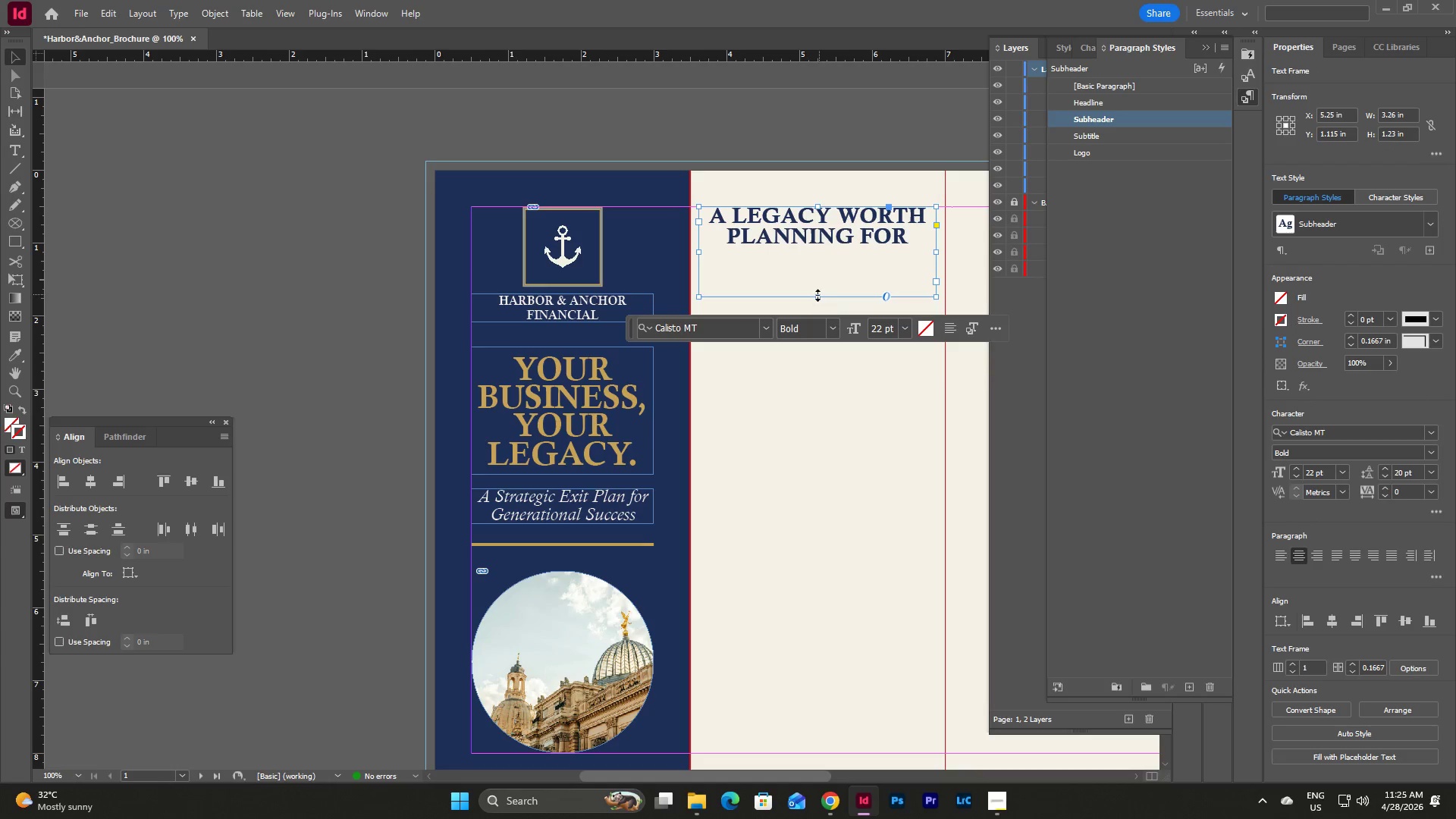 
left_click_drag(start_coordinate=[817, 296], to_coordinate=[816, 249])
 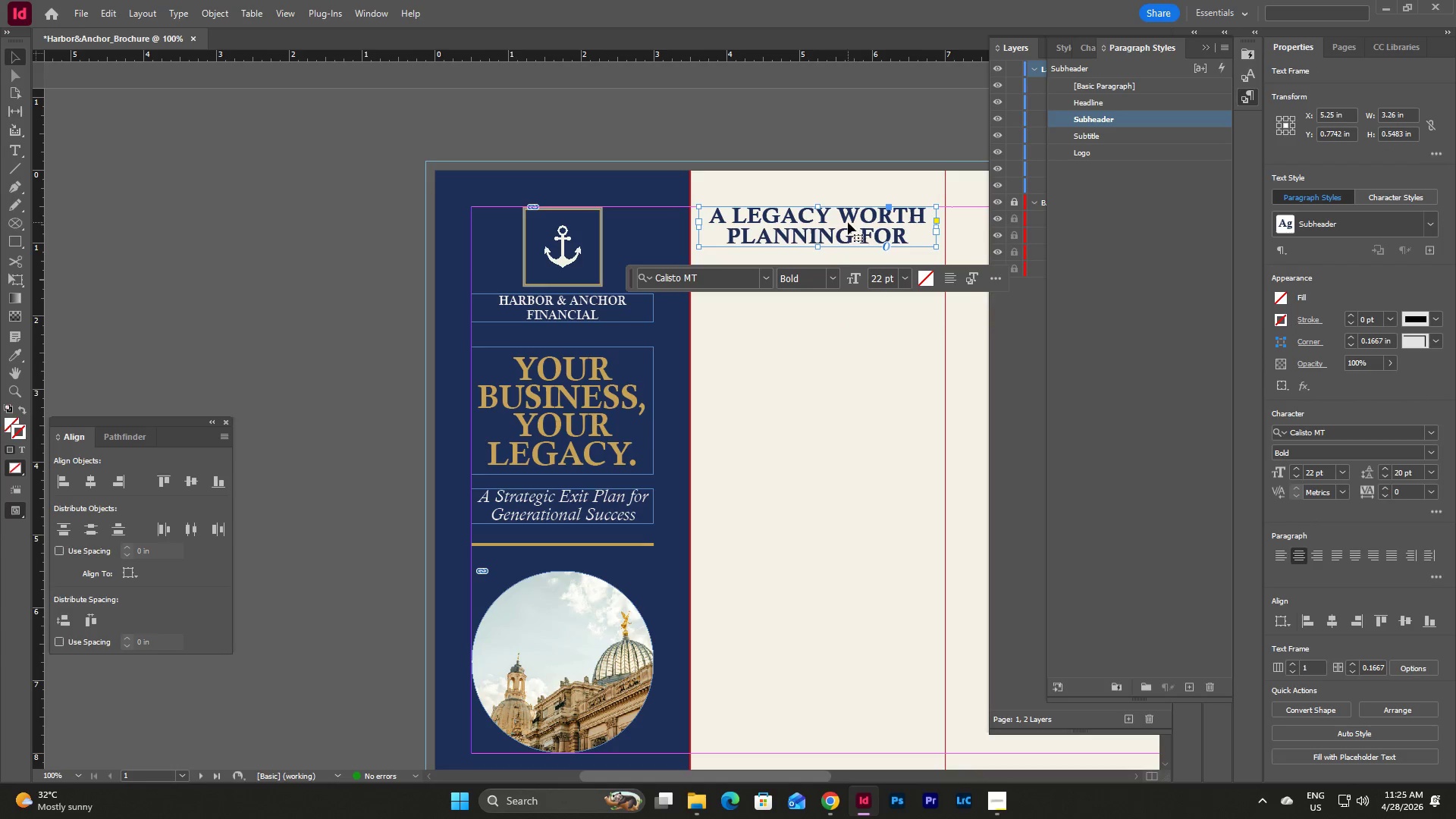 
left_click_drag(start_coordinate=[847, 221], to_coordinate=[851, 454])
 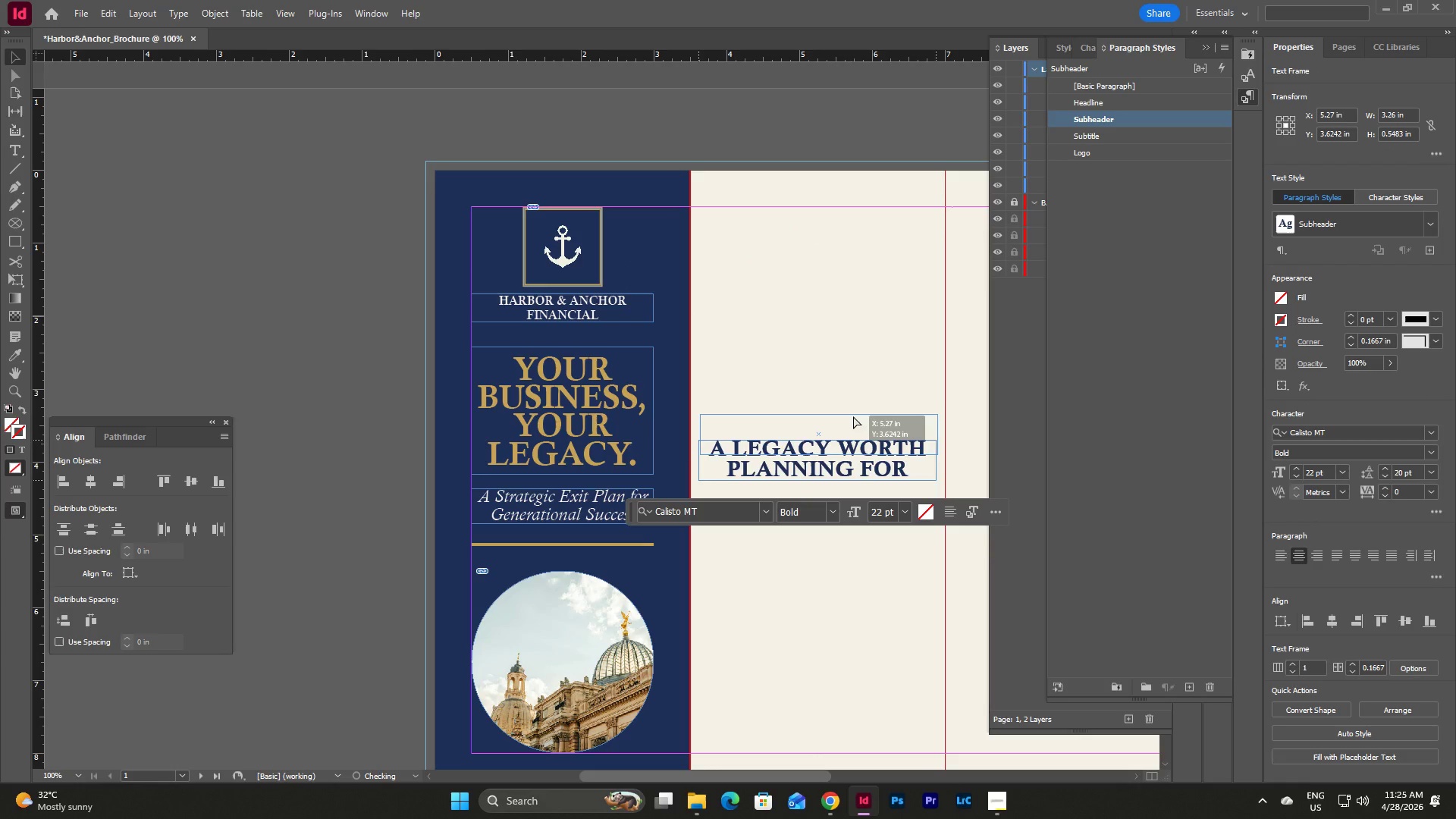 
left_click_drag(start_coordinate=[851, 454], to_coordinate=[851, 260])
 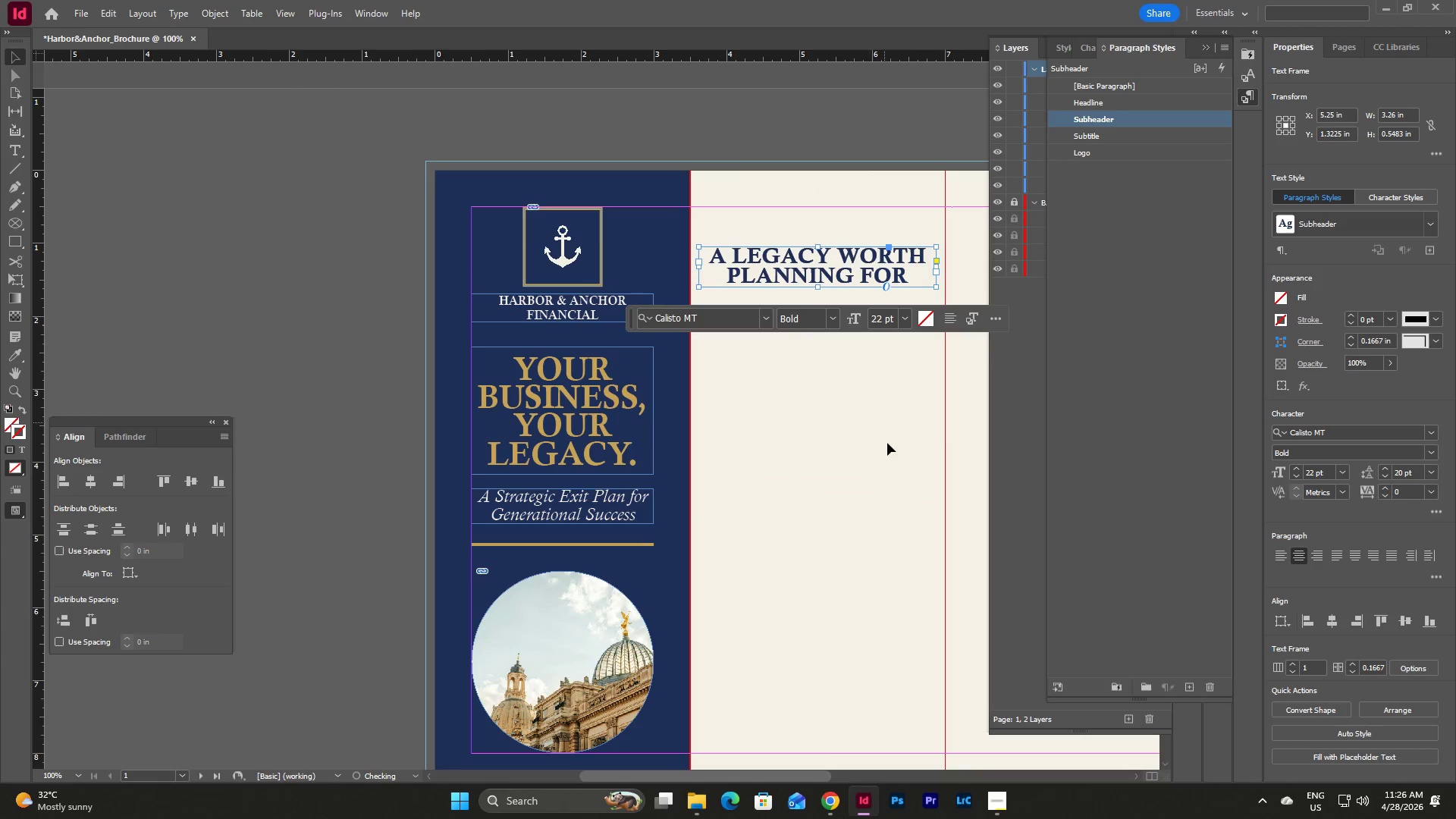 
left_click([887, 443])
 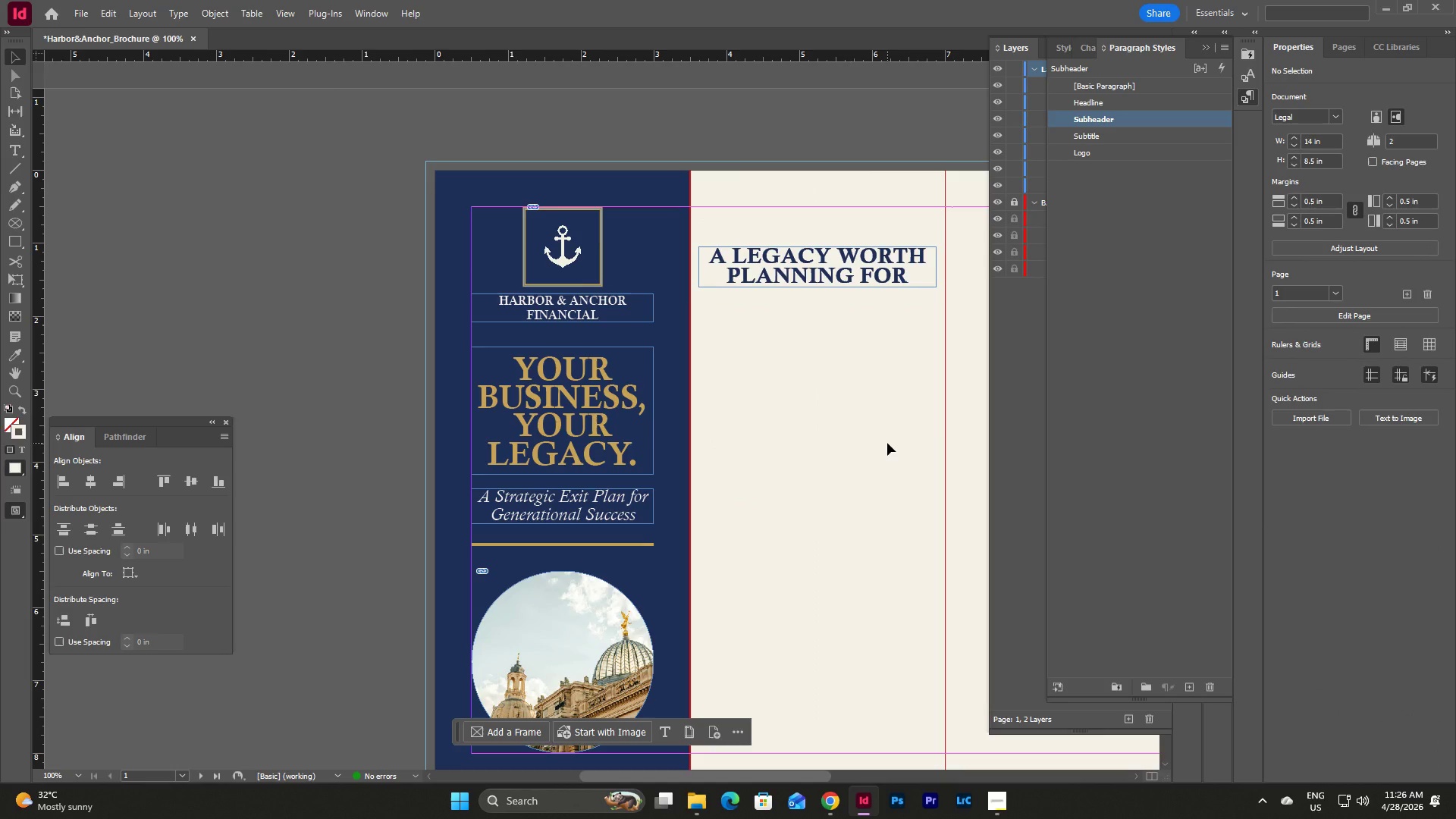 
key(W)
 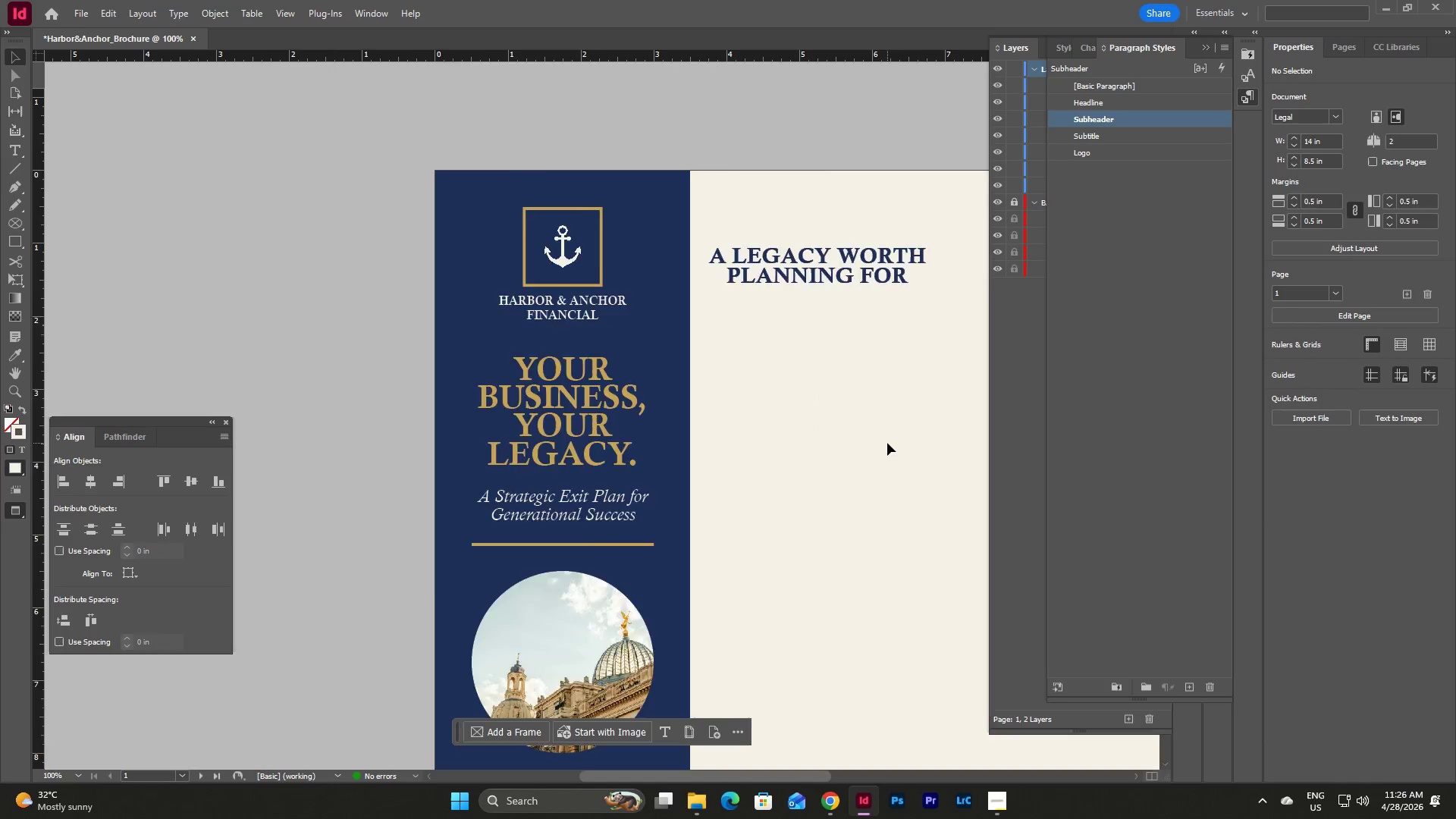 
scroll: coordinate [887, 443], scroll_direction: down, amount: 1.0
 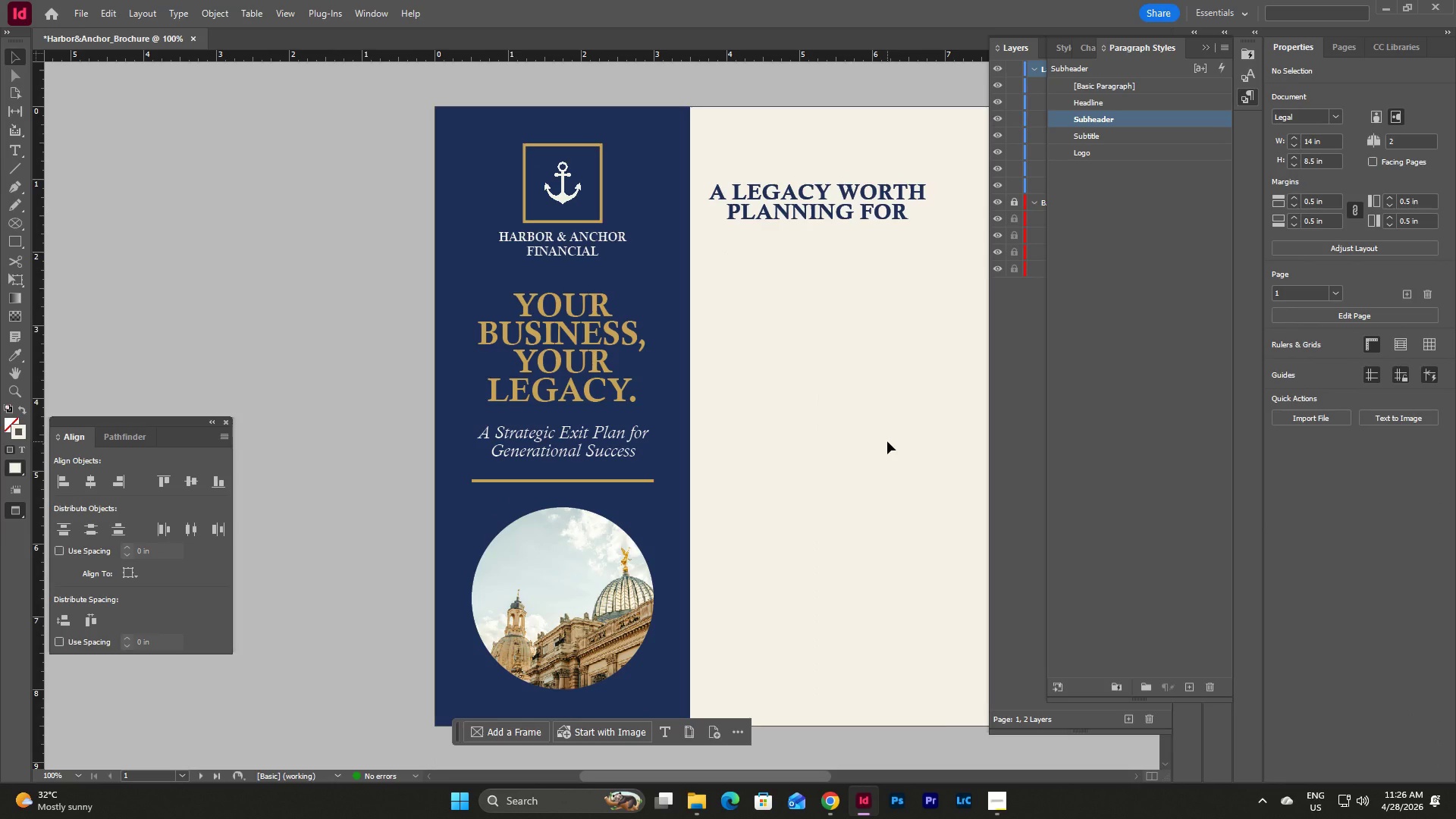 
key(W)
 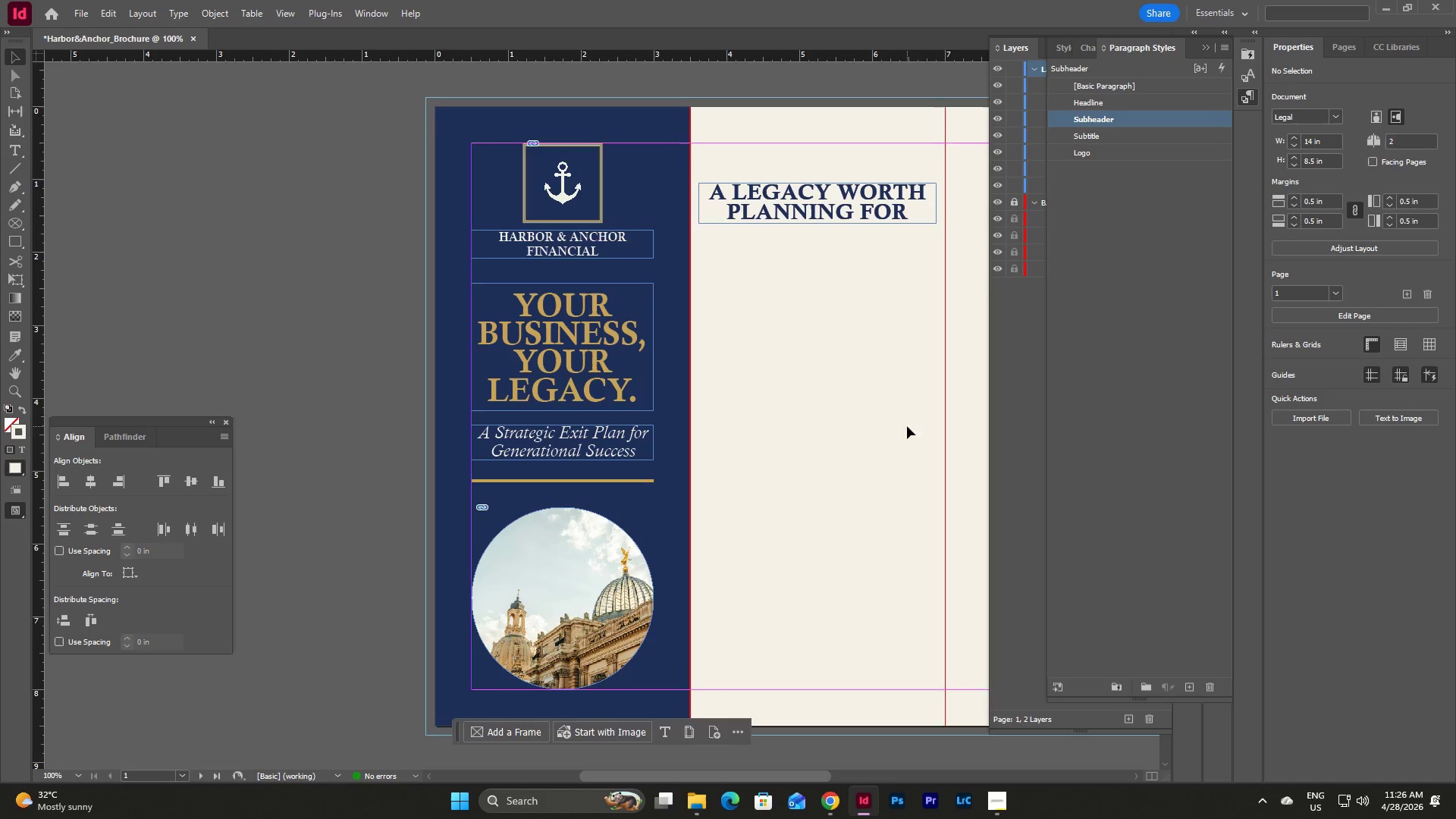 
key(W)
 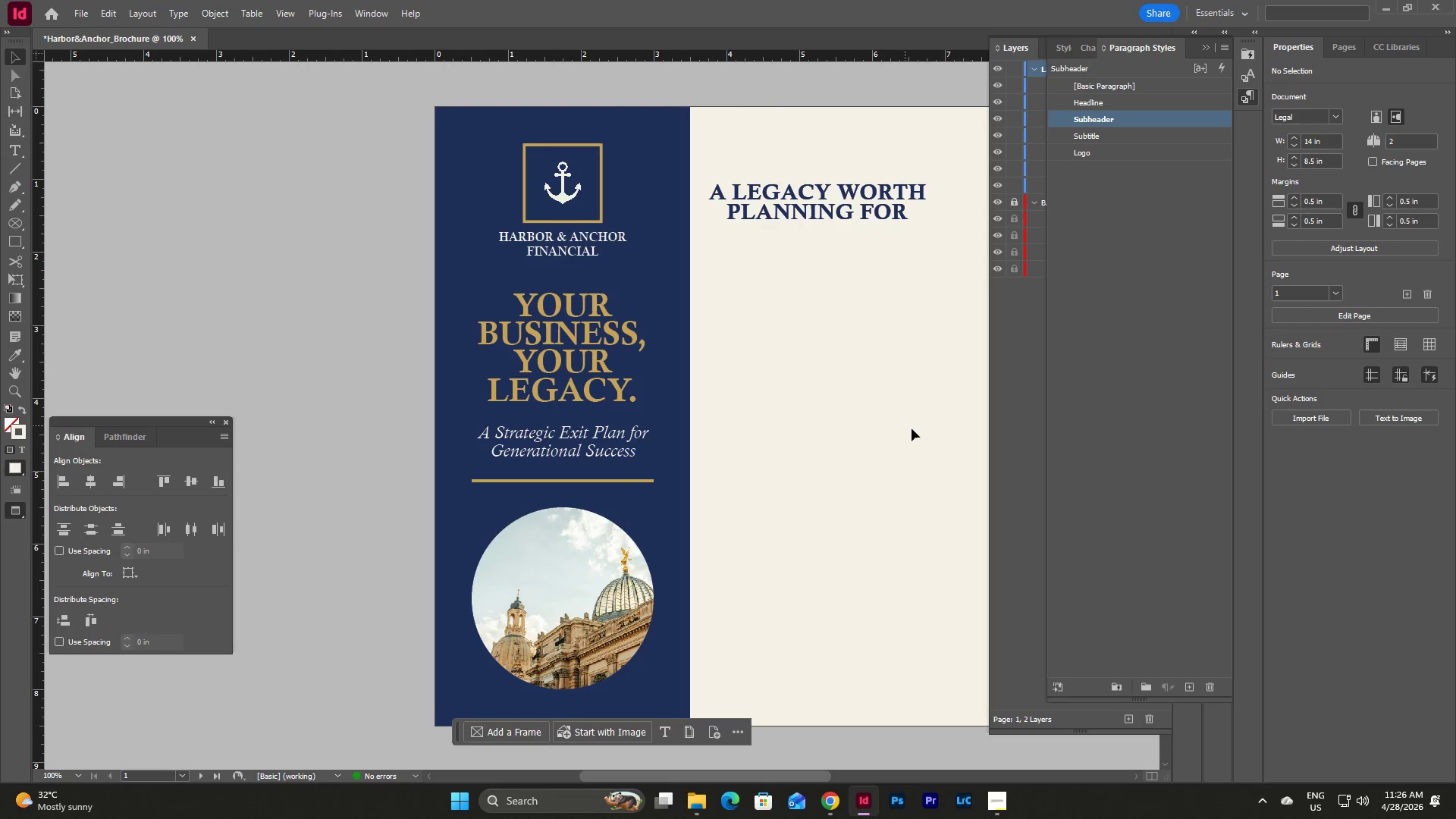 
left_click_drag(start_coordinate=[768, 775], to_coordinate=[825, 761])
 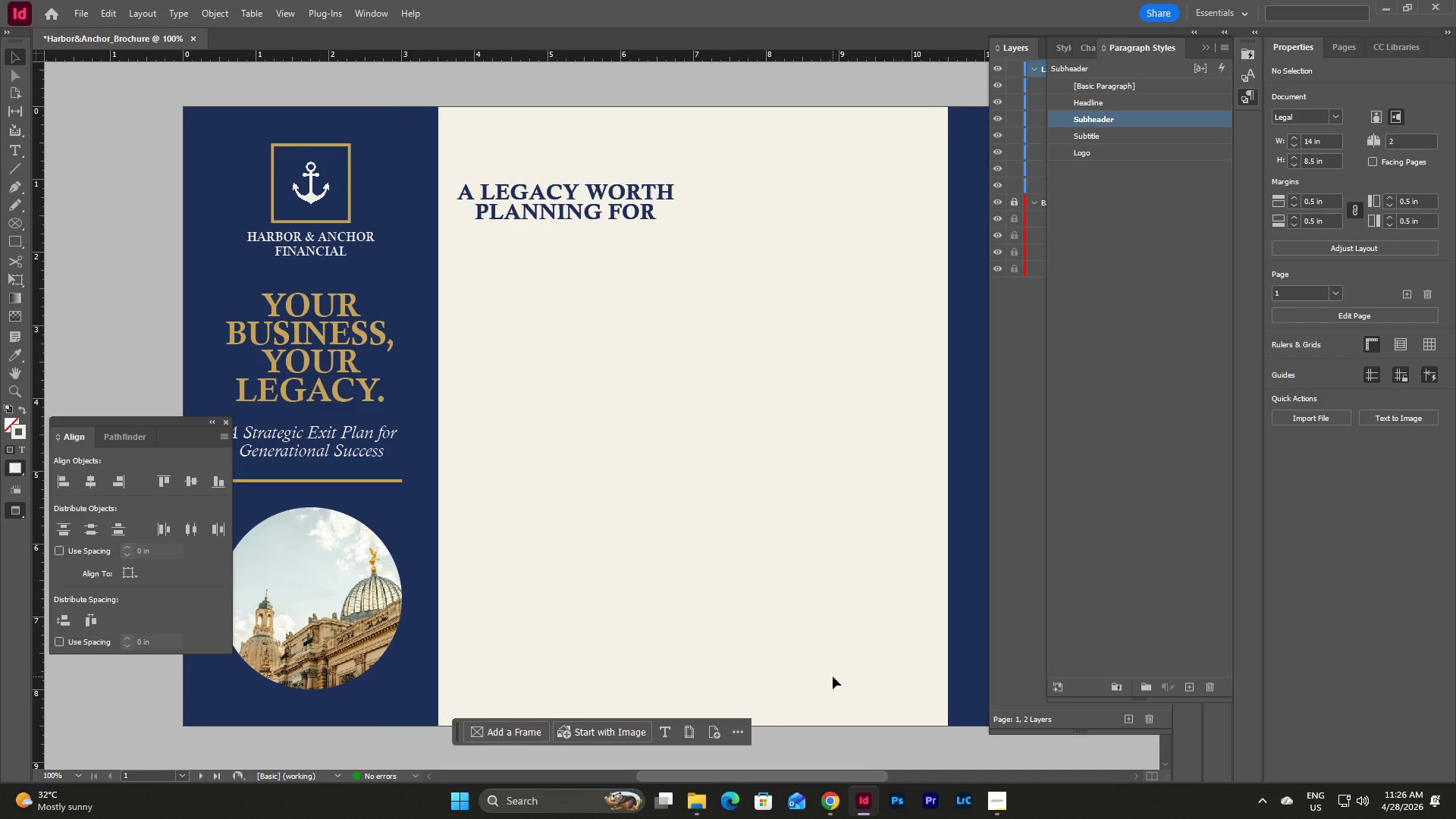 
wait(5.14)
 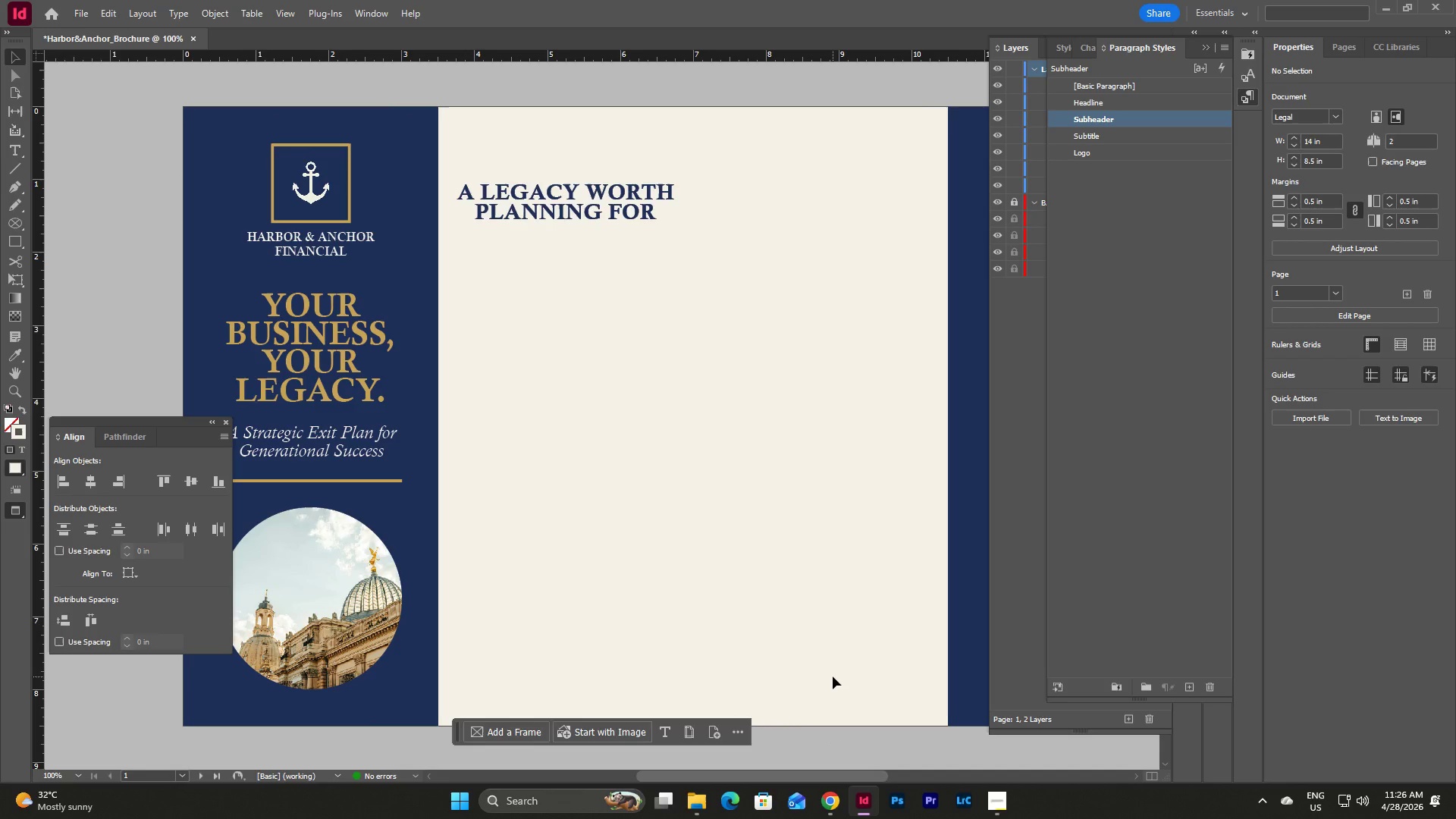 
key(W)
 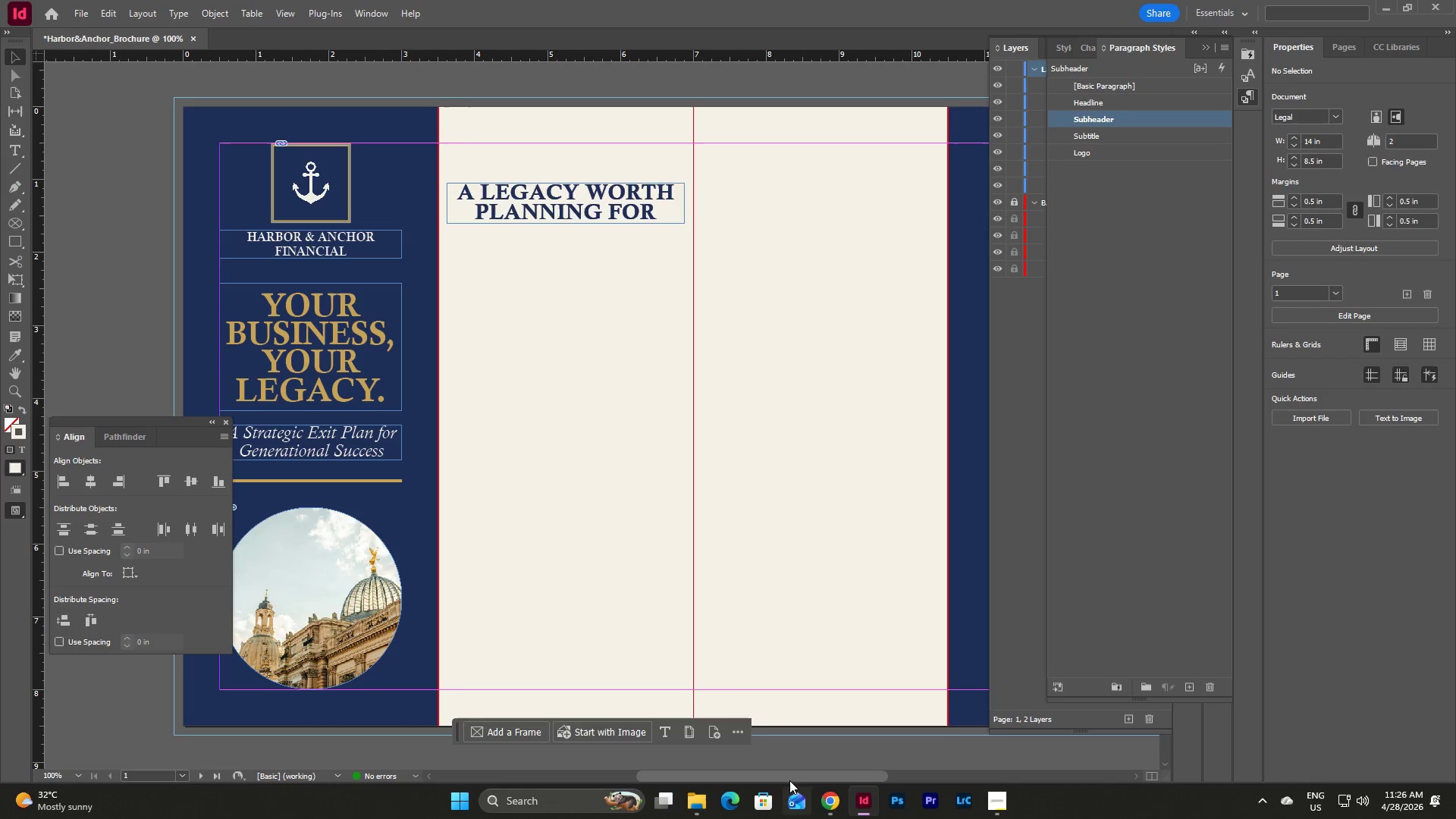 
left_click_drag(start_coordinate=[790, 777], to_coordinate=[757, 777])
 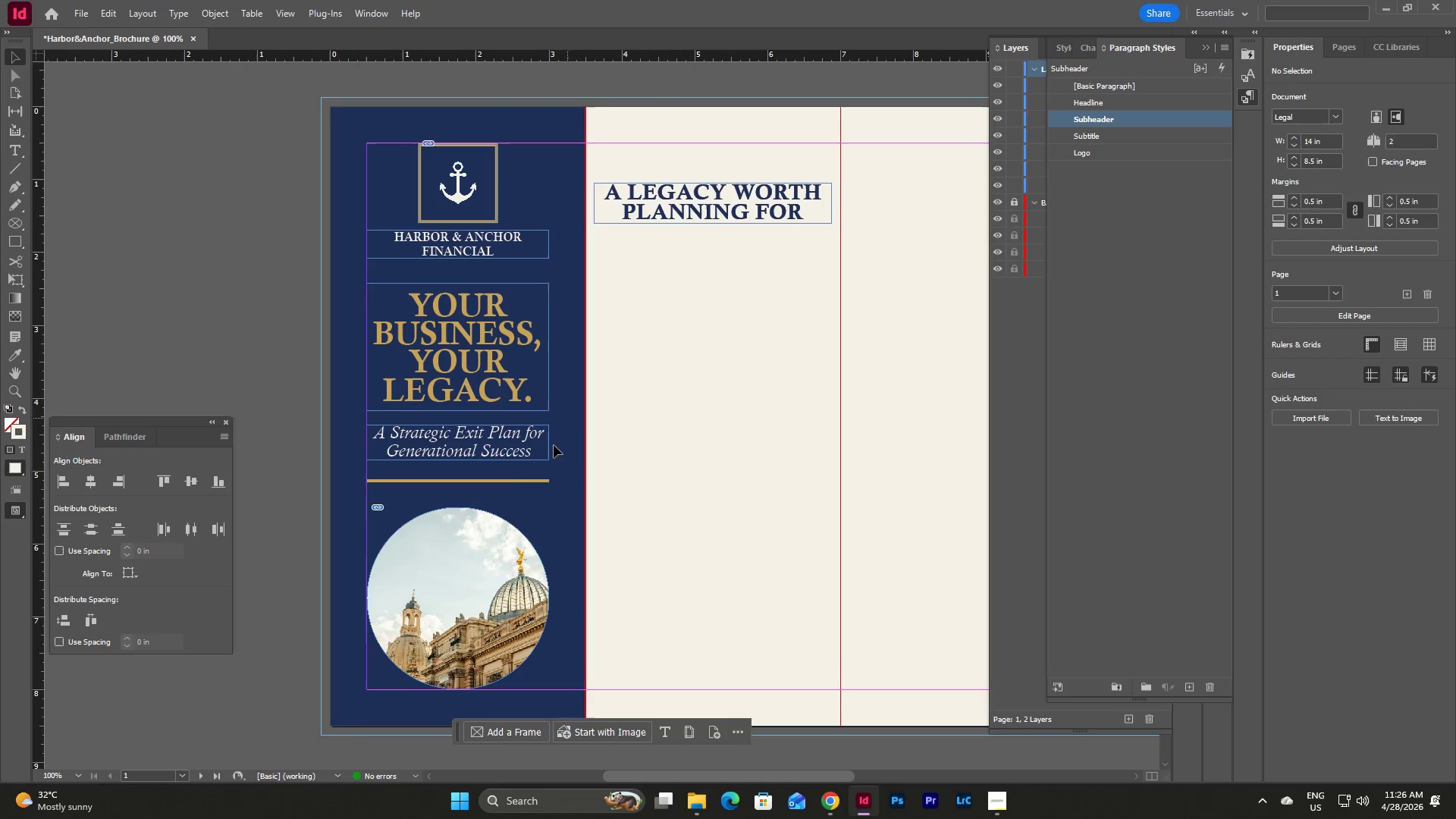 
left_click([522, 482])
 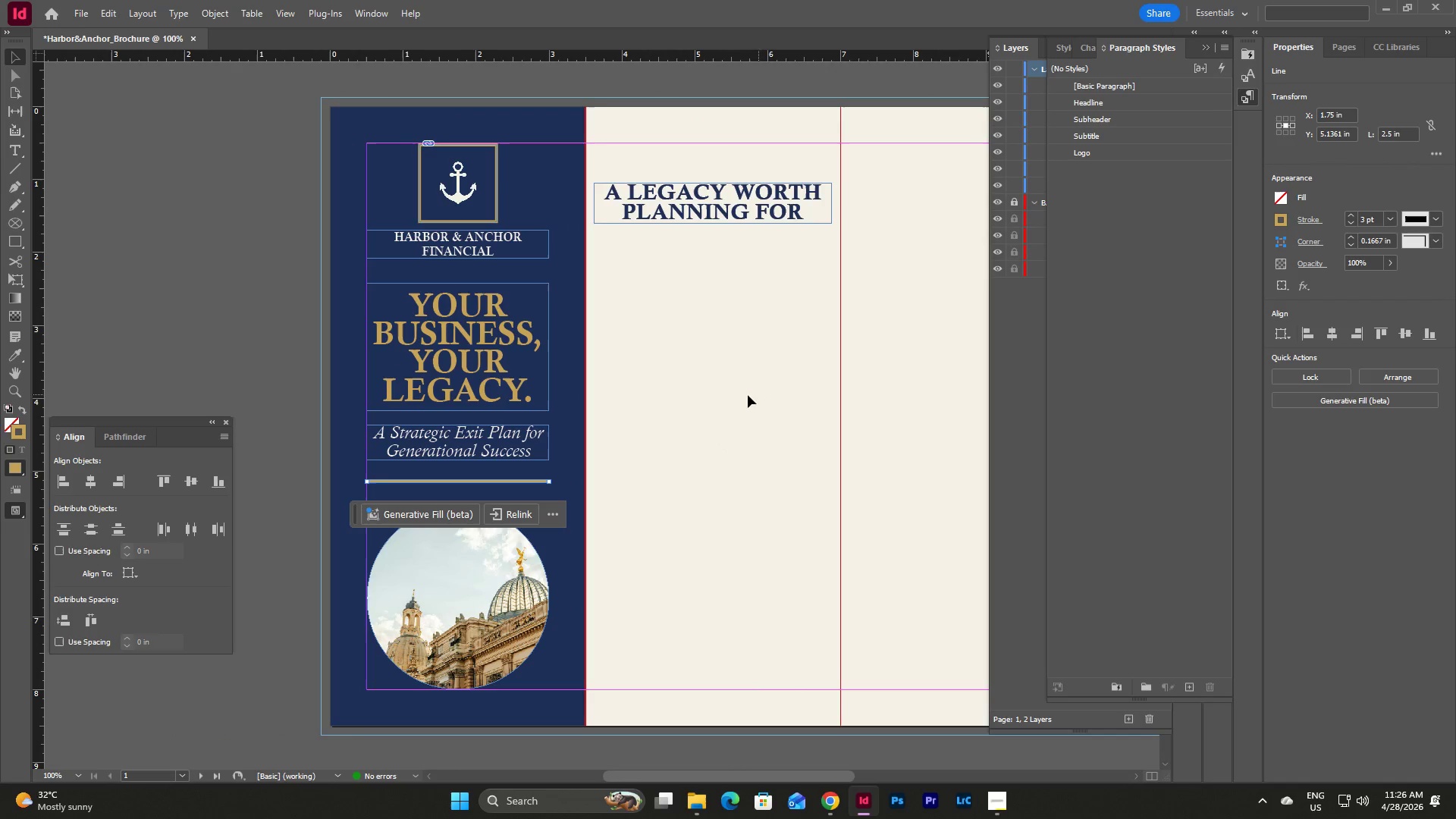 
key(Control+C)
 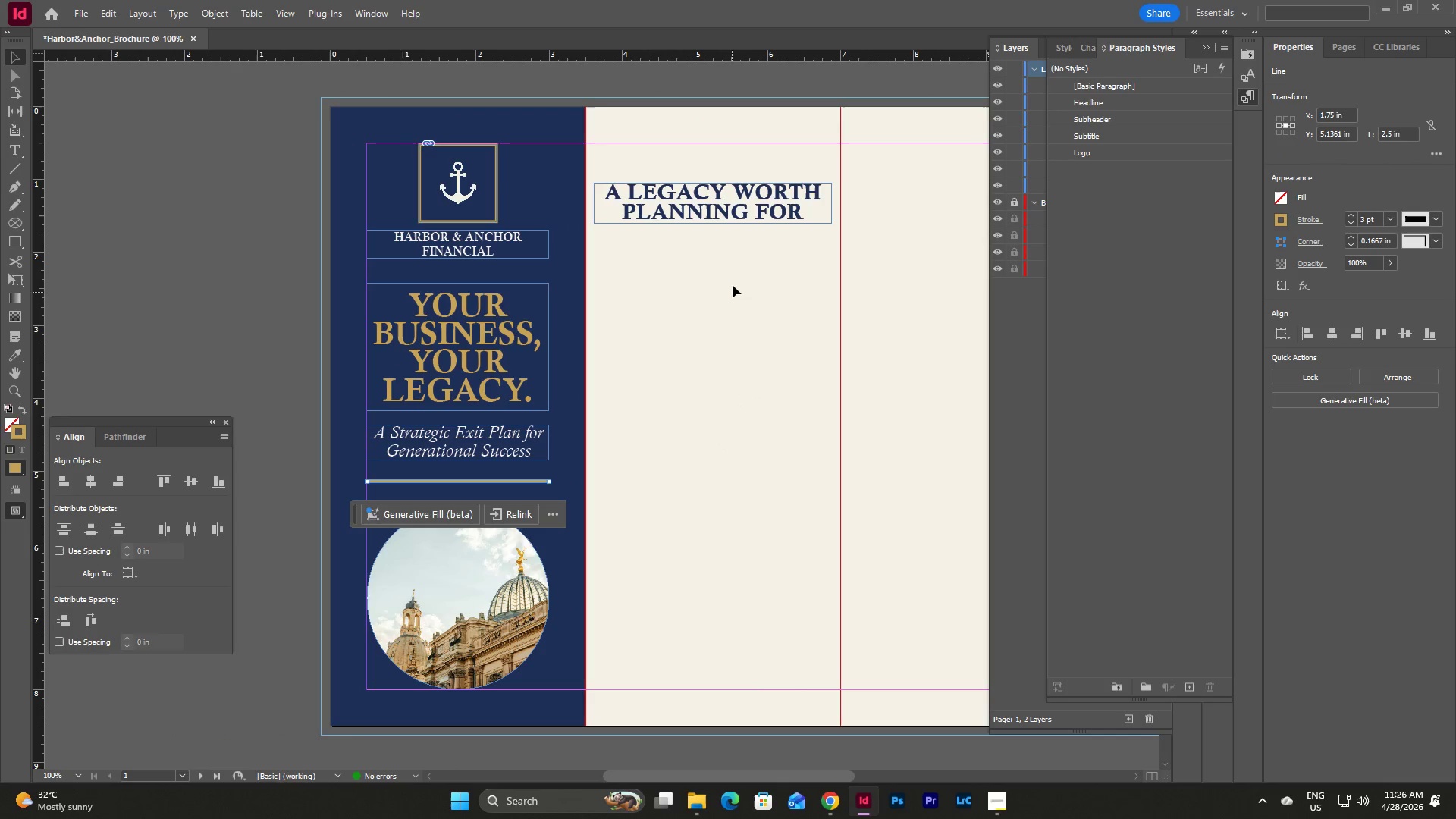 
left_click([733, 285])
 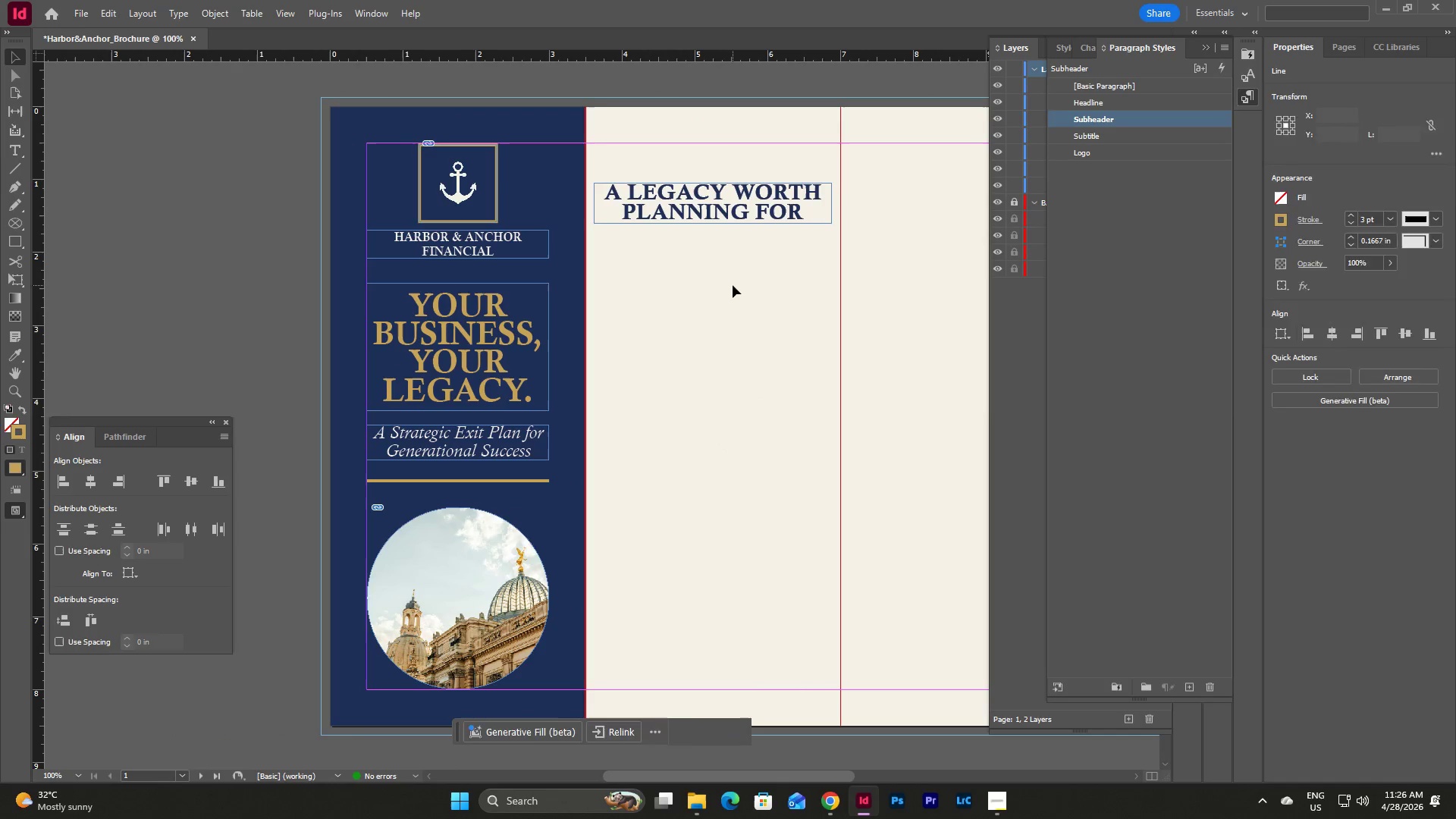 
key(Control+V)
 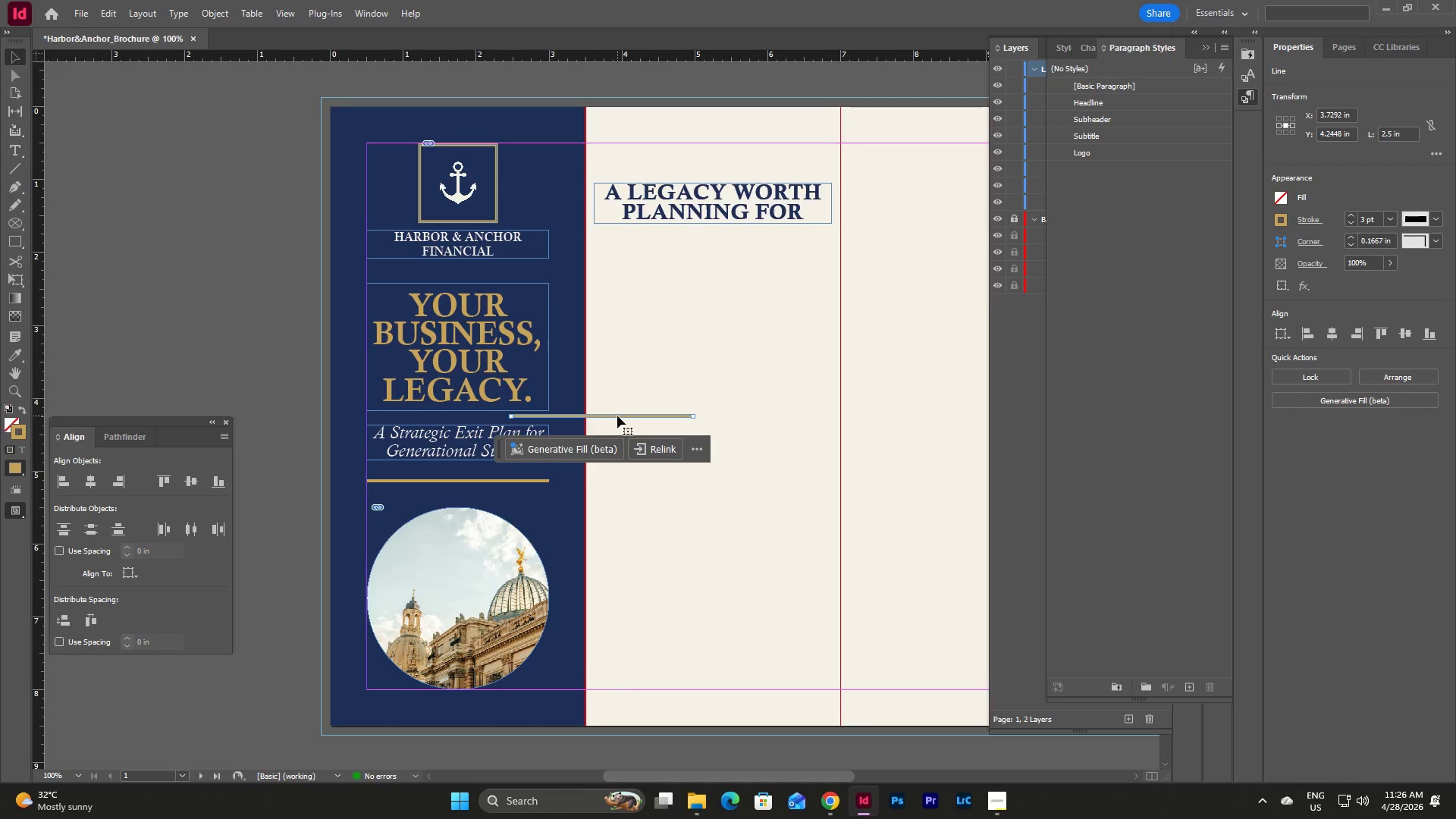 
left_click_drag(start_coordinate=[617, 416], to_coordinate=[697, 233])
 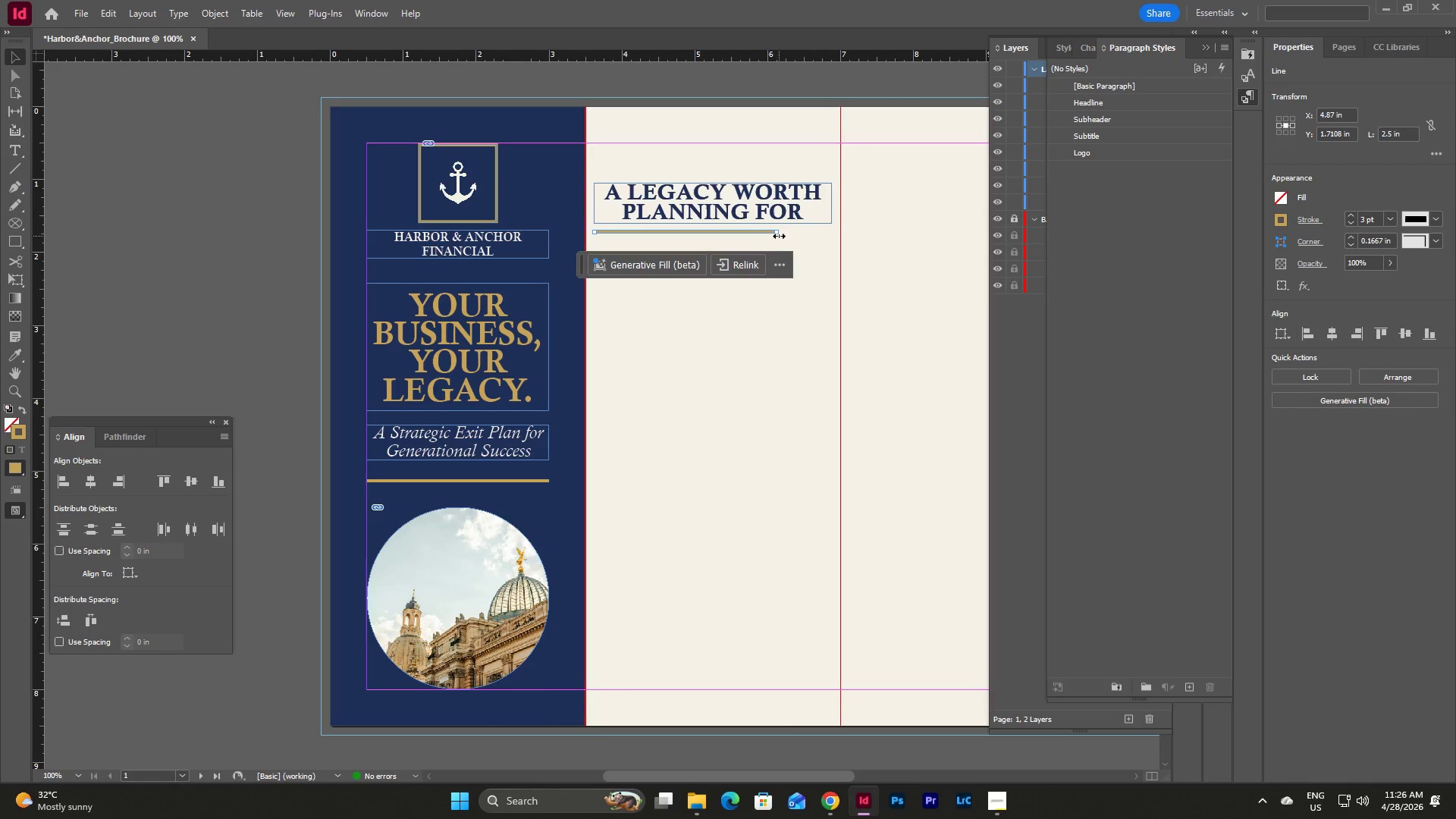 
left_click_drag(start_coordinate=[779, 234], to_coordinate=[831, 235])
 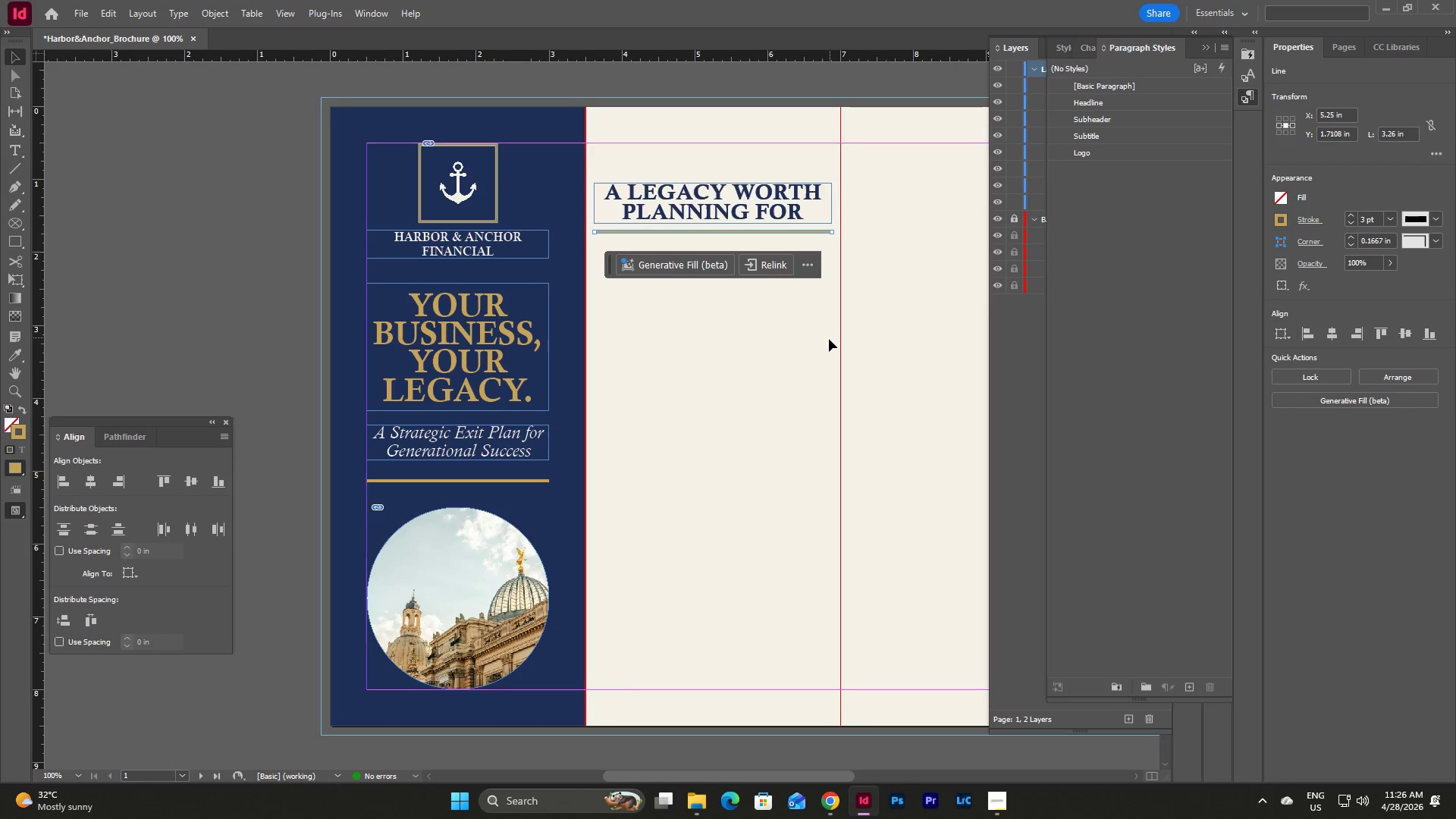 
left_click([829, 339])
 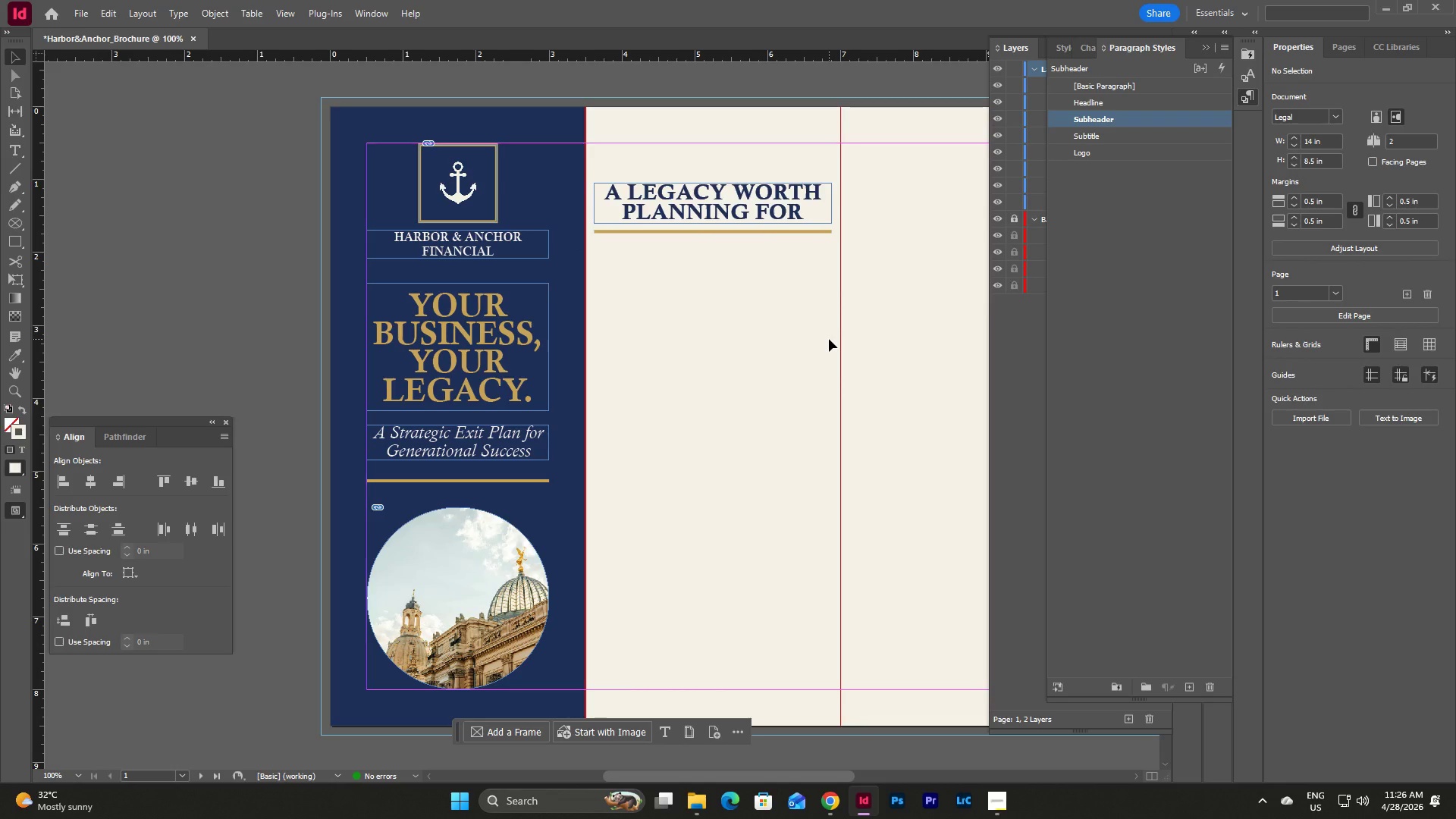 
key(W)
 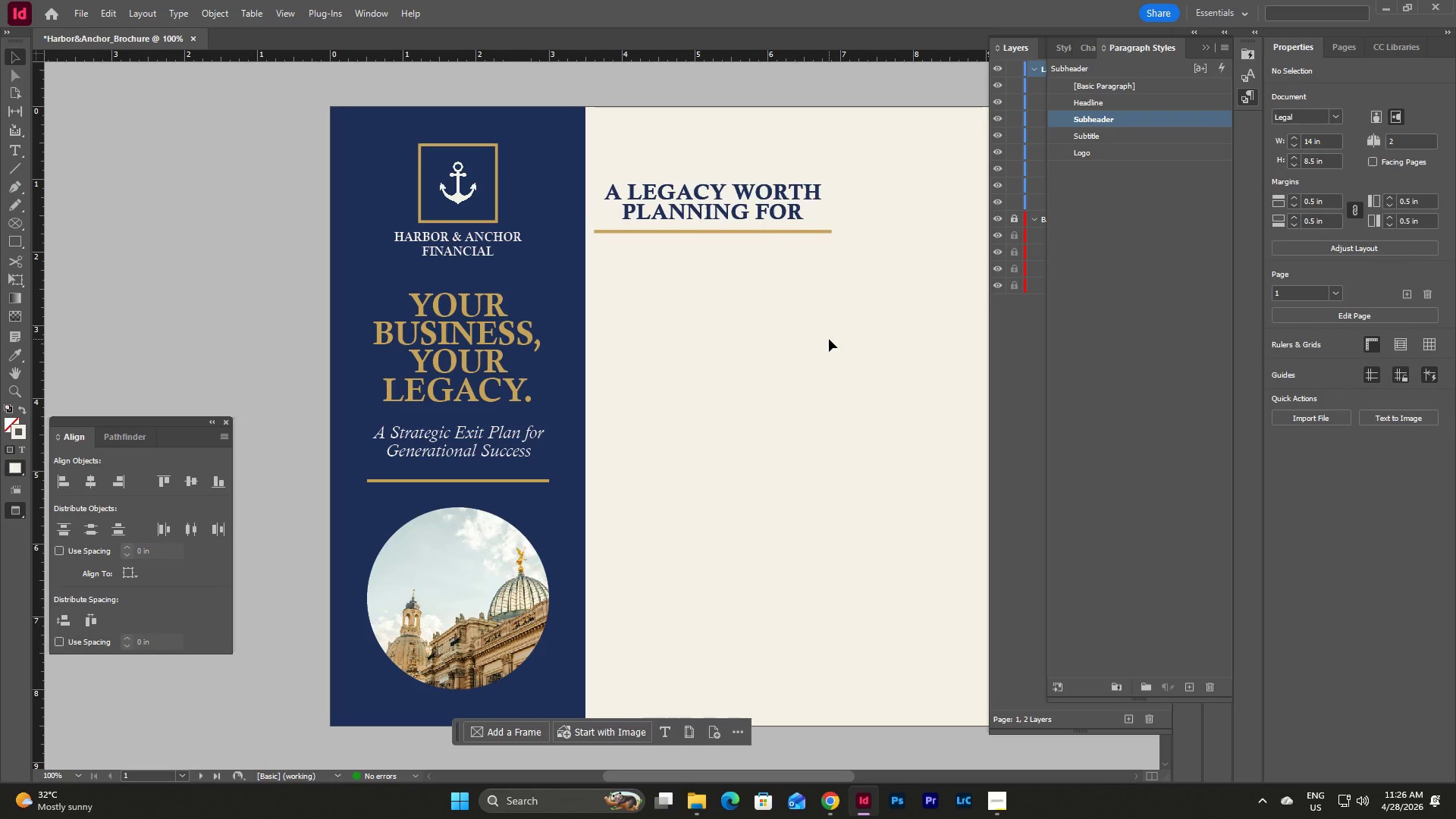 
key(W)
 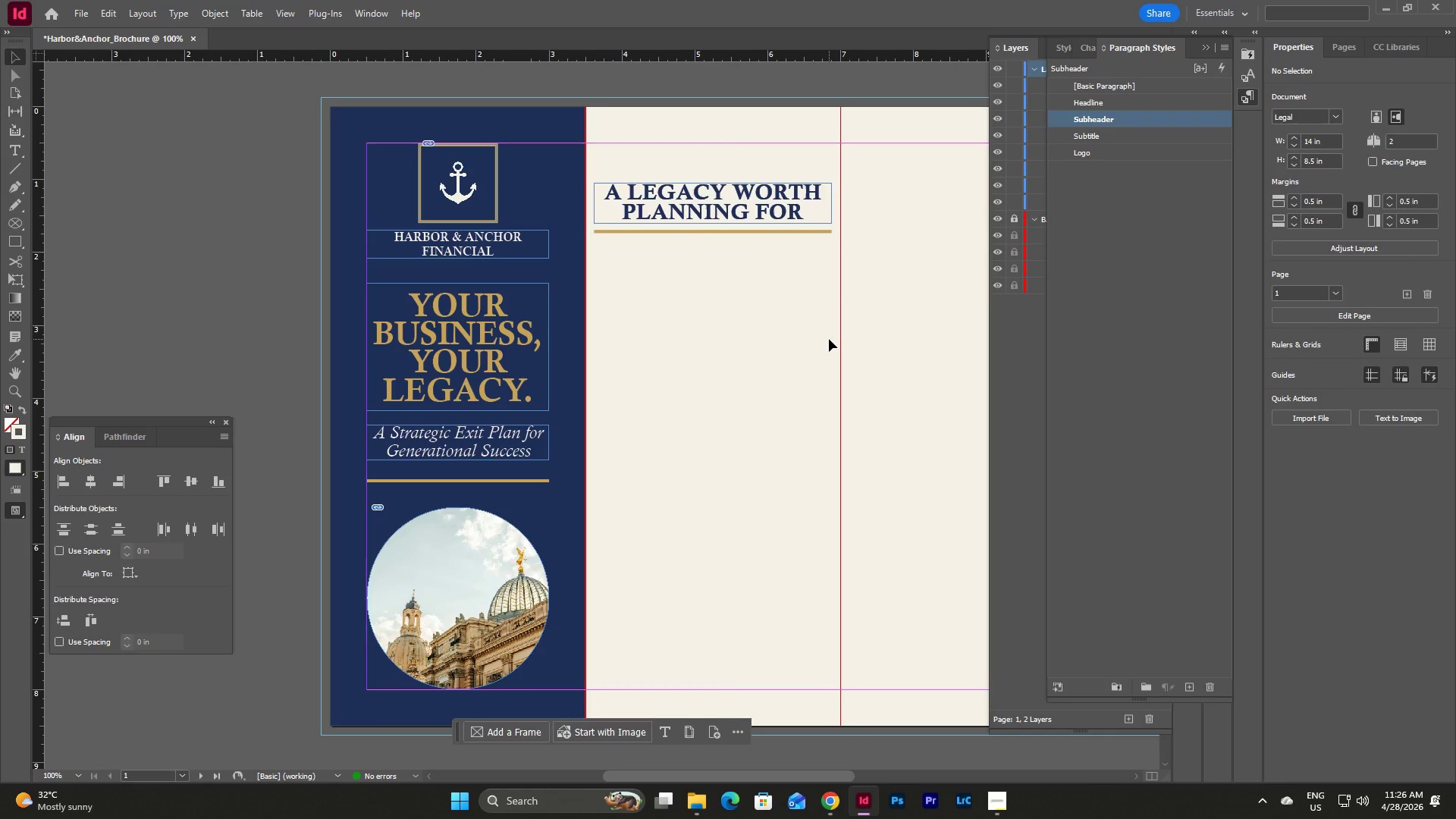 
wait(7.08)
 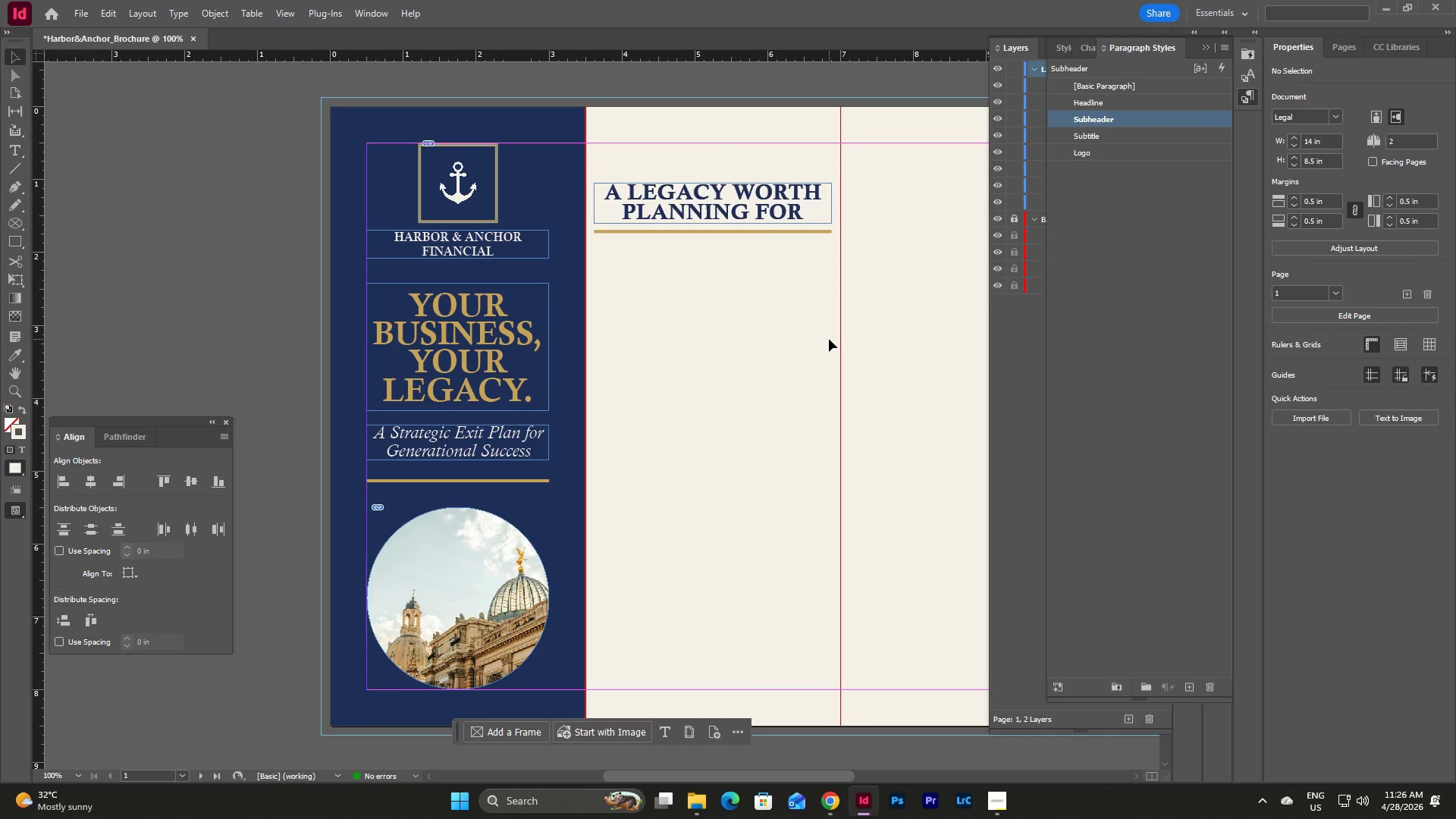 
double_click([719, 189])
 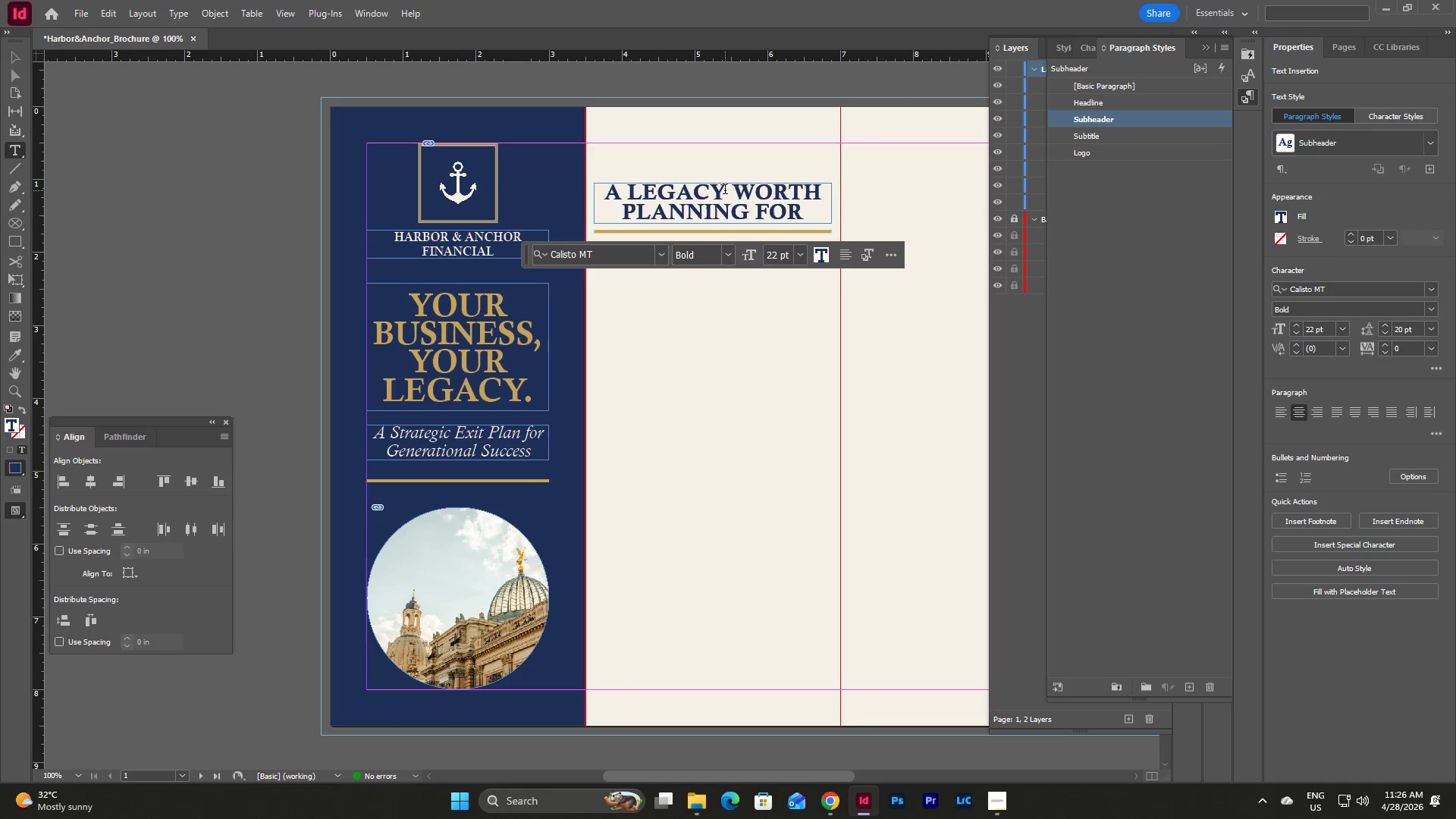 
left_click_drag(start_coordinate=[725, 190], to_coordinate=[635, 194])
 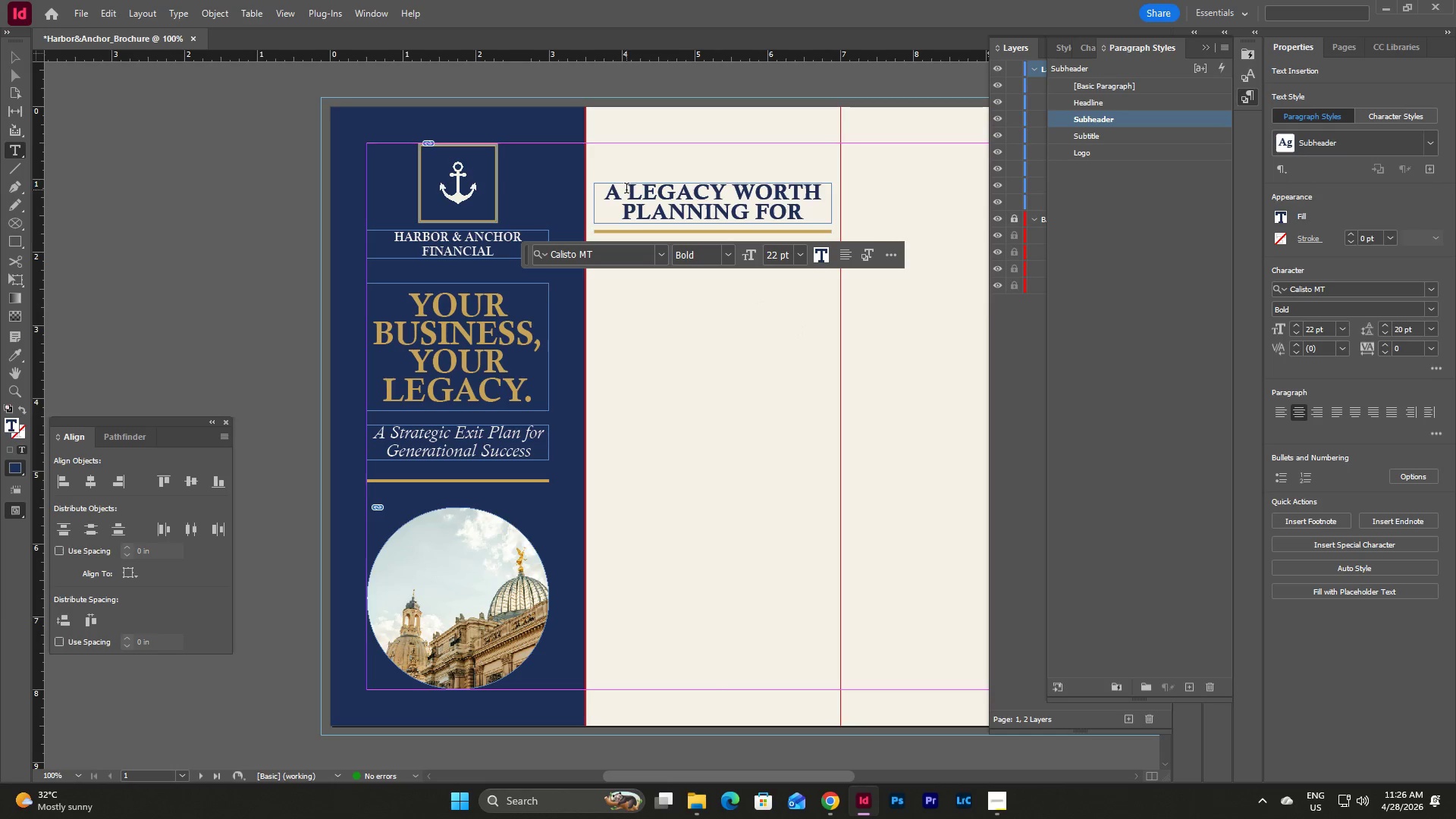 
left_click_drag(start_coordinate=[626, 190], to_coordinate=[723, 186])
 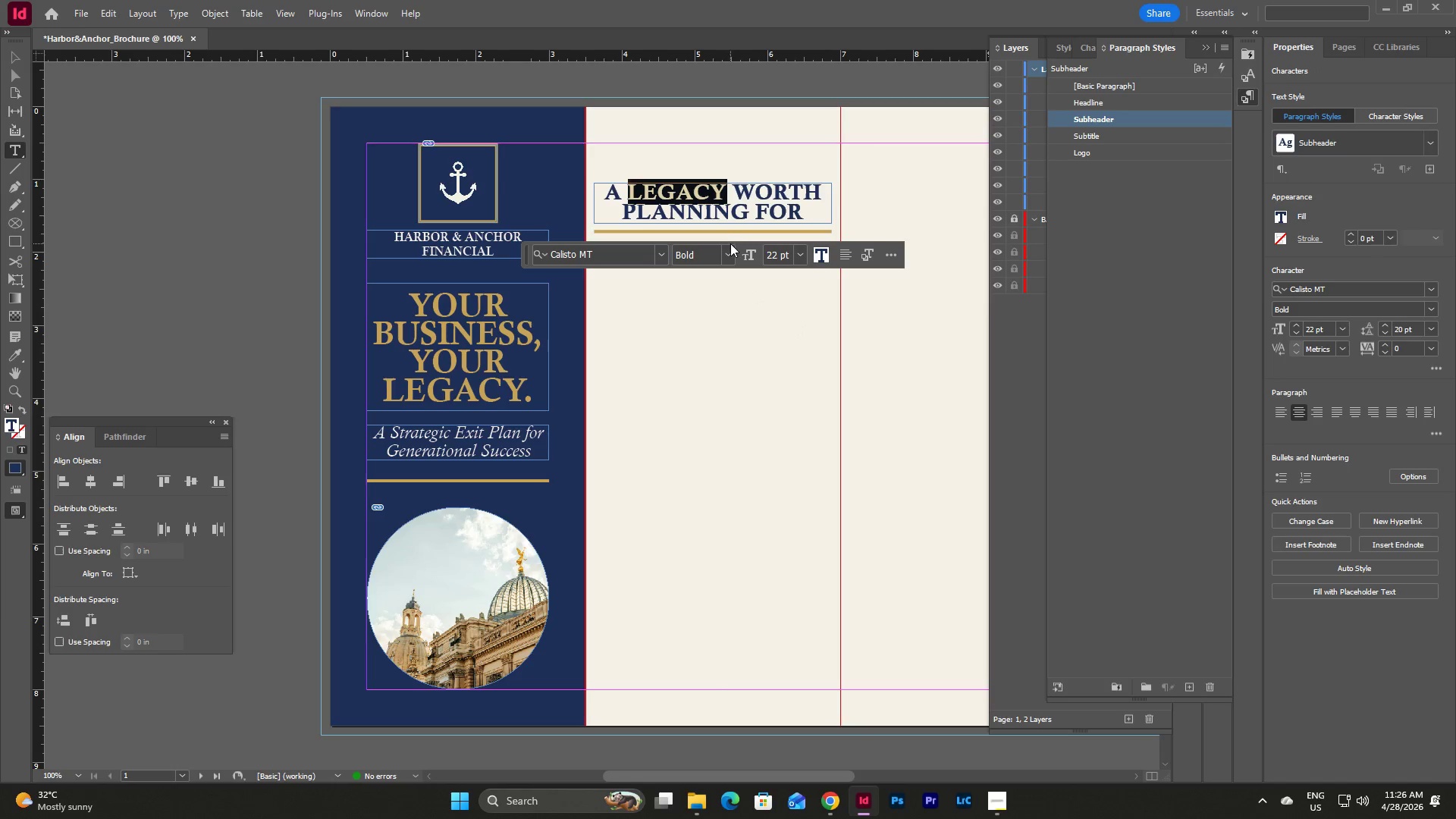 
double_click([730, 251])
 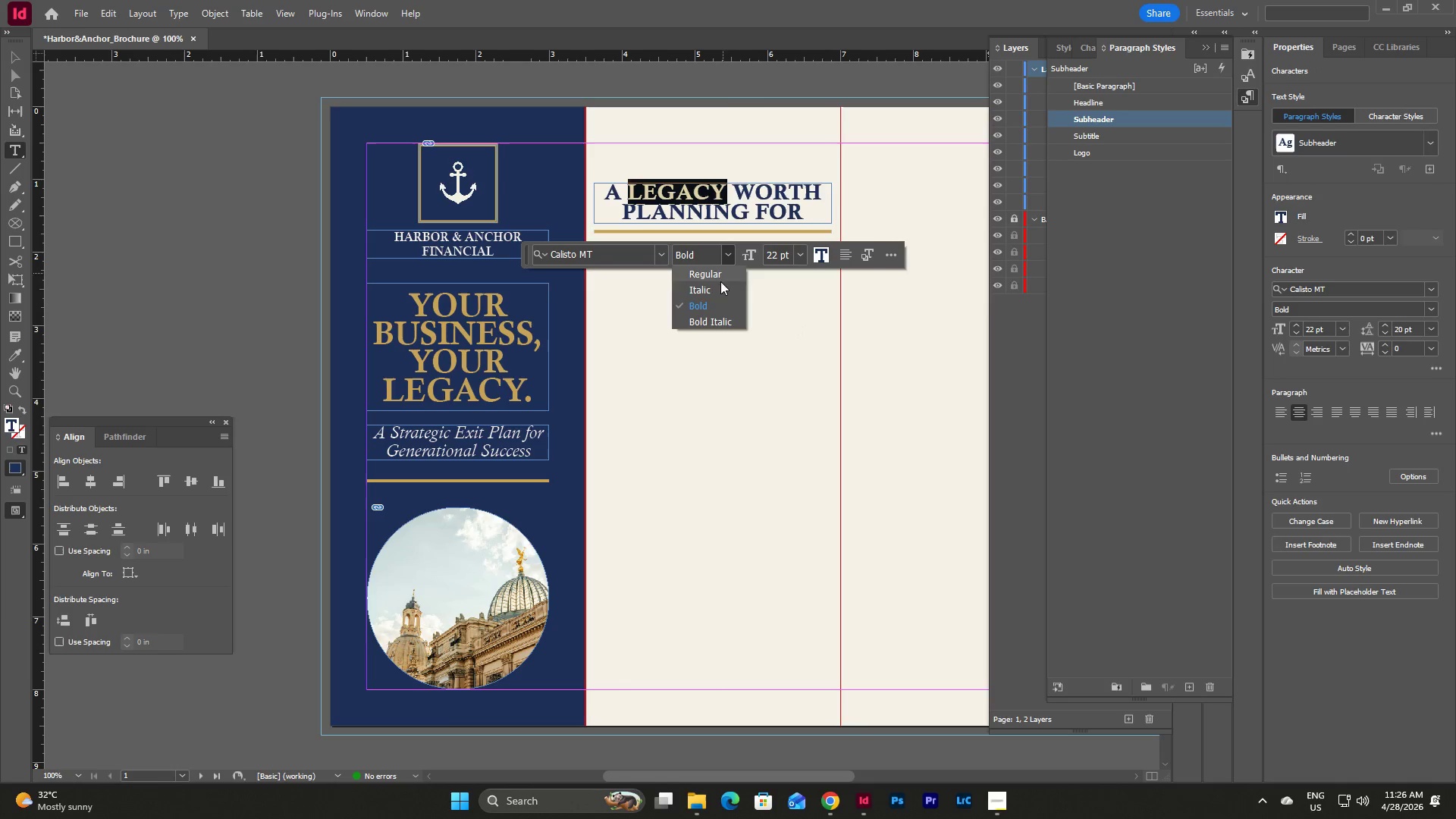 
left_click([717, 291])
 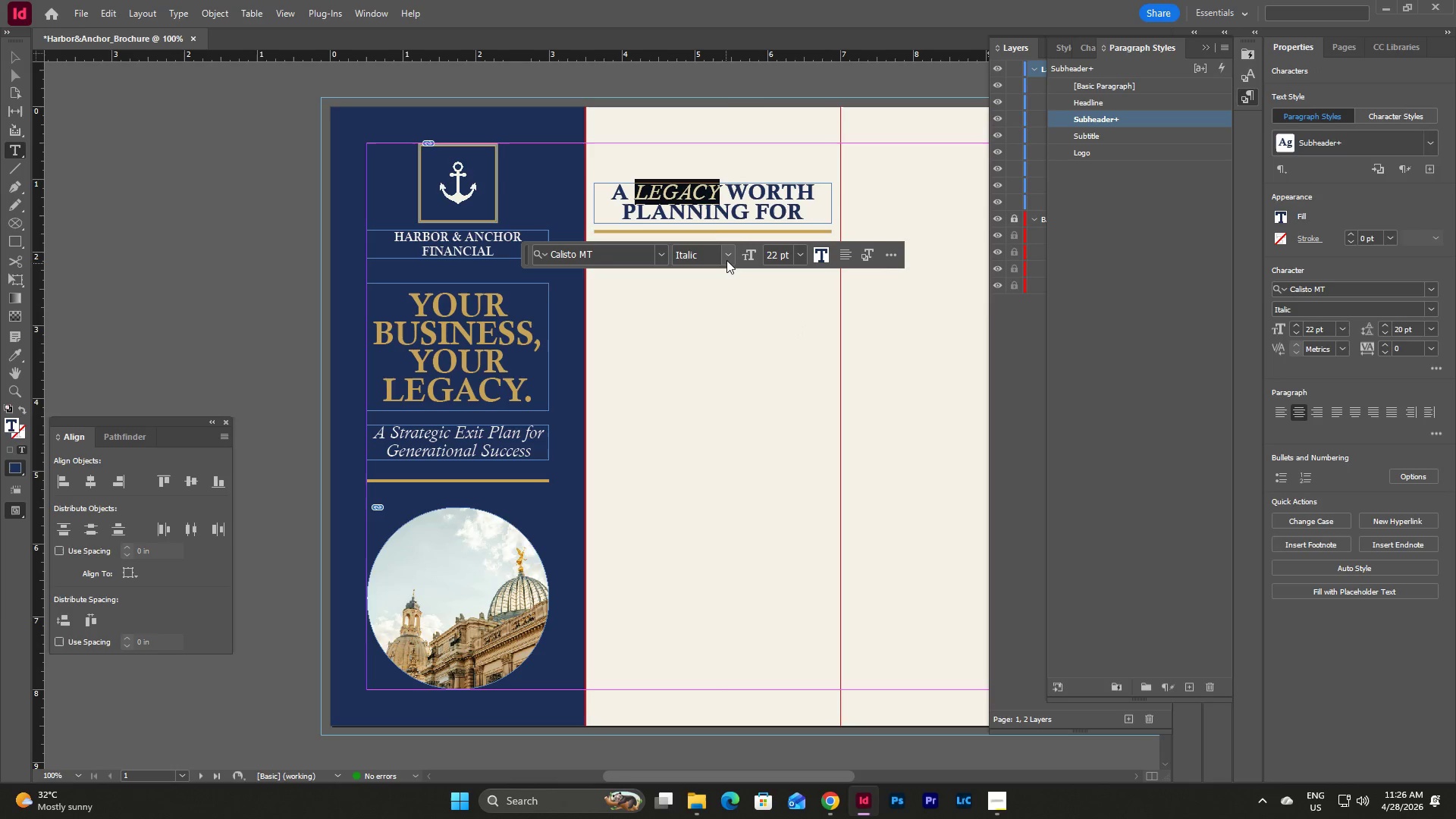 
left_click([726, 253])
 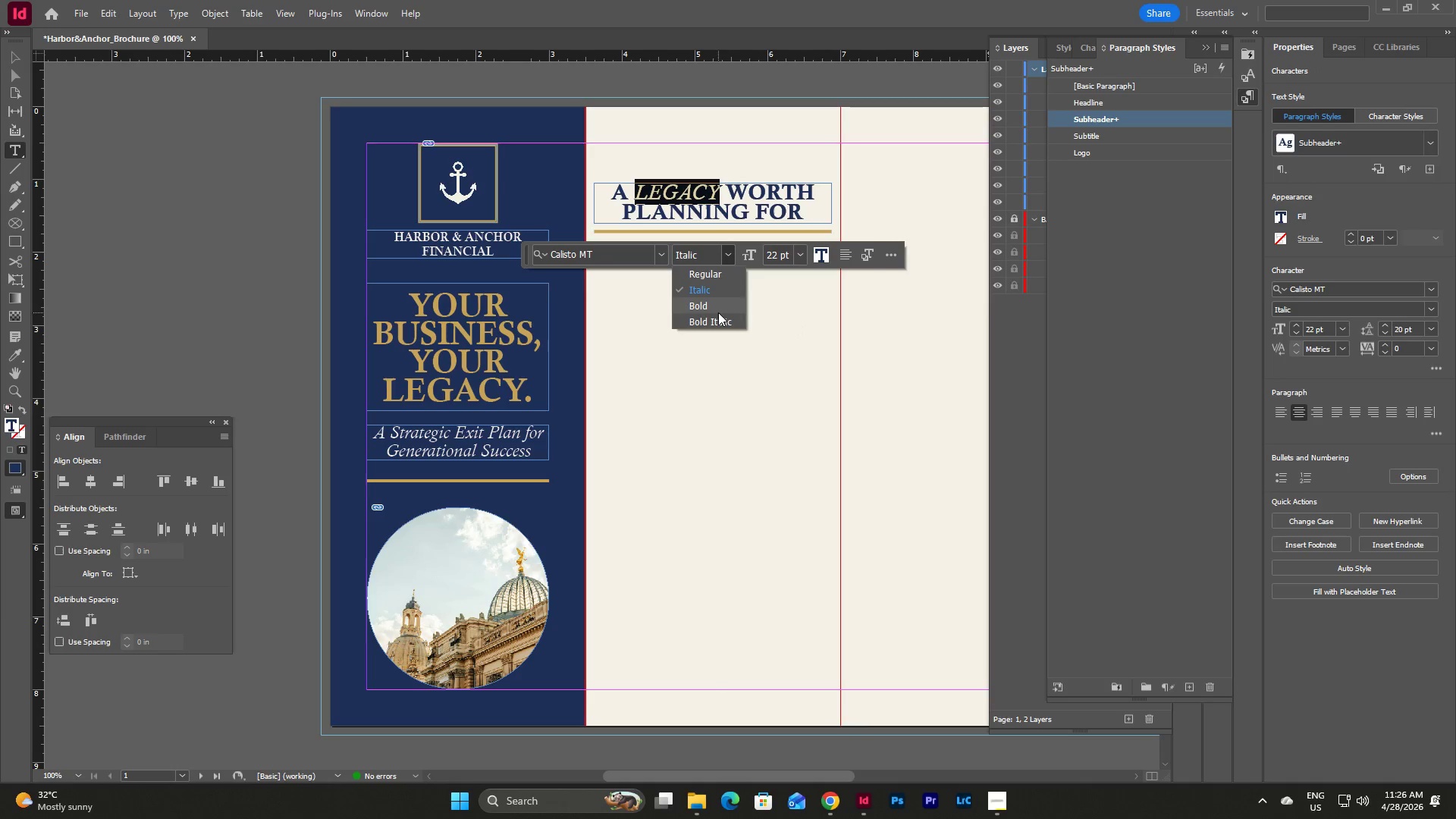 
left_click([718, 319])
 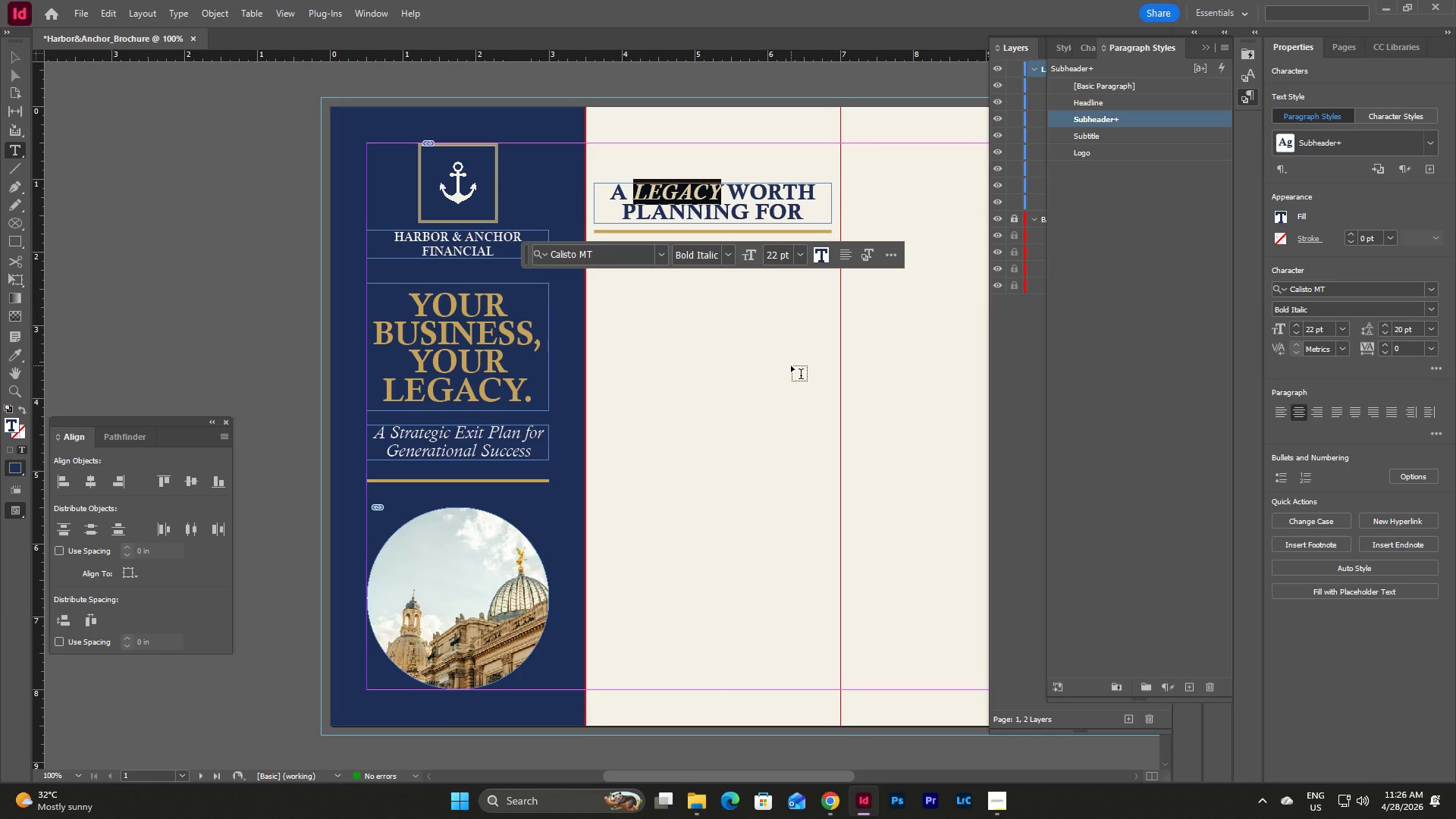 
key(Escape)
 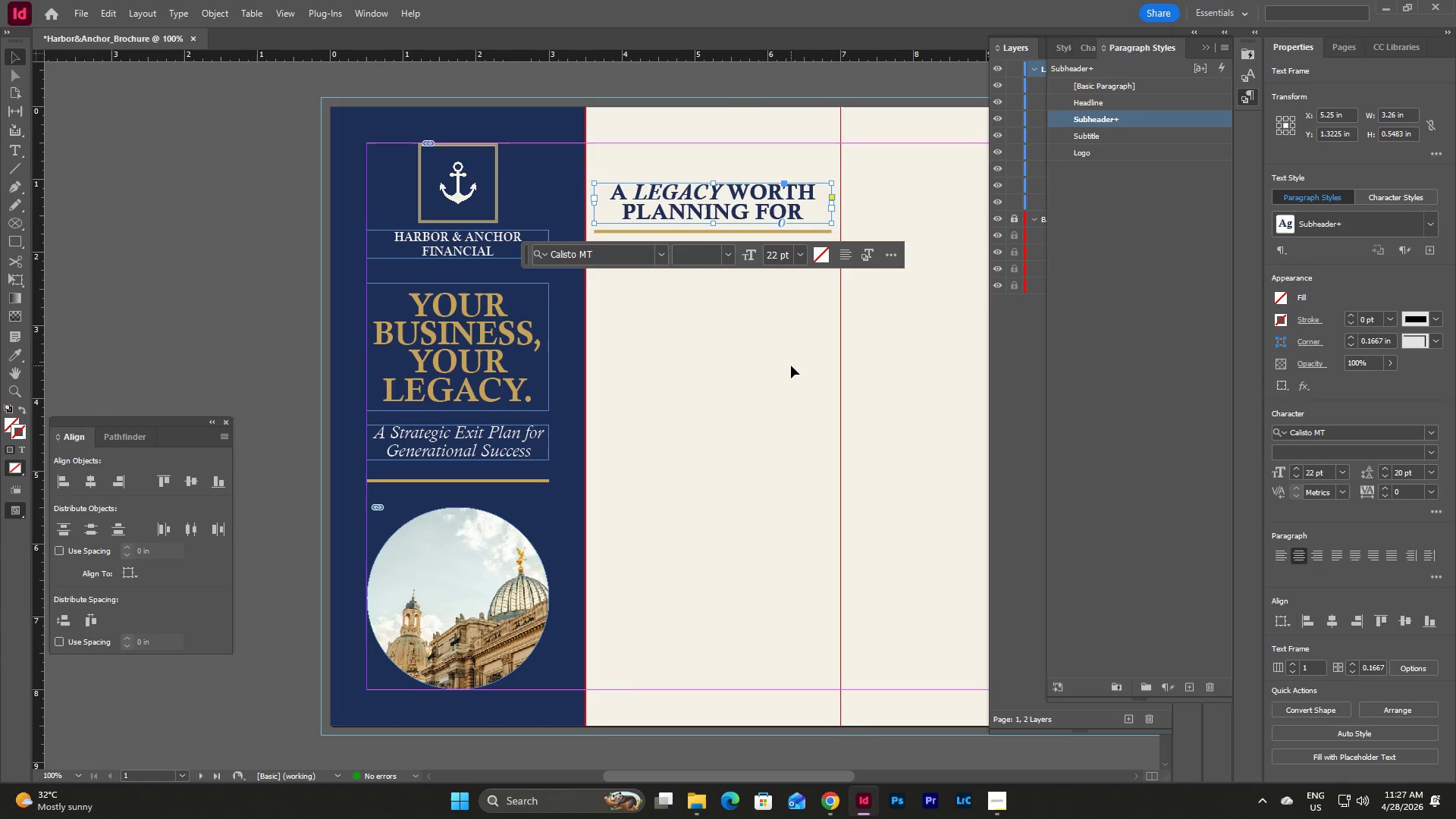 
left_click([791, 366])
 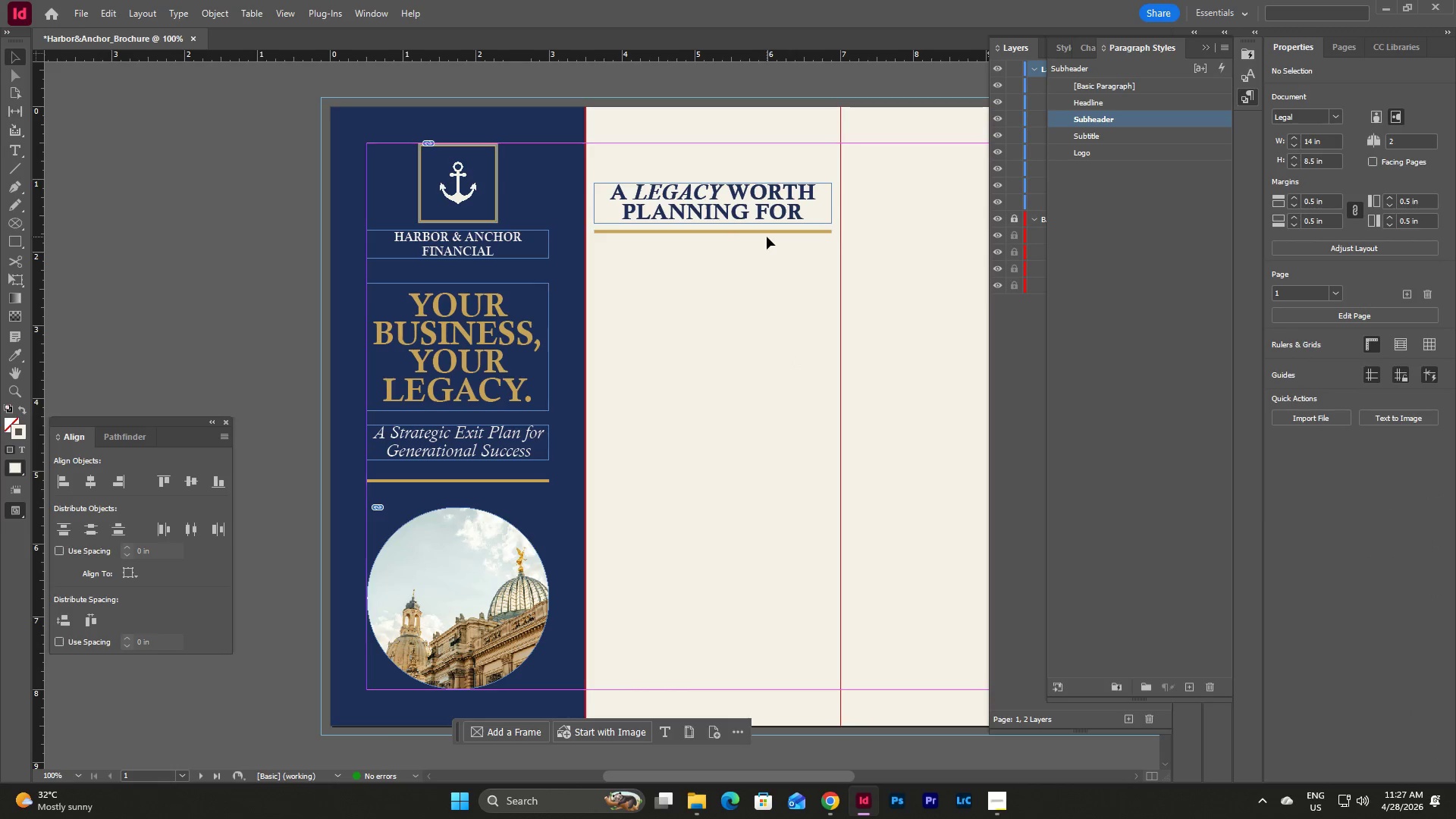 
key(Control+Z)
 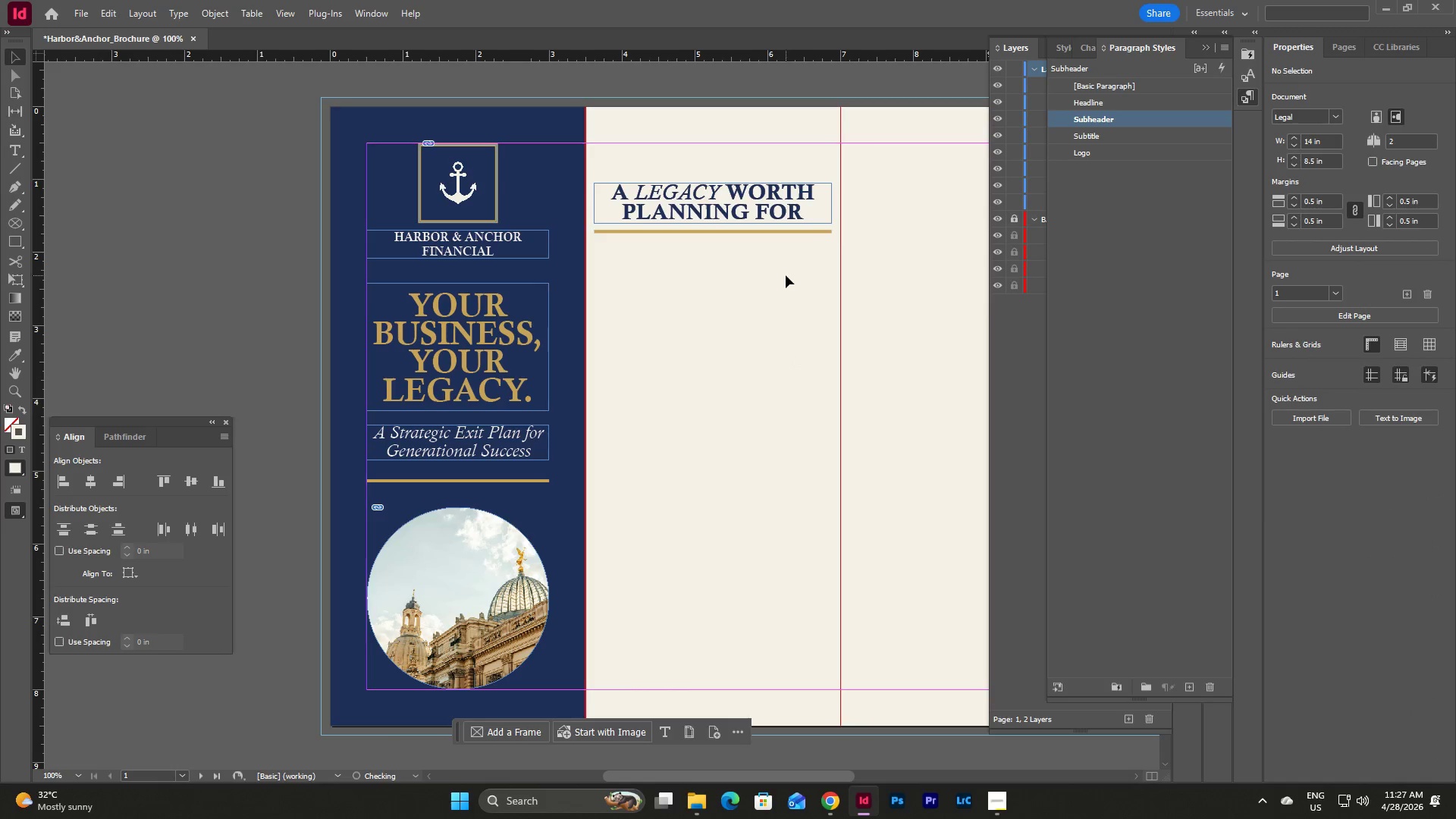 
key(Control+Z)
 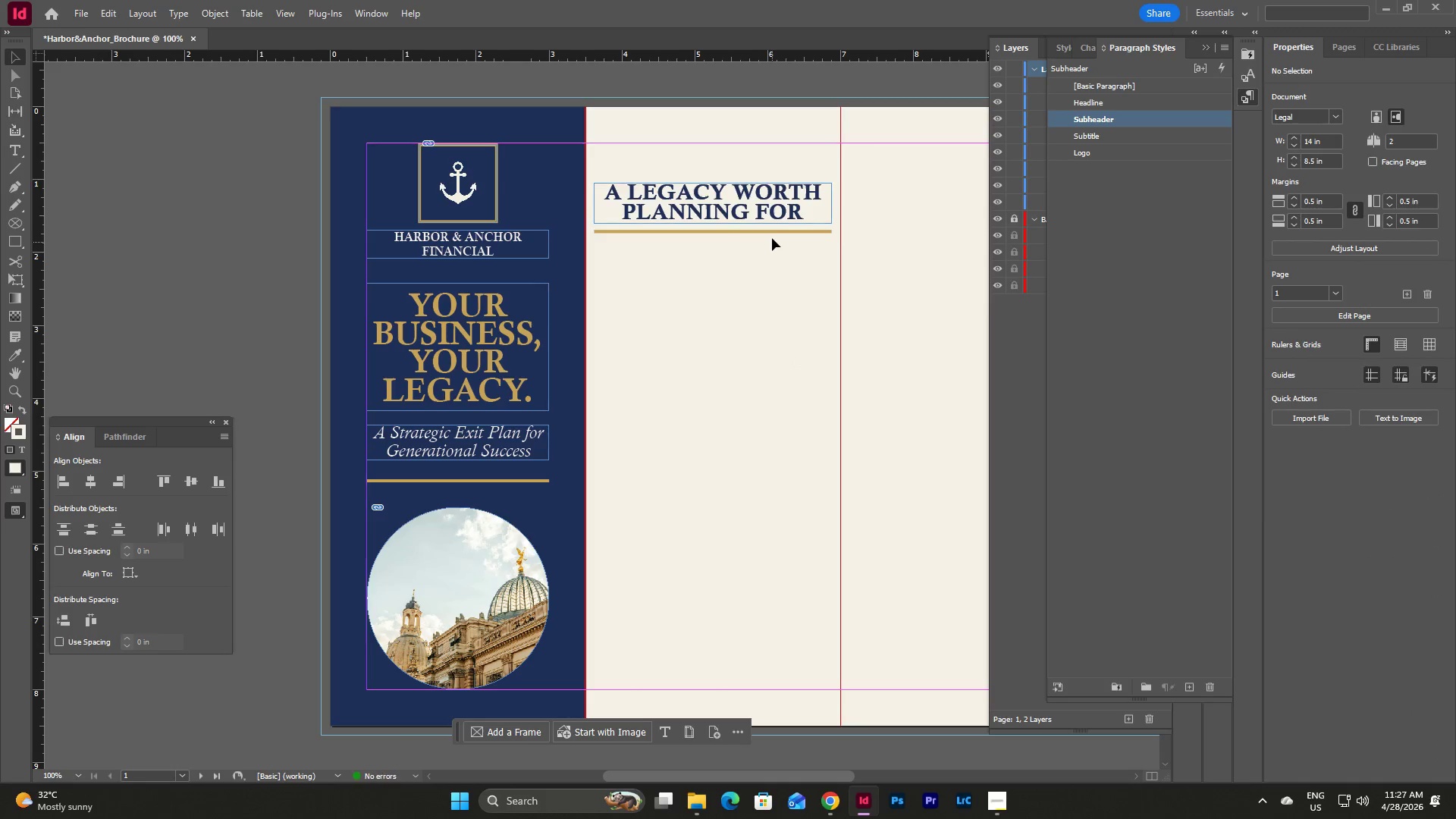 
left_click_drag(start_coordinate=[753, 234], to_coordinate=[755, 293])
 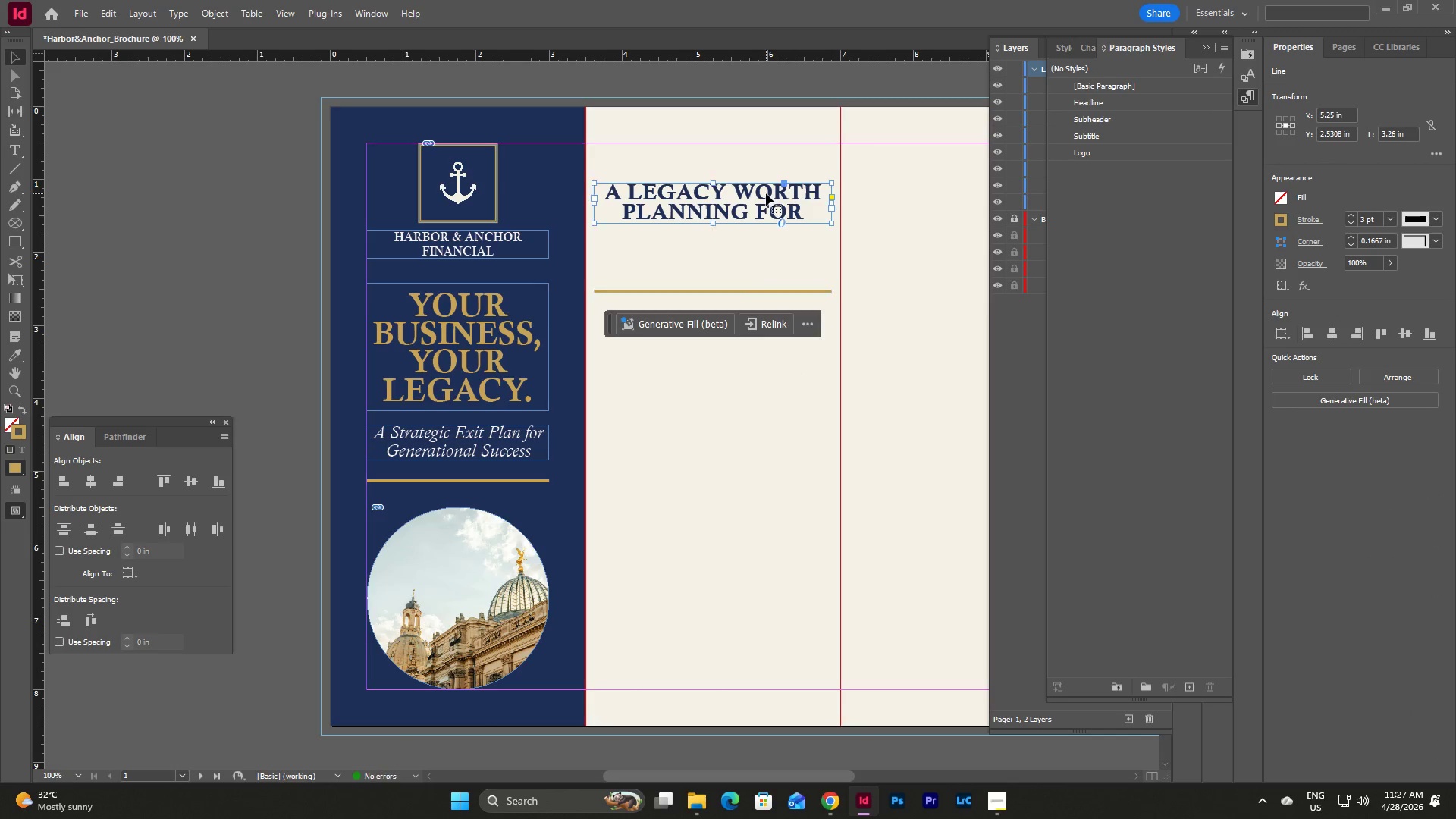 
double_click([766, 193])
 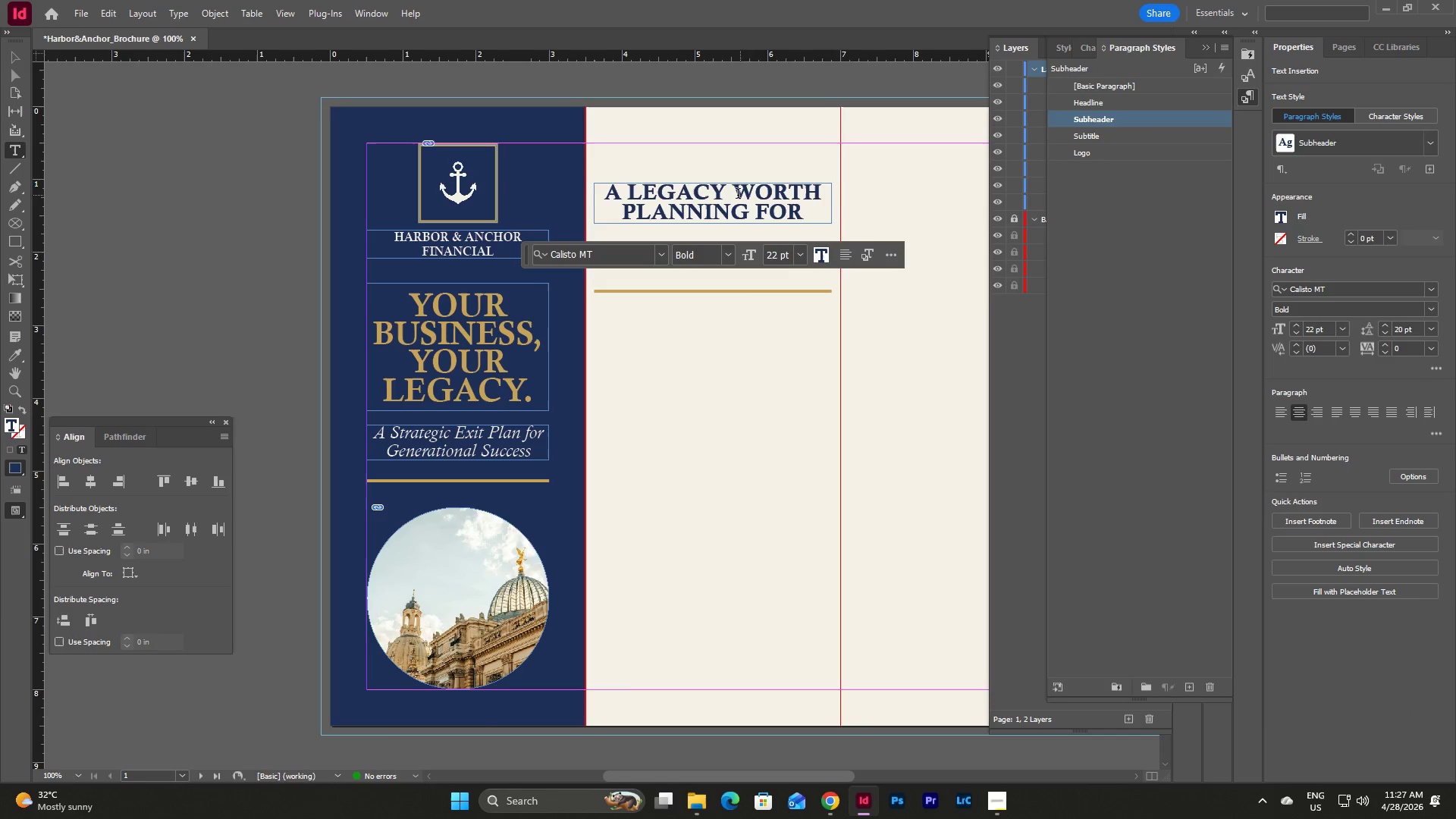 
left_click([737, 195])
 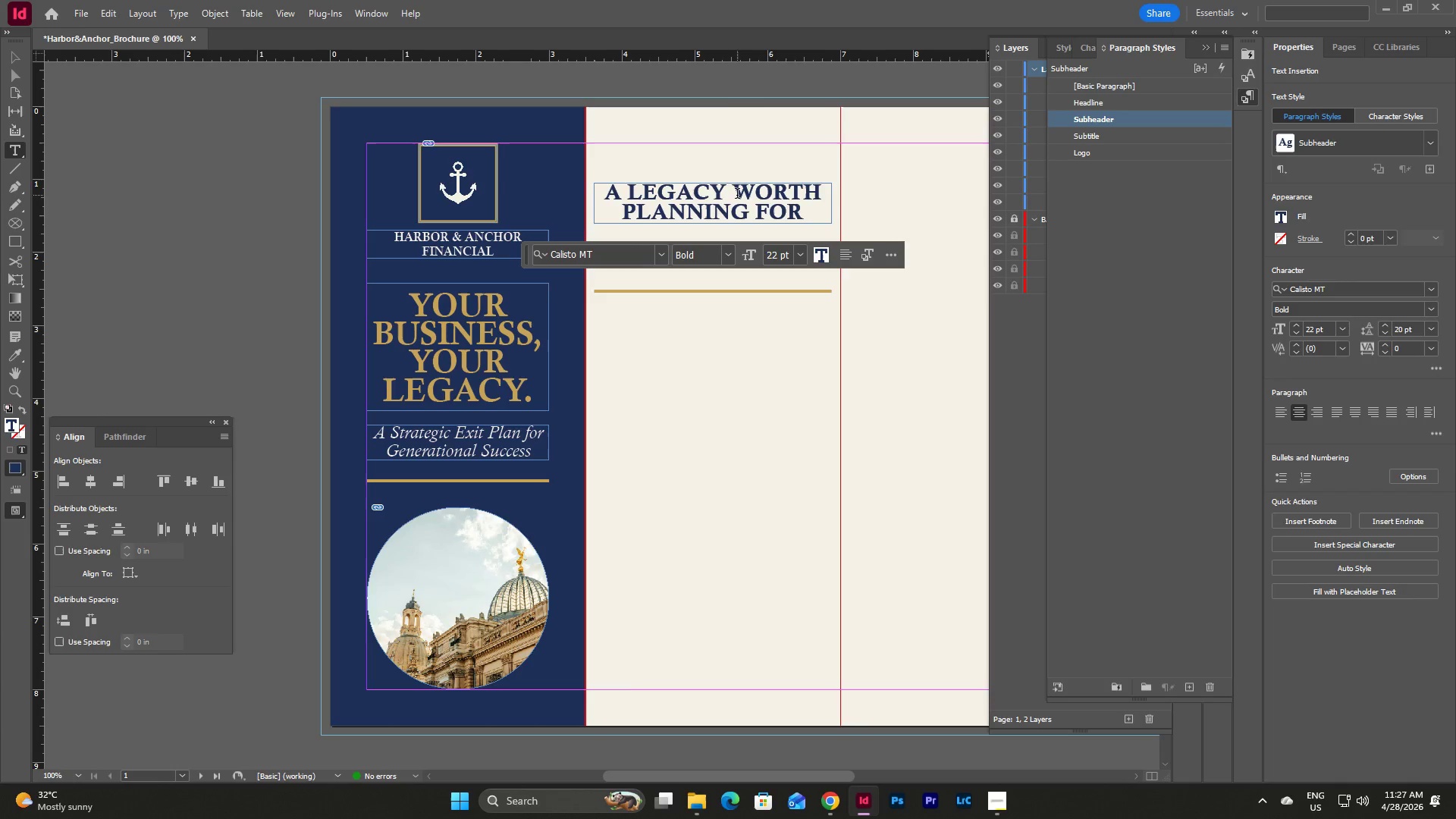 
key(Backspace)
 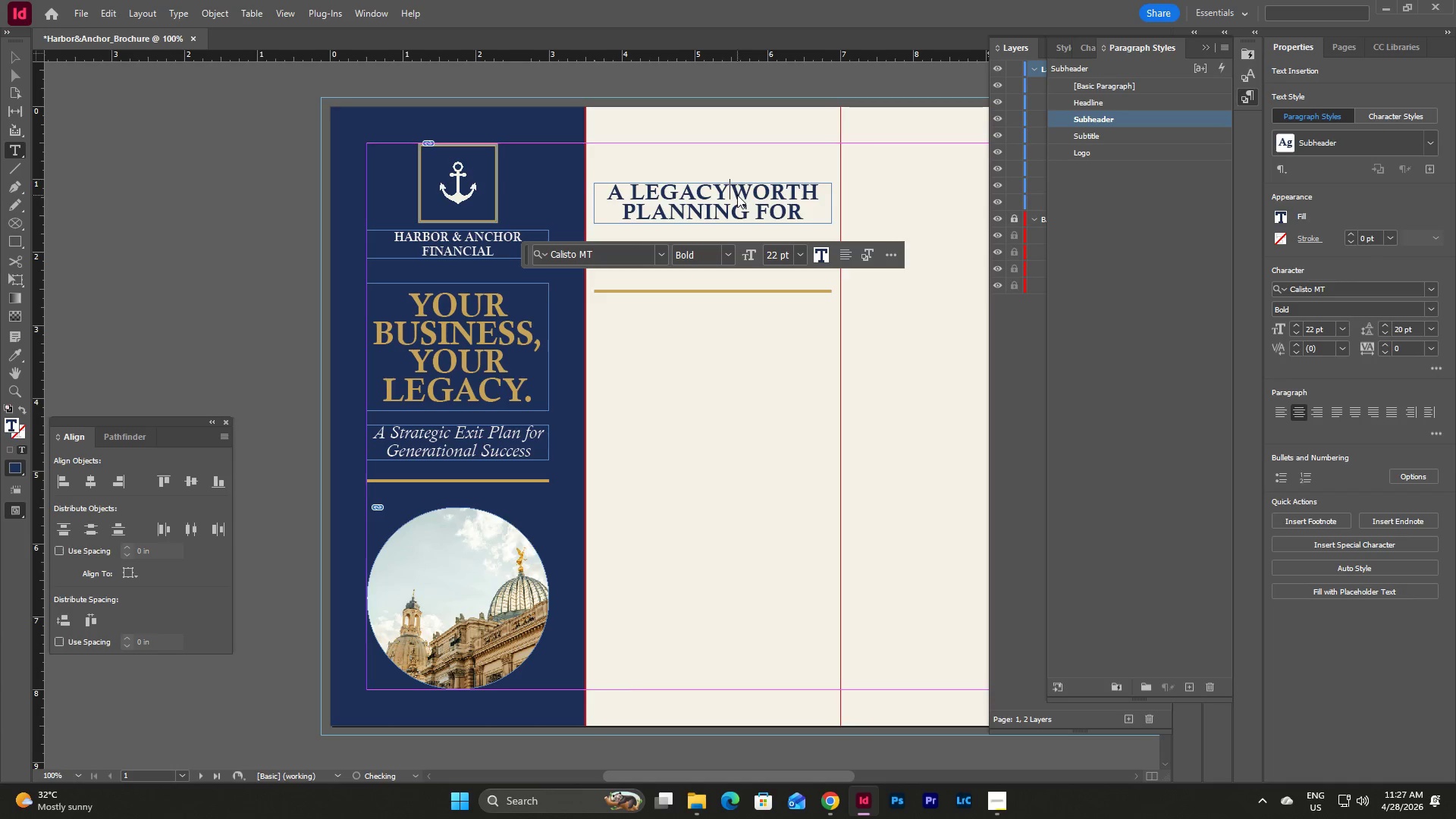 
key(Enter)
 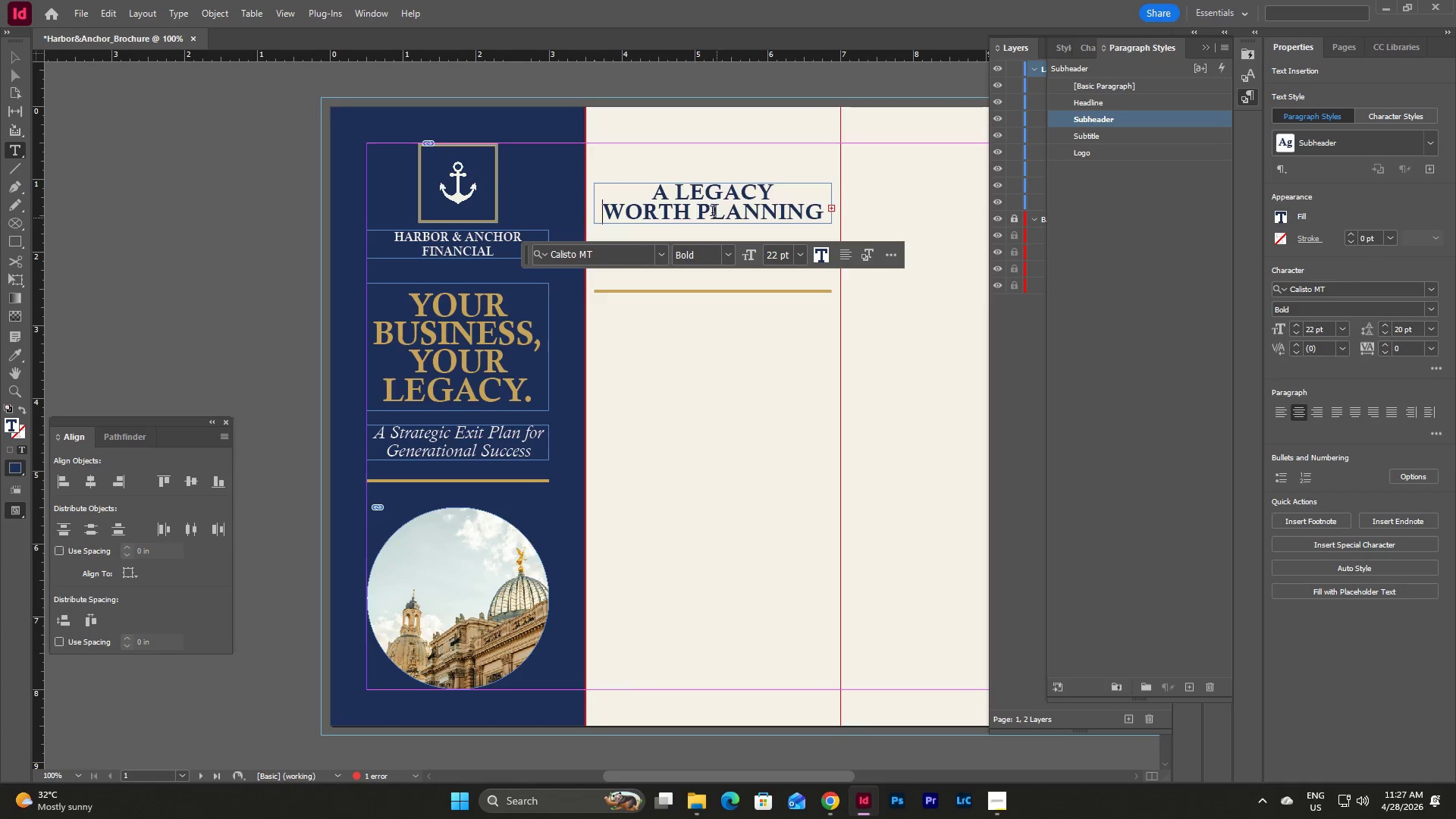 
left_click([677, 197])
 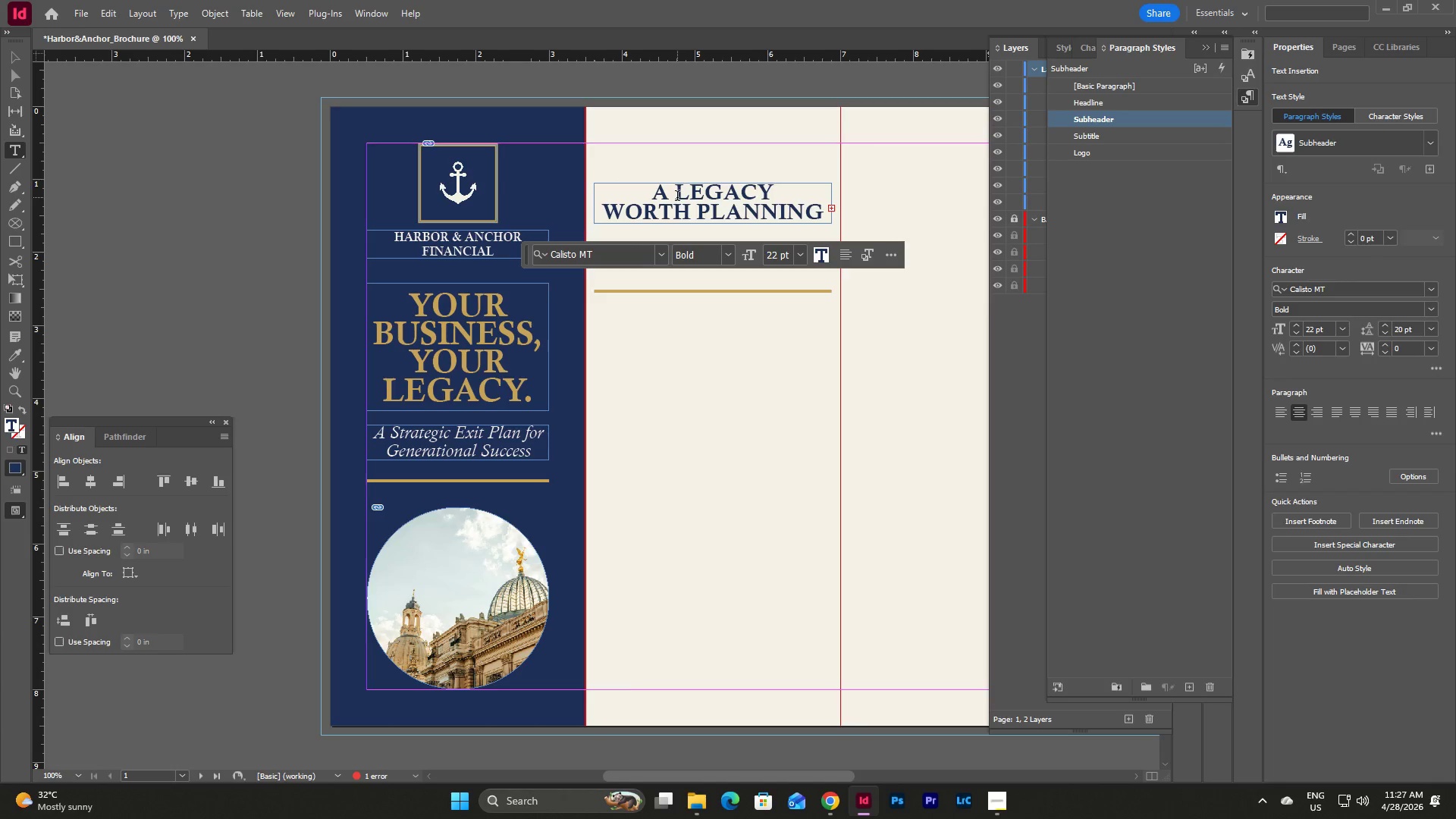 
key(Shift+Quote)
 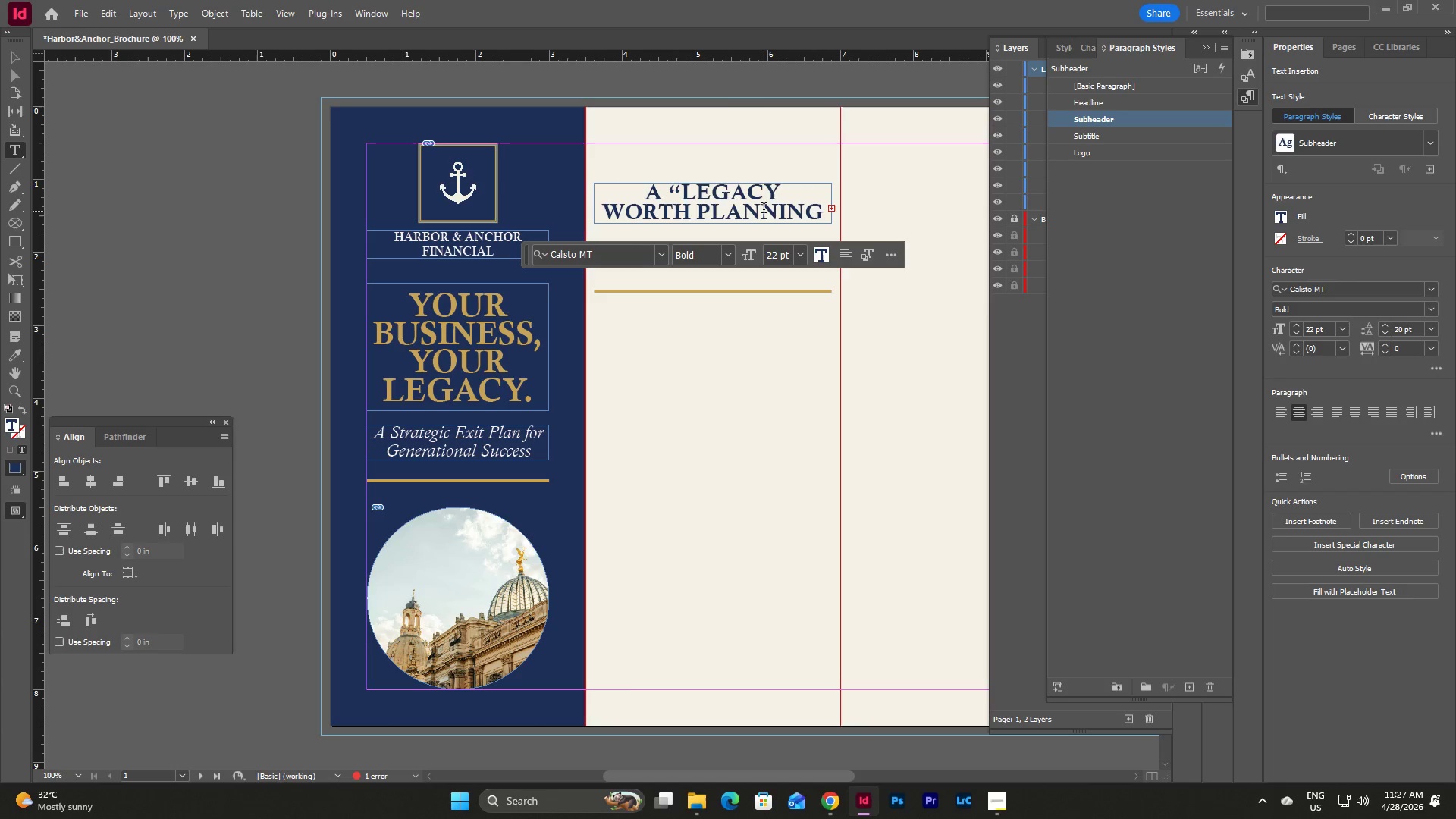 
left_click([786, 195])
 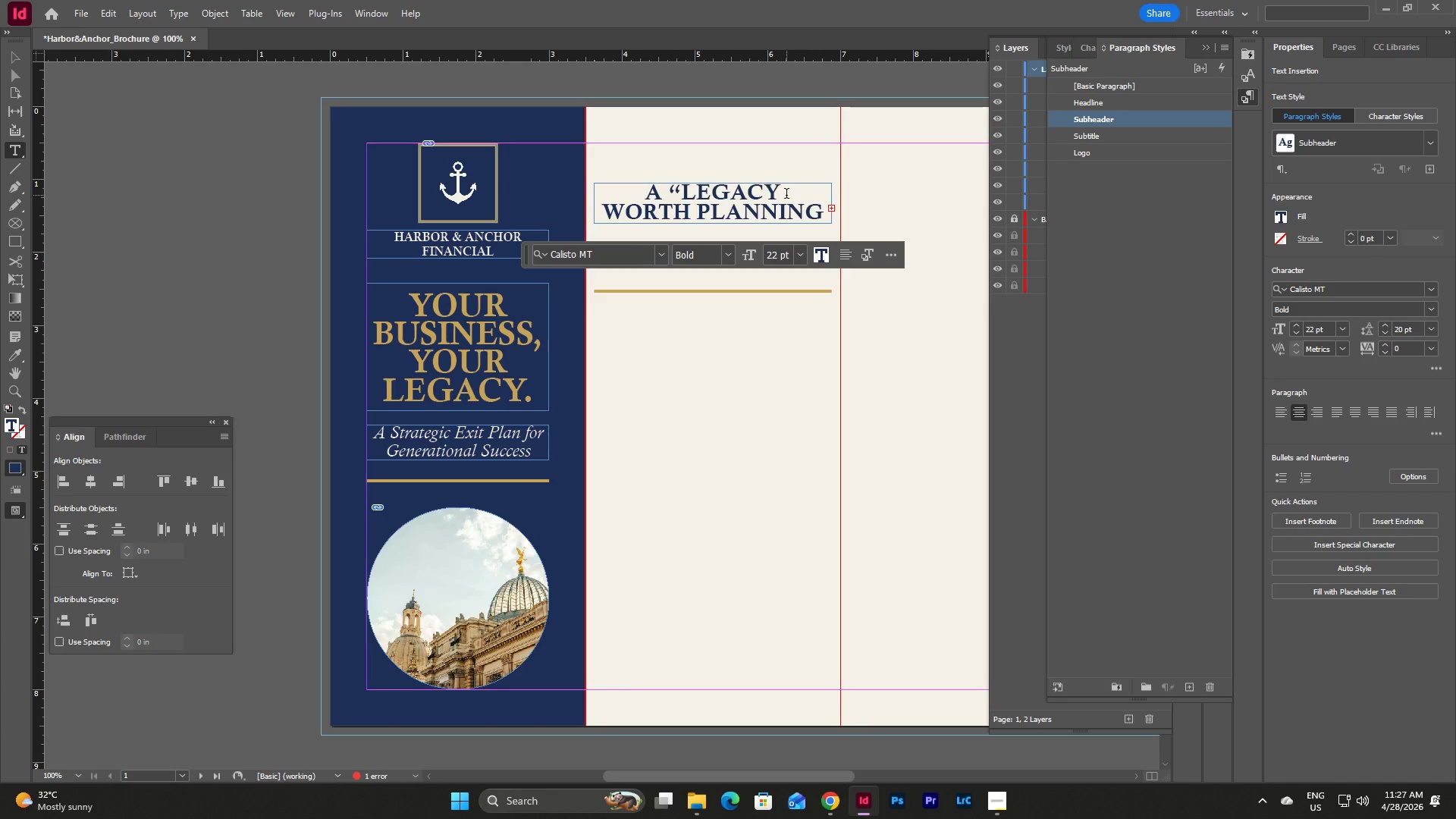 
key(Shift+Quote)
 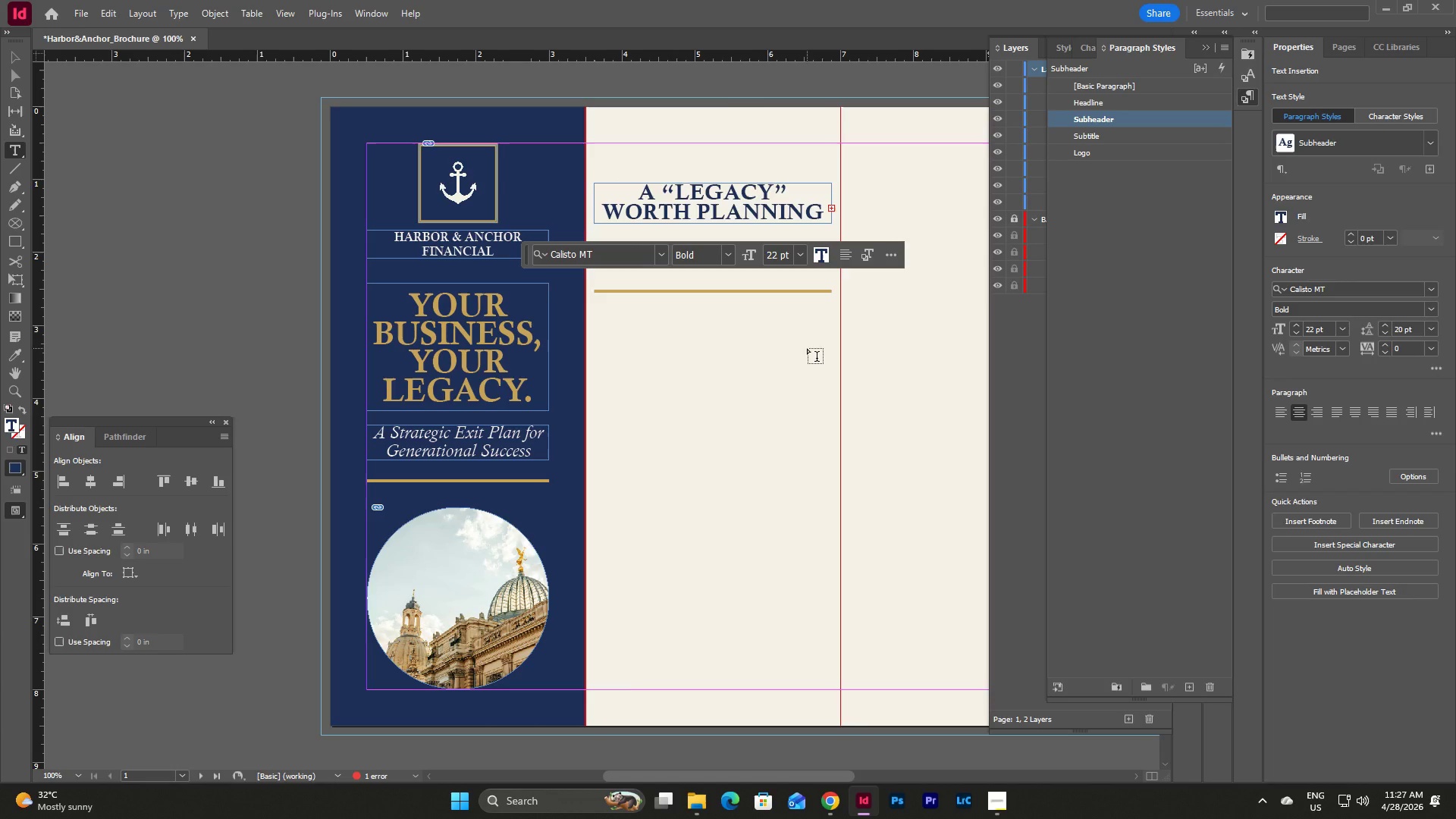 
key(Escape)
 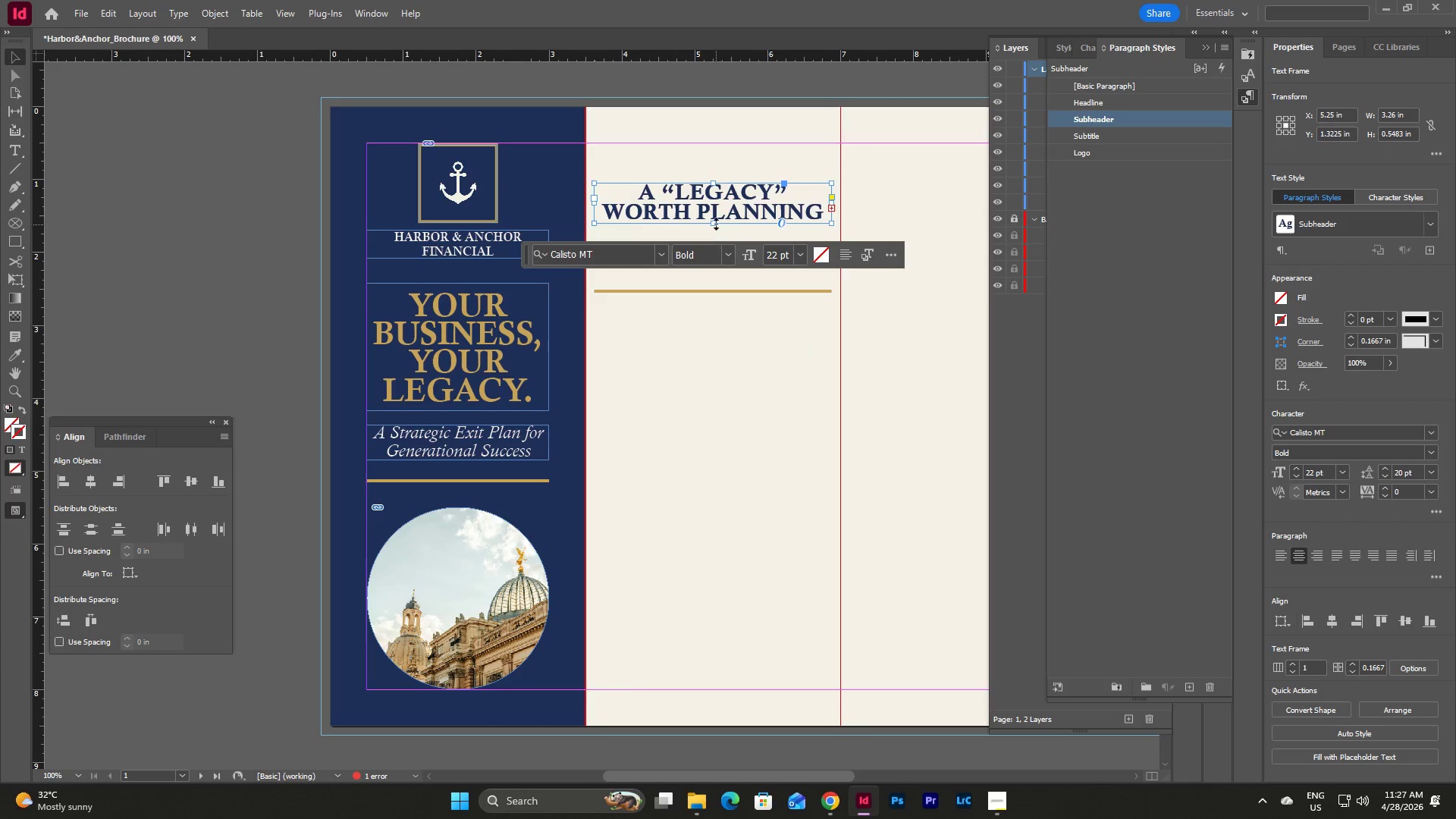 
left_click_drag(start_coordinate=[716, 224], to_coordinate=[715, 247])
 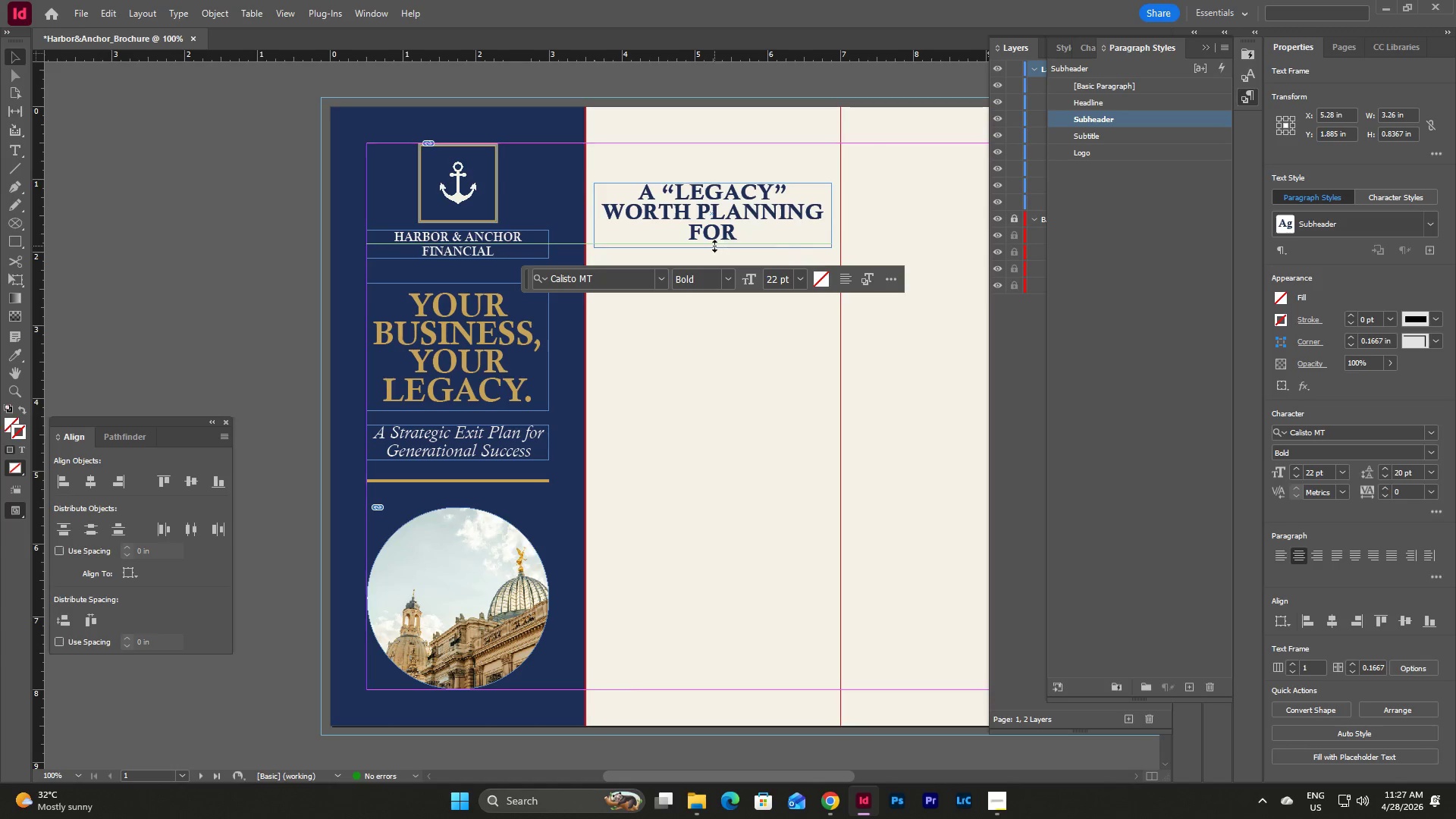 
left_click([793, 337])
 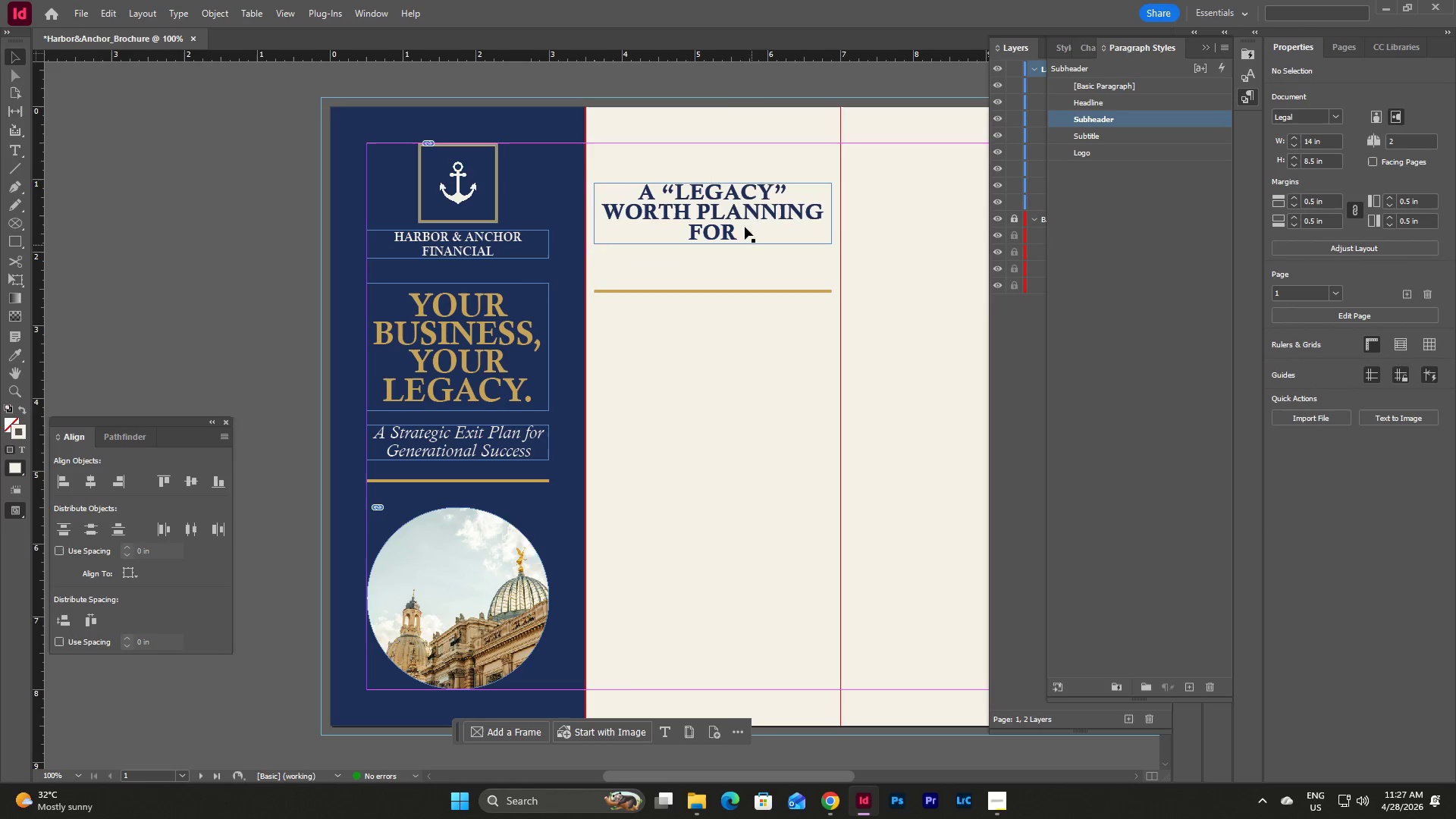 
double_click([711, 190])
 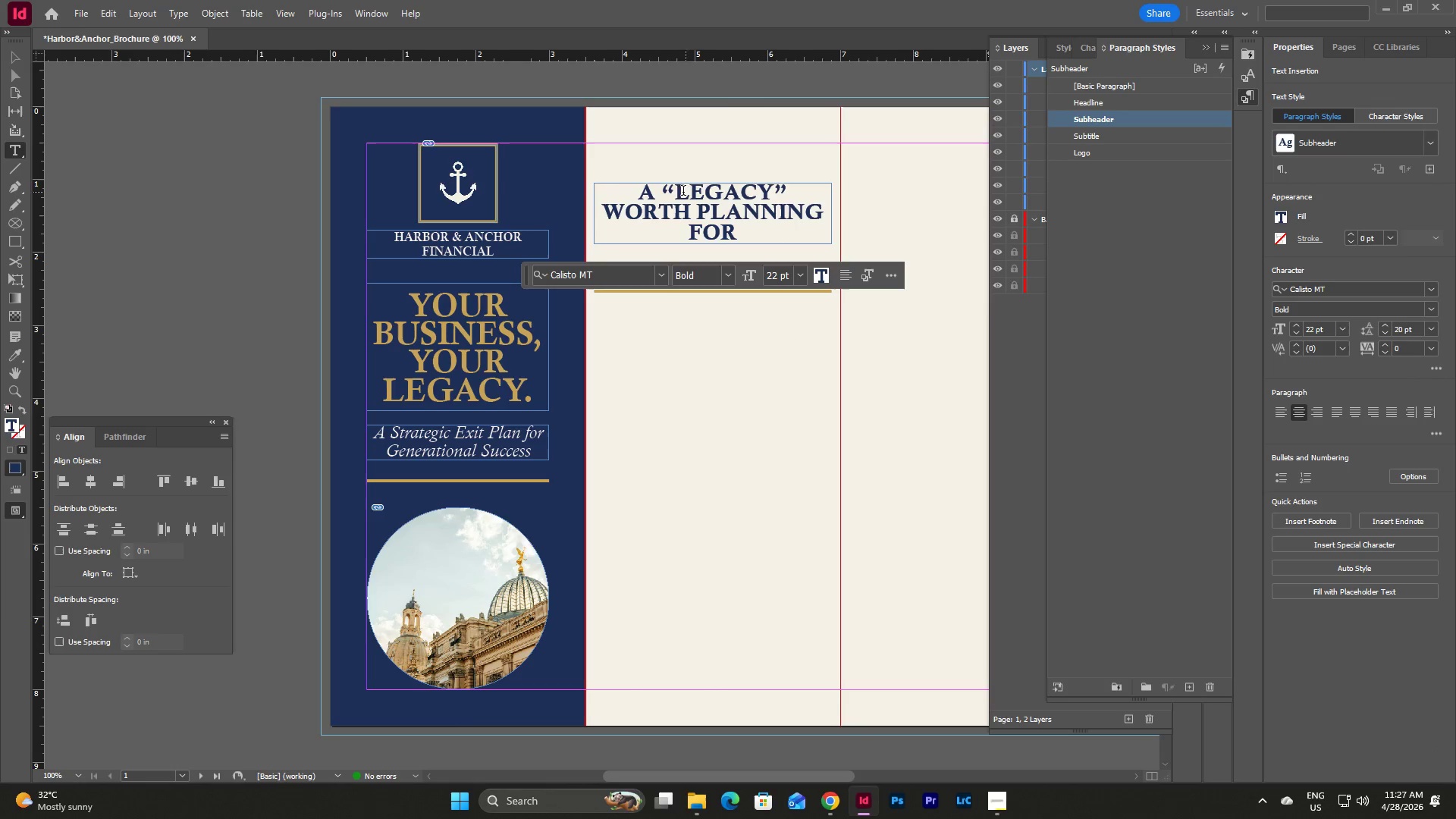 
left_click_drag(start_coordinate=[676, 193], to_coordinate=[770, 196])
 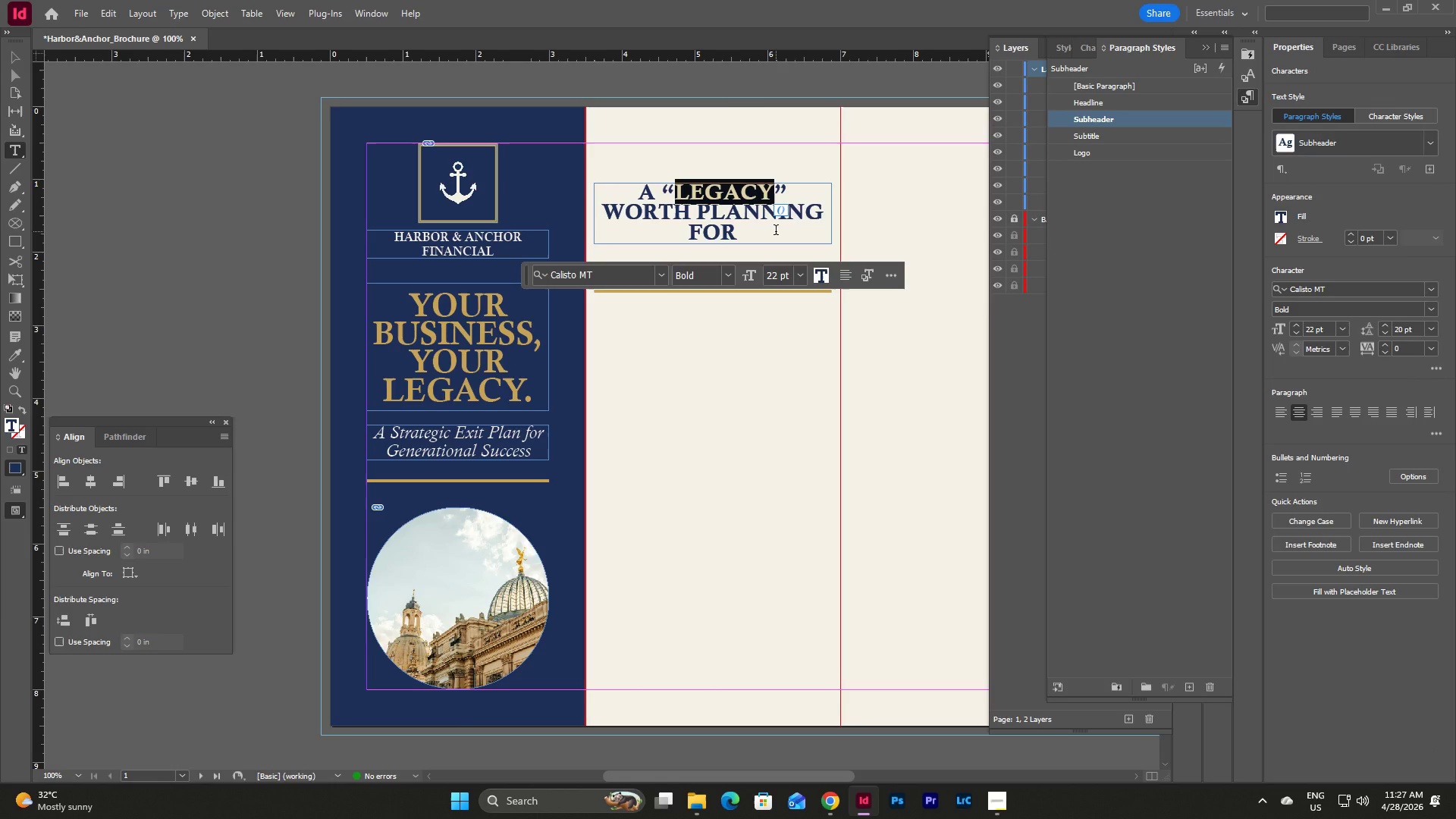 
key(Escape)
 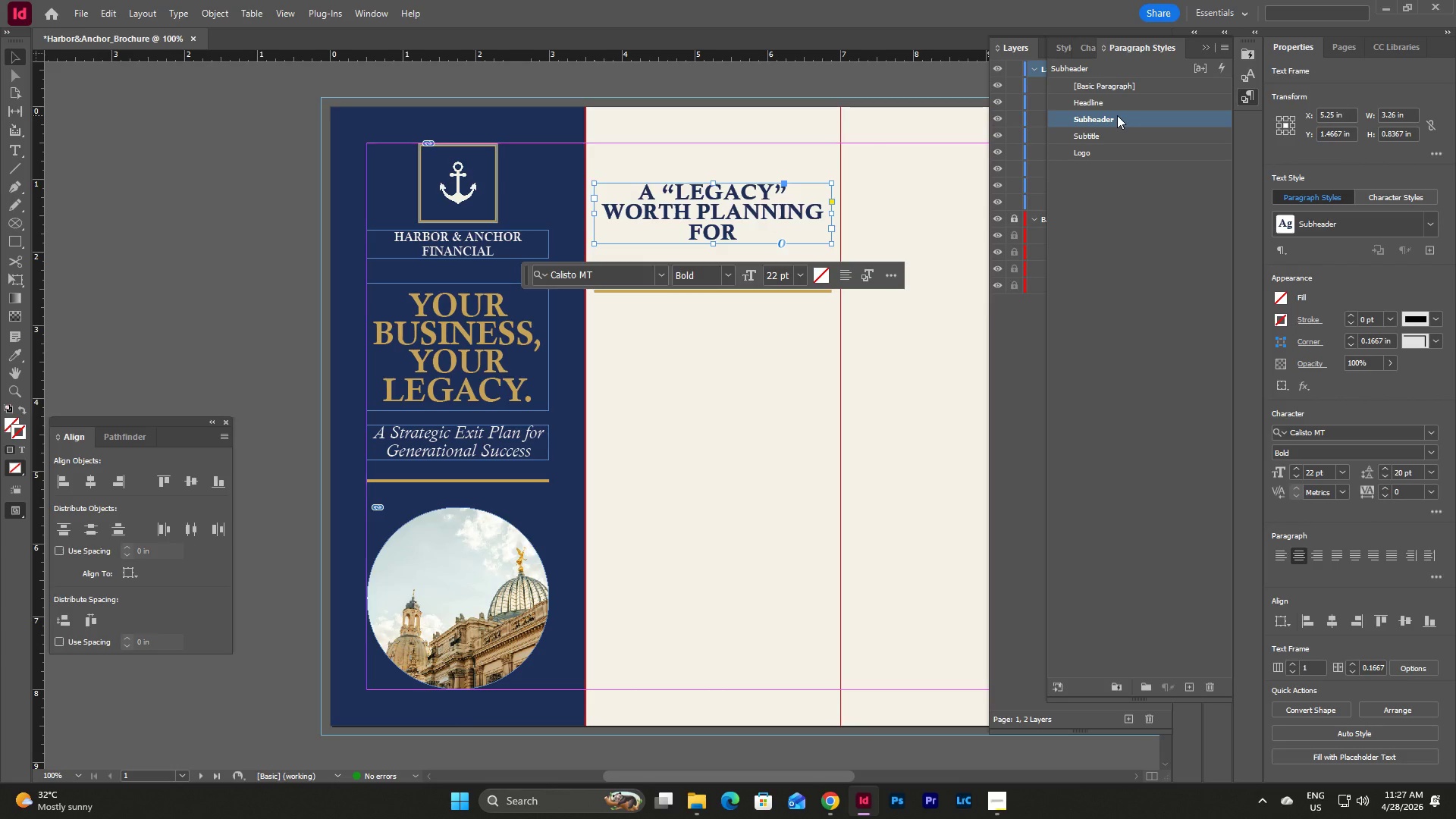 
key(Escape)
 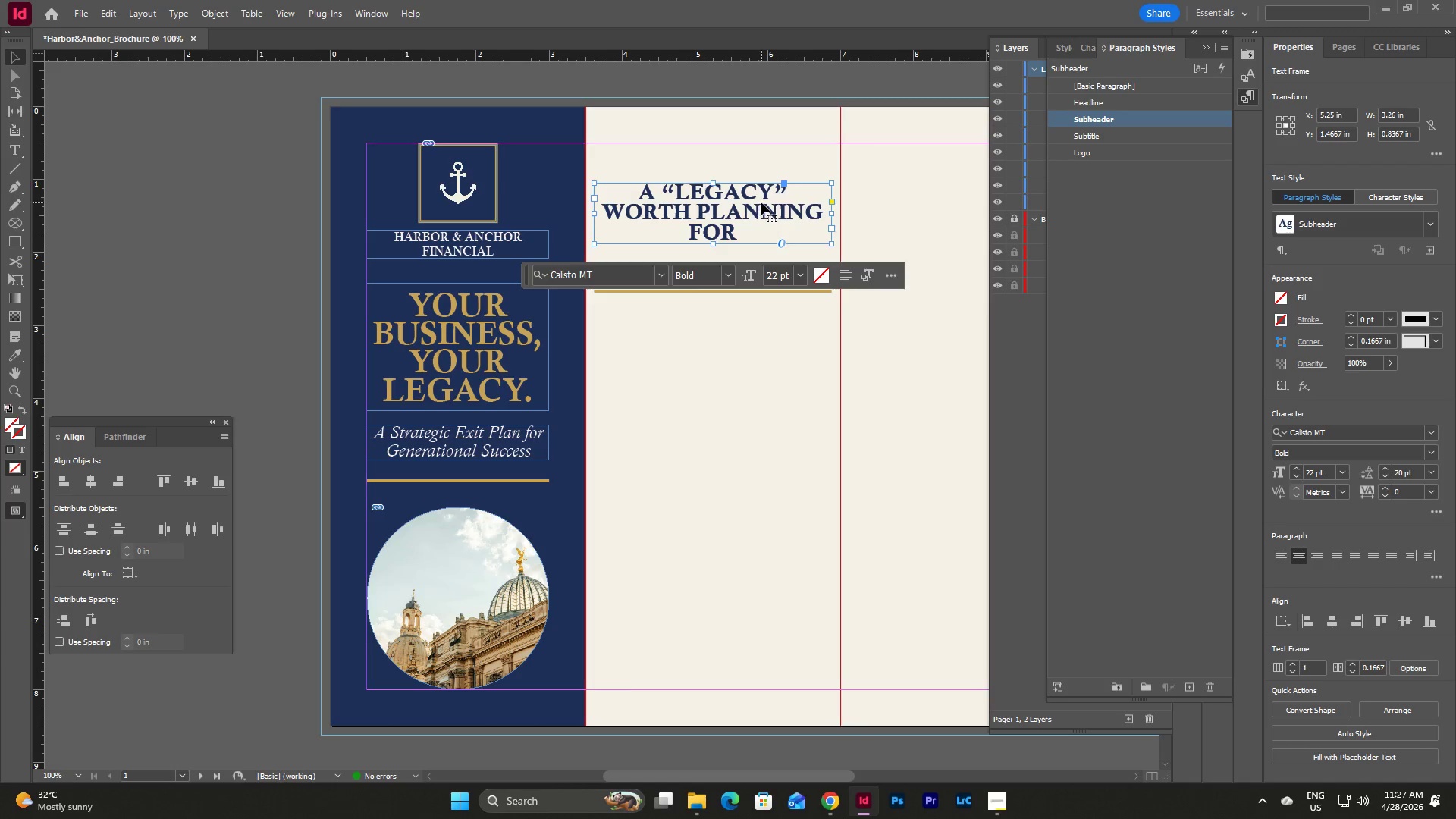 
double_click([661, 199])
 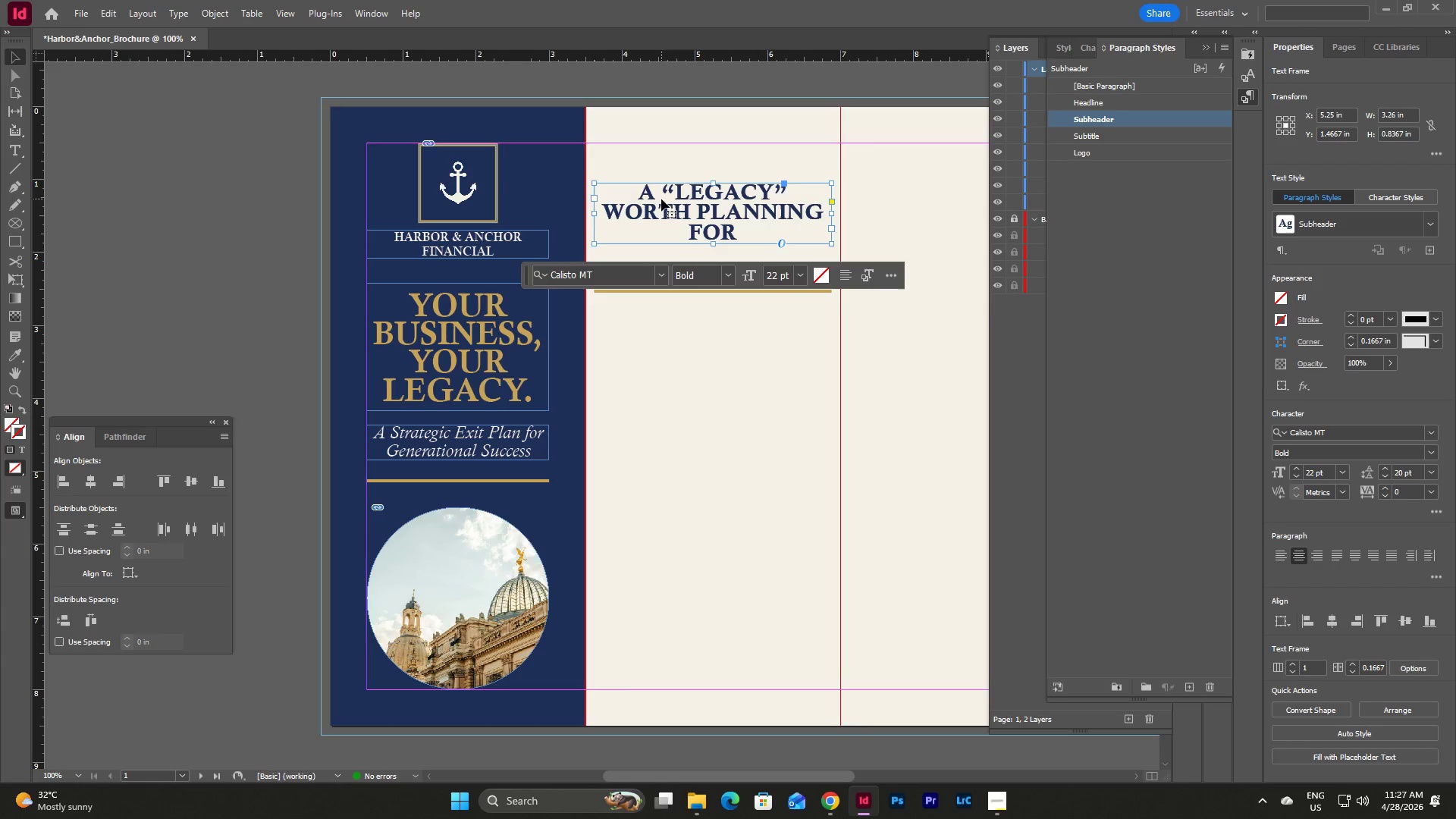 
triple_click([661, 199])
 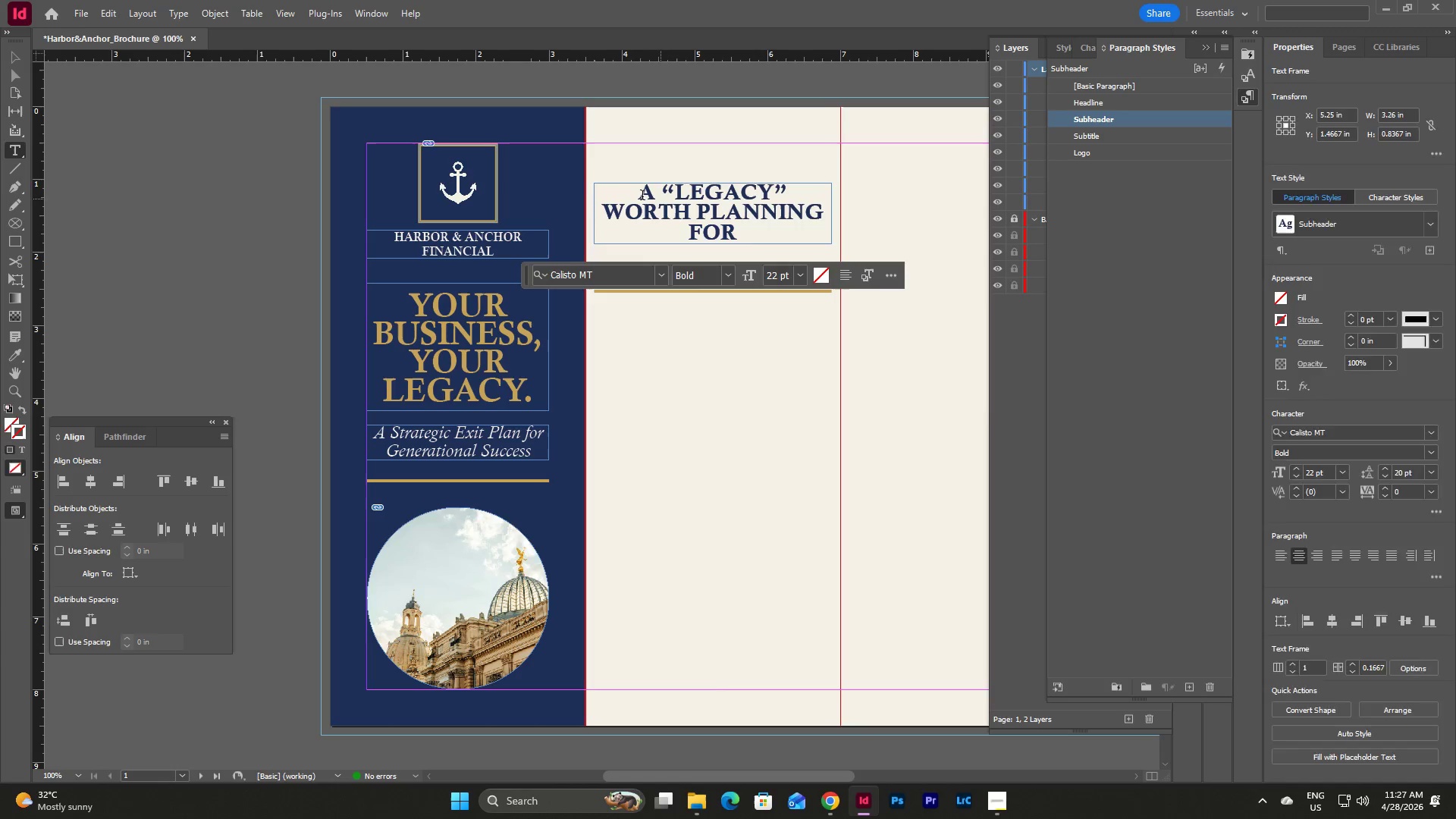 
left_click_drag(start_coordinate=[642, 196], to_coordinate=[657, 196])
 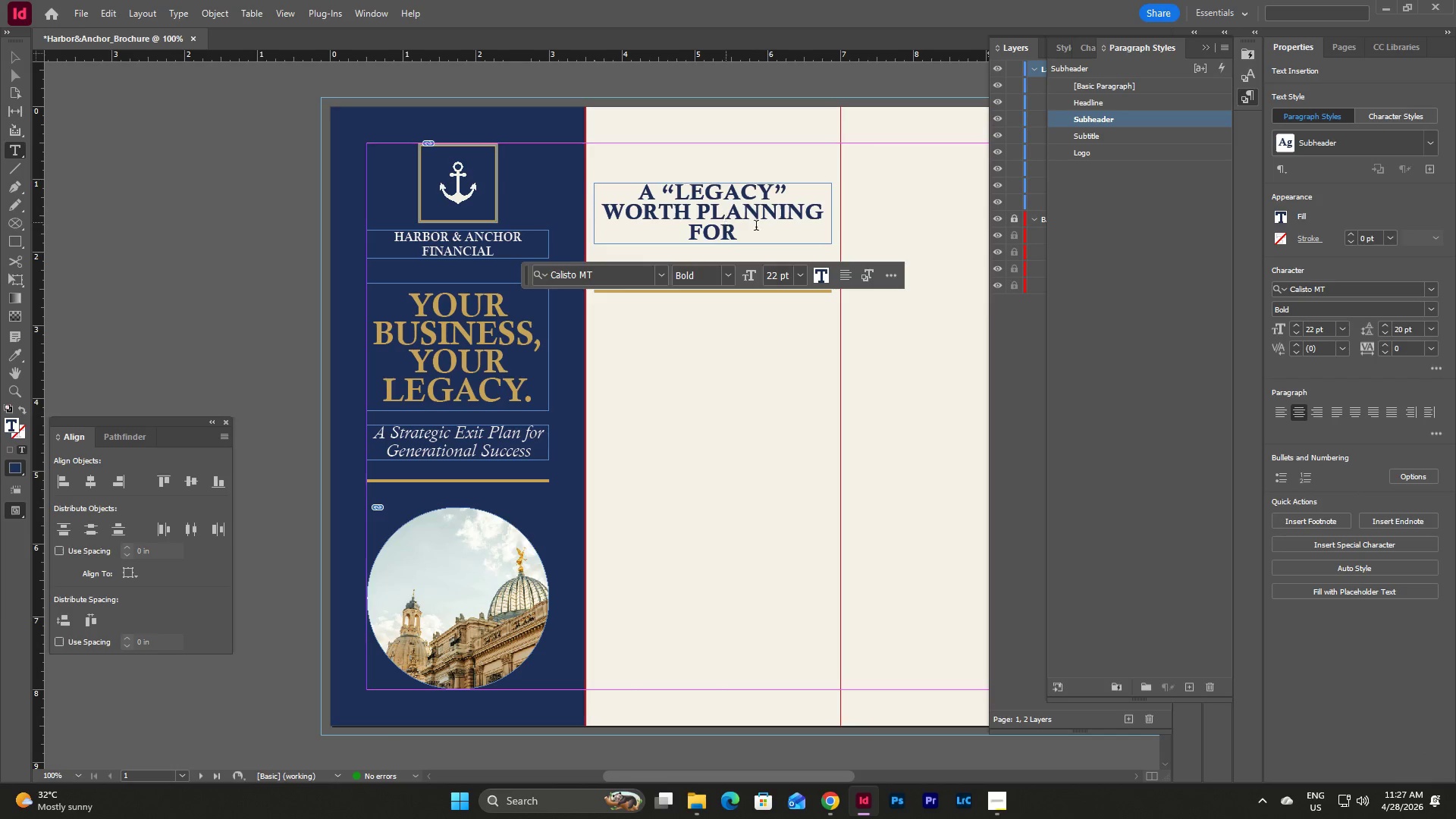 
double_click([761, 228])
 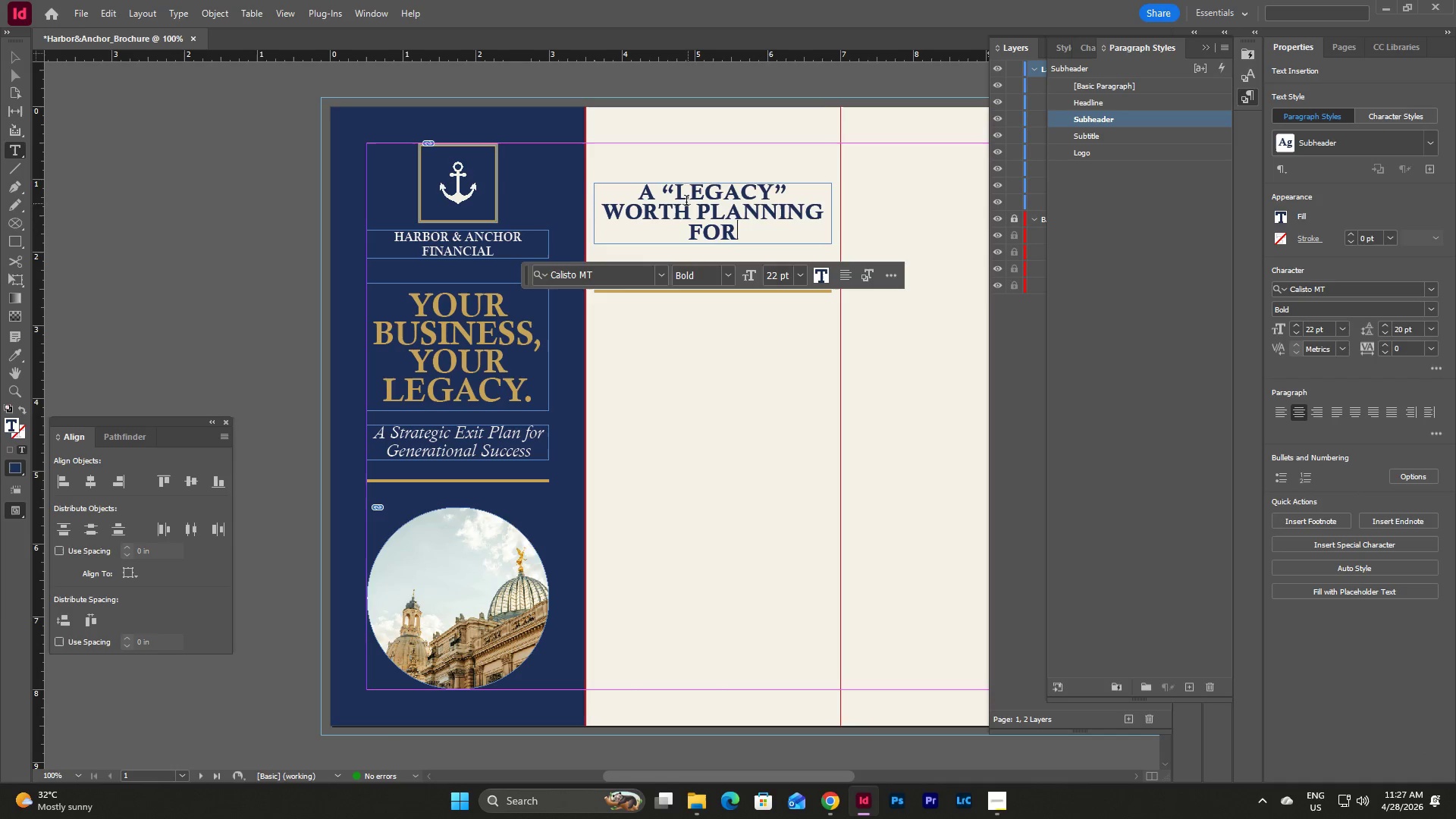 
left_click_drag(start_coordinate=[676, 196], to_coordinate=[771, 198])
 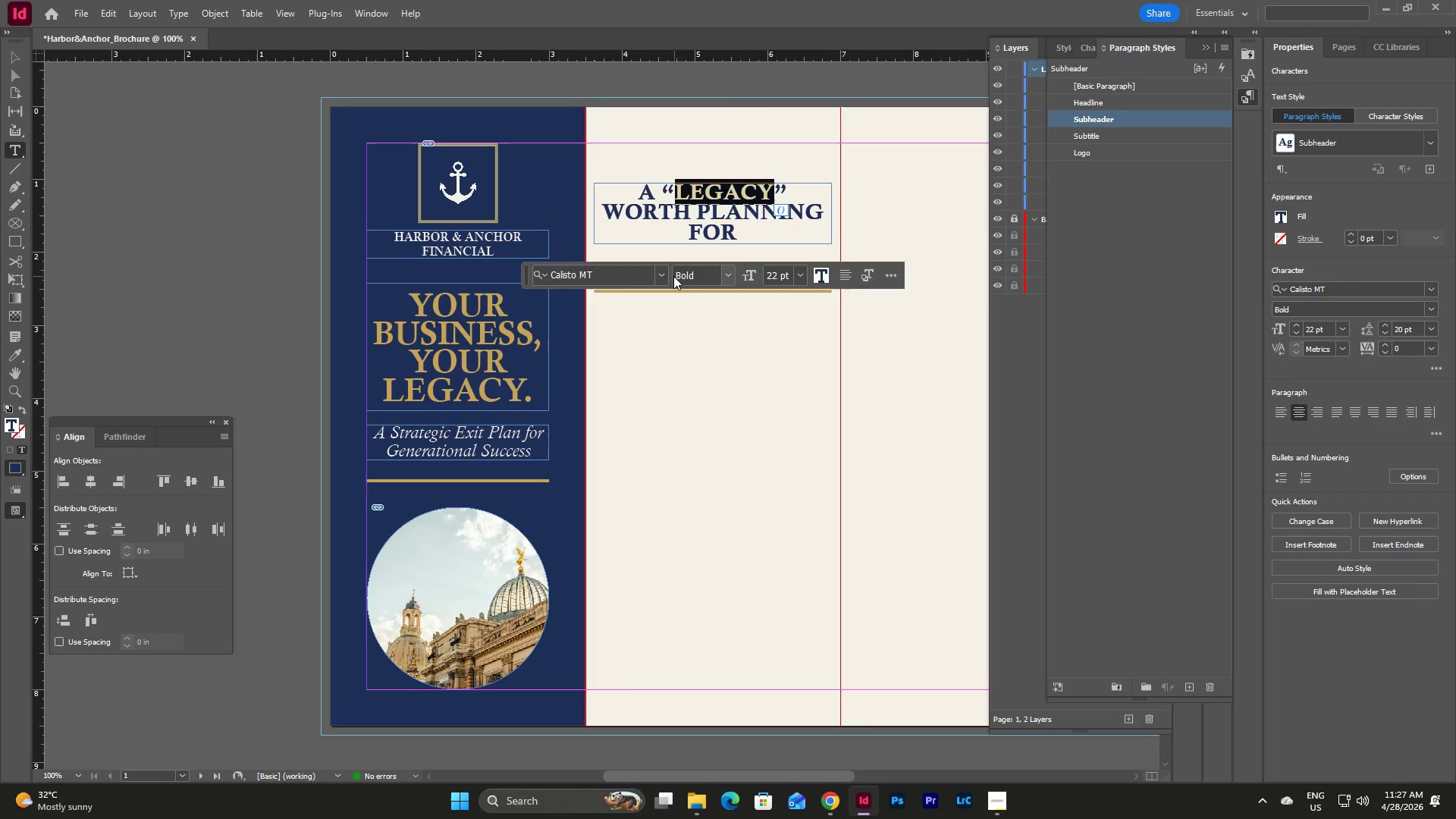 
left_click([823, 271])
 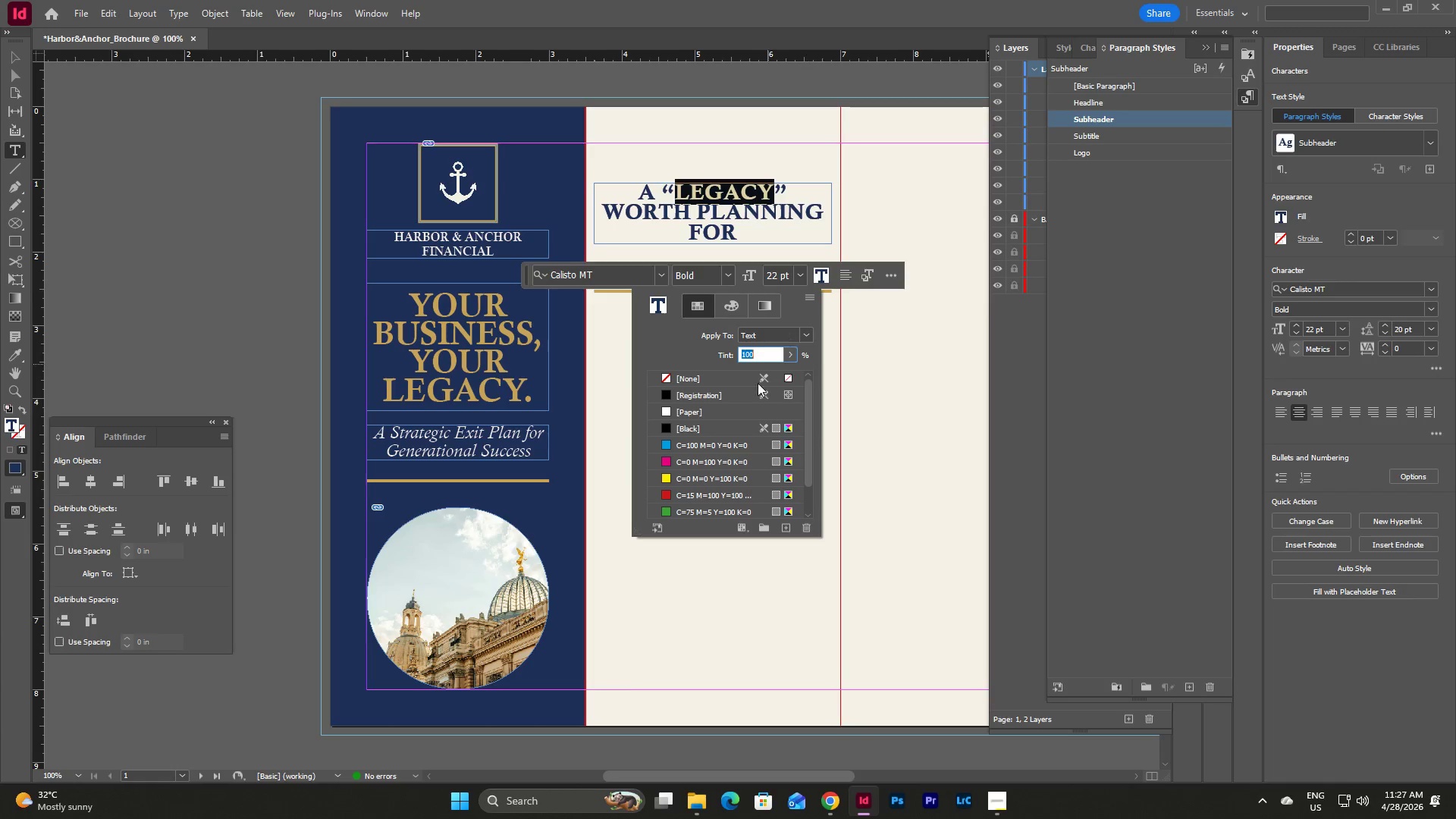 
scroll: coordinate [730, 416], scroll_direction: down, amount: 11.0
 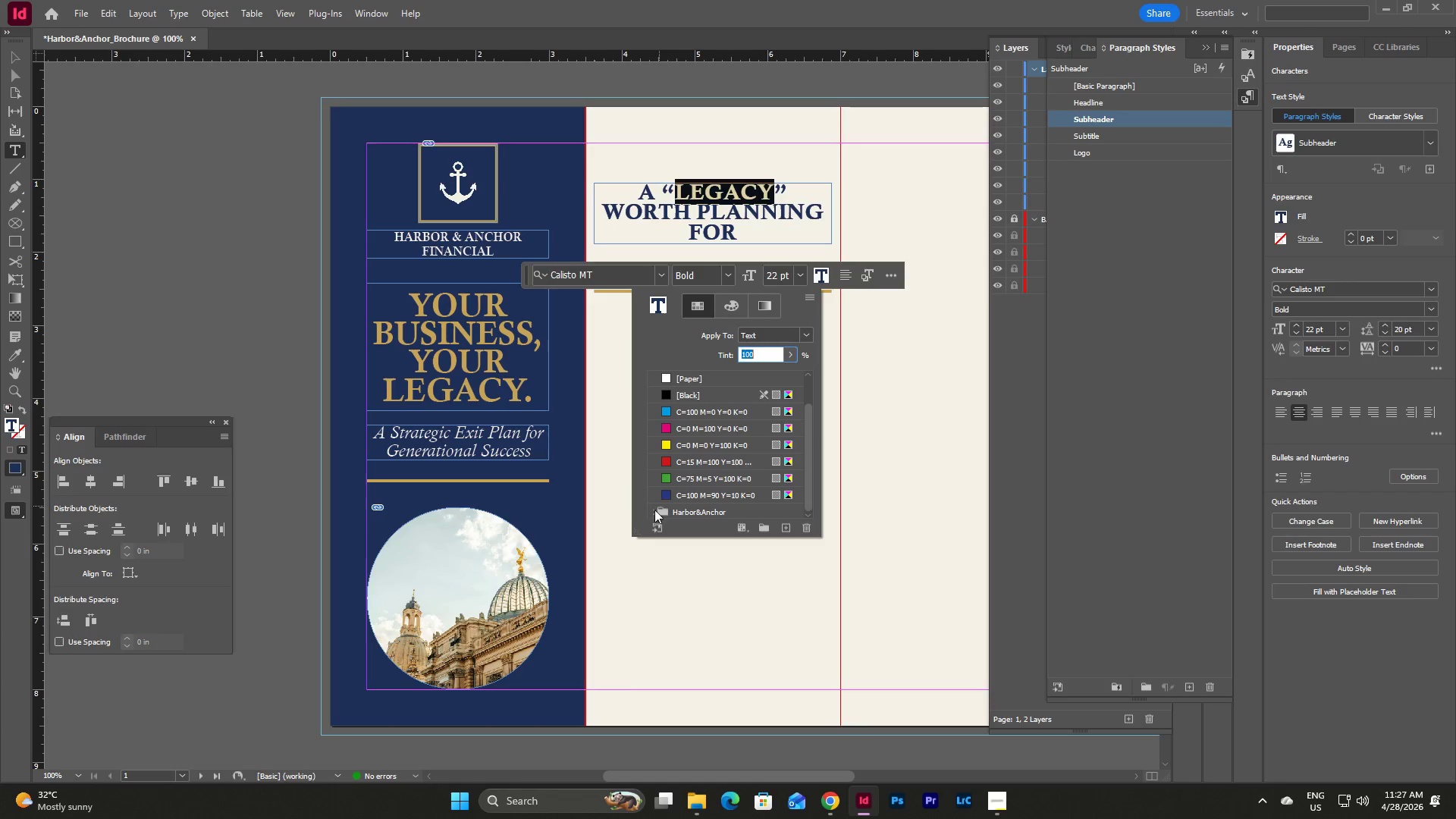 
left_click([651, 513])
 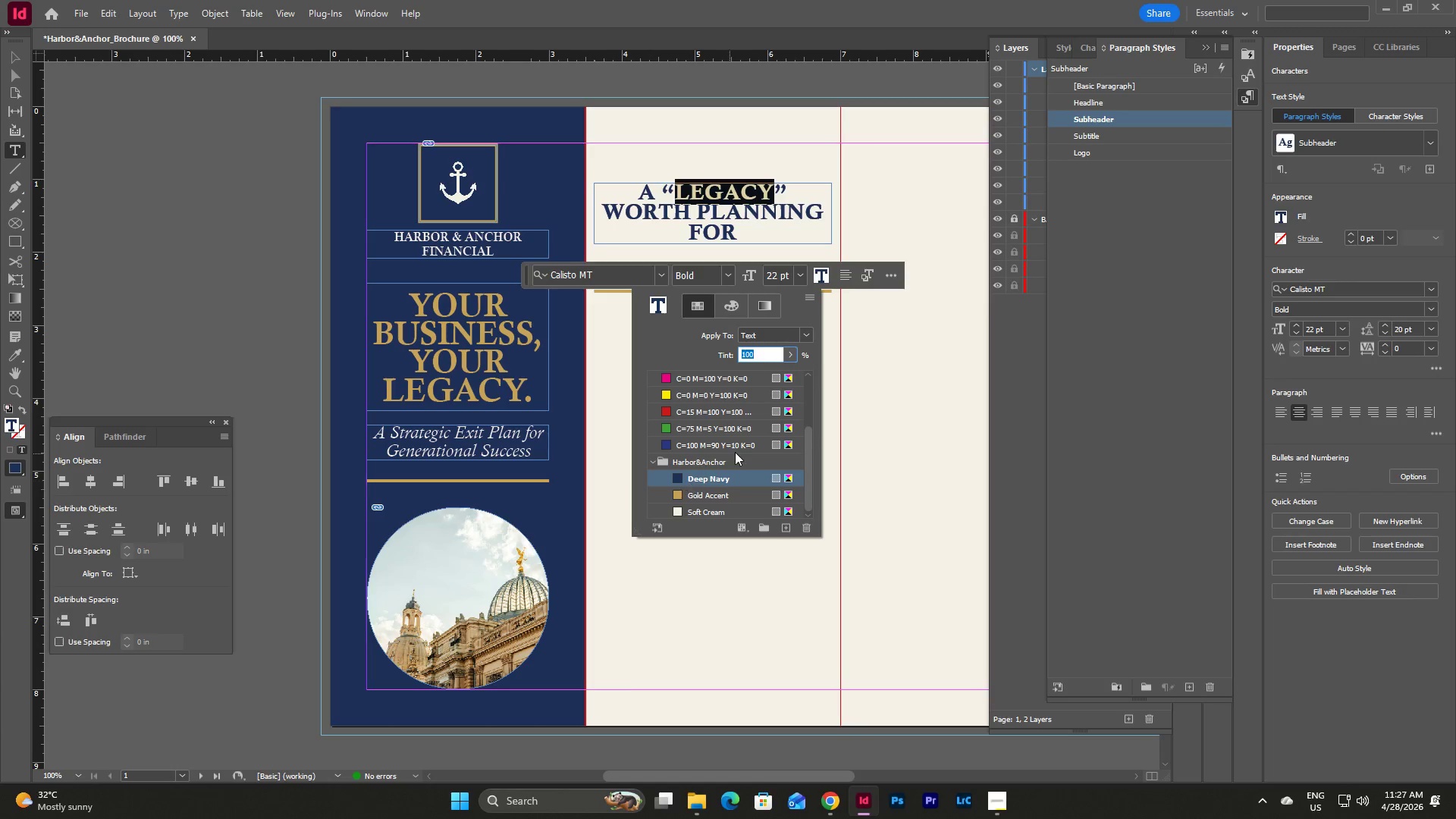 
scroll: coordinate [736, 452], scroll_direction: down, amount: 3.0
 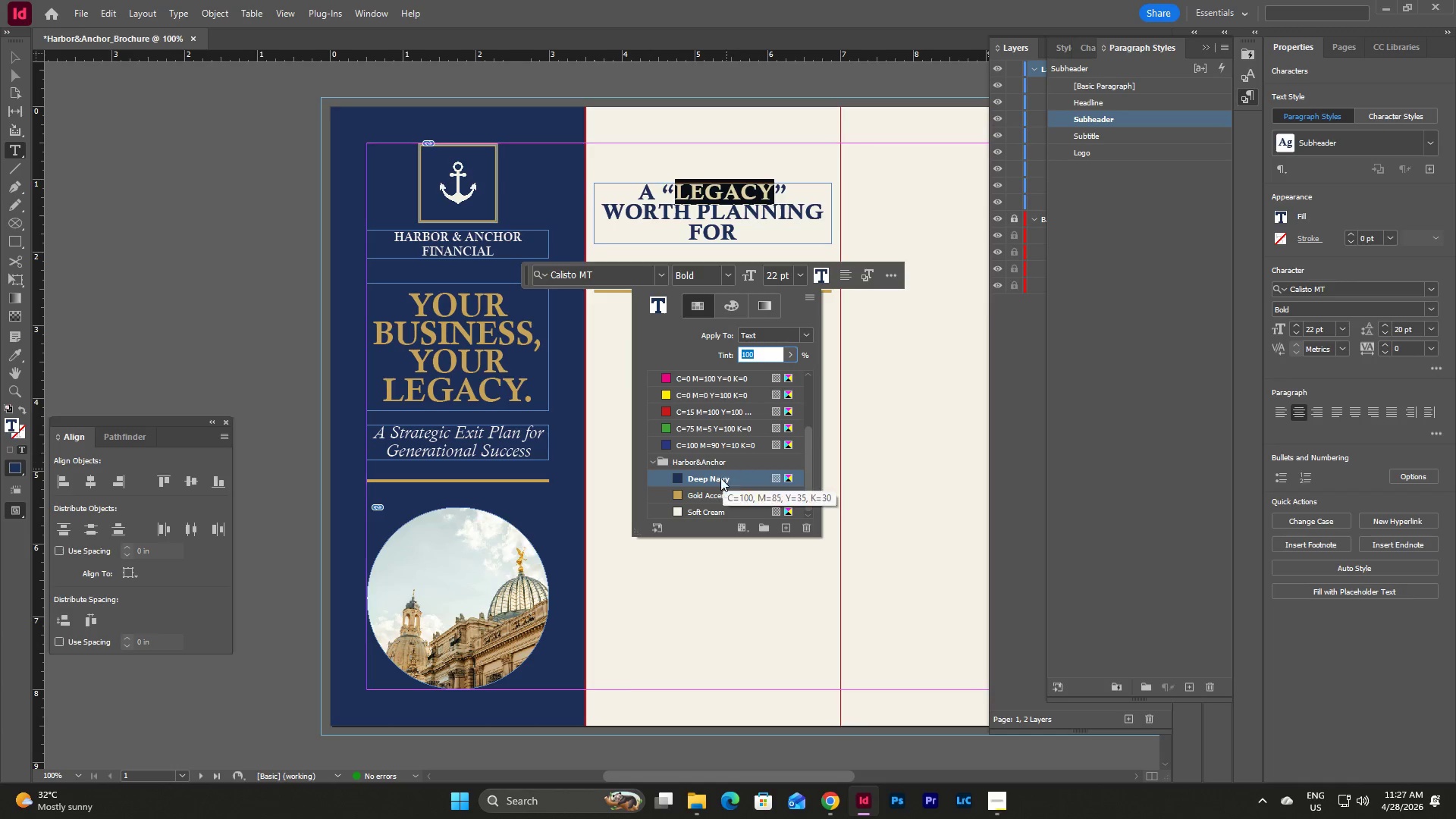 
left_click([713, 491])
 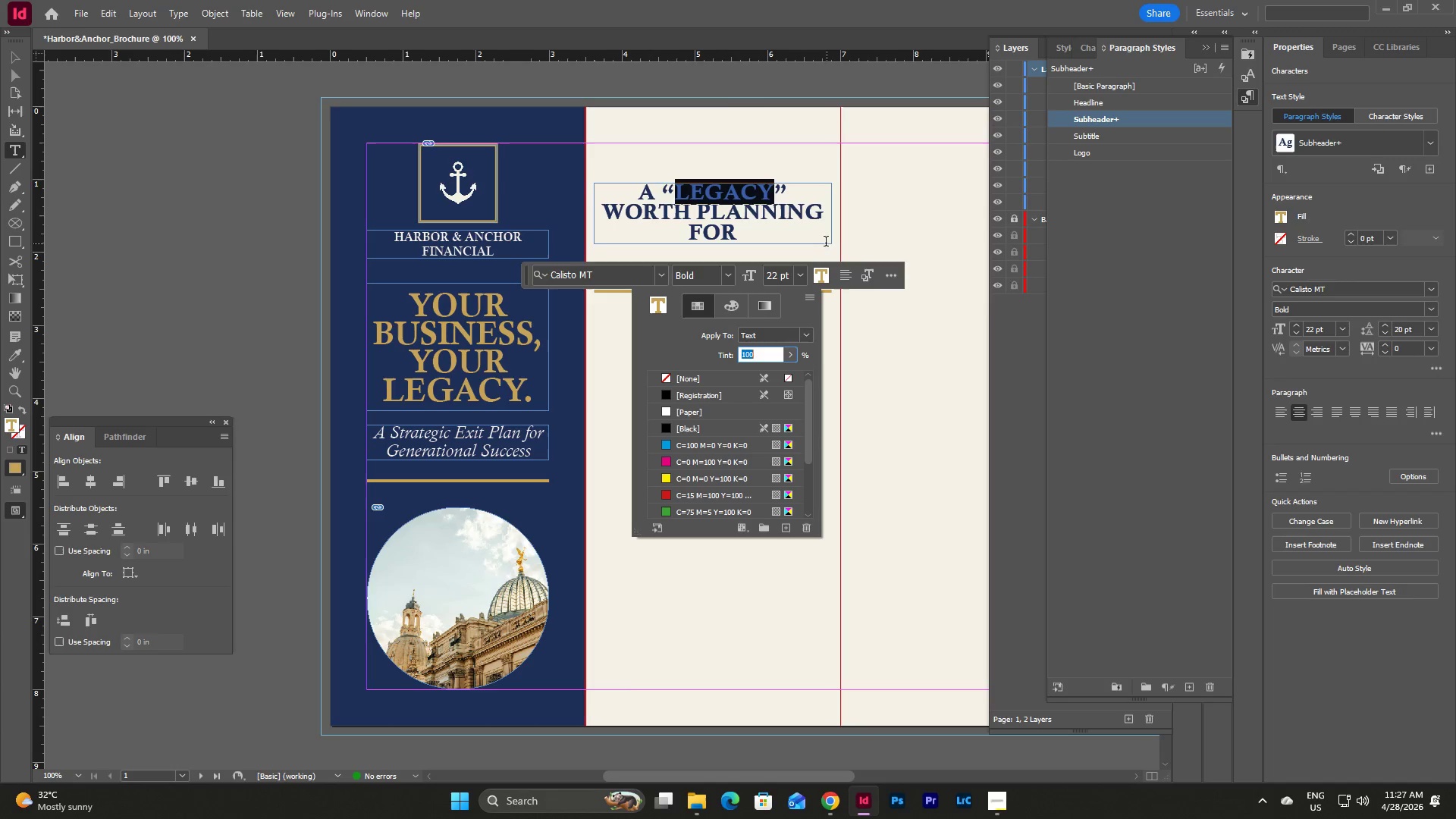 
key(Escape)
 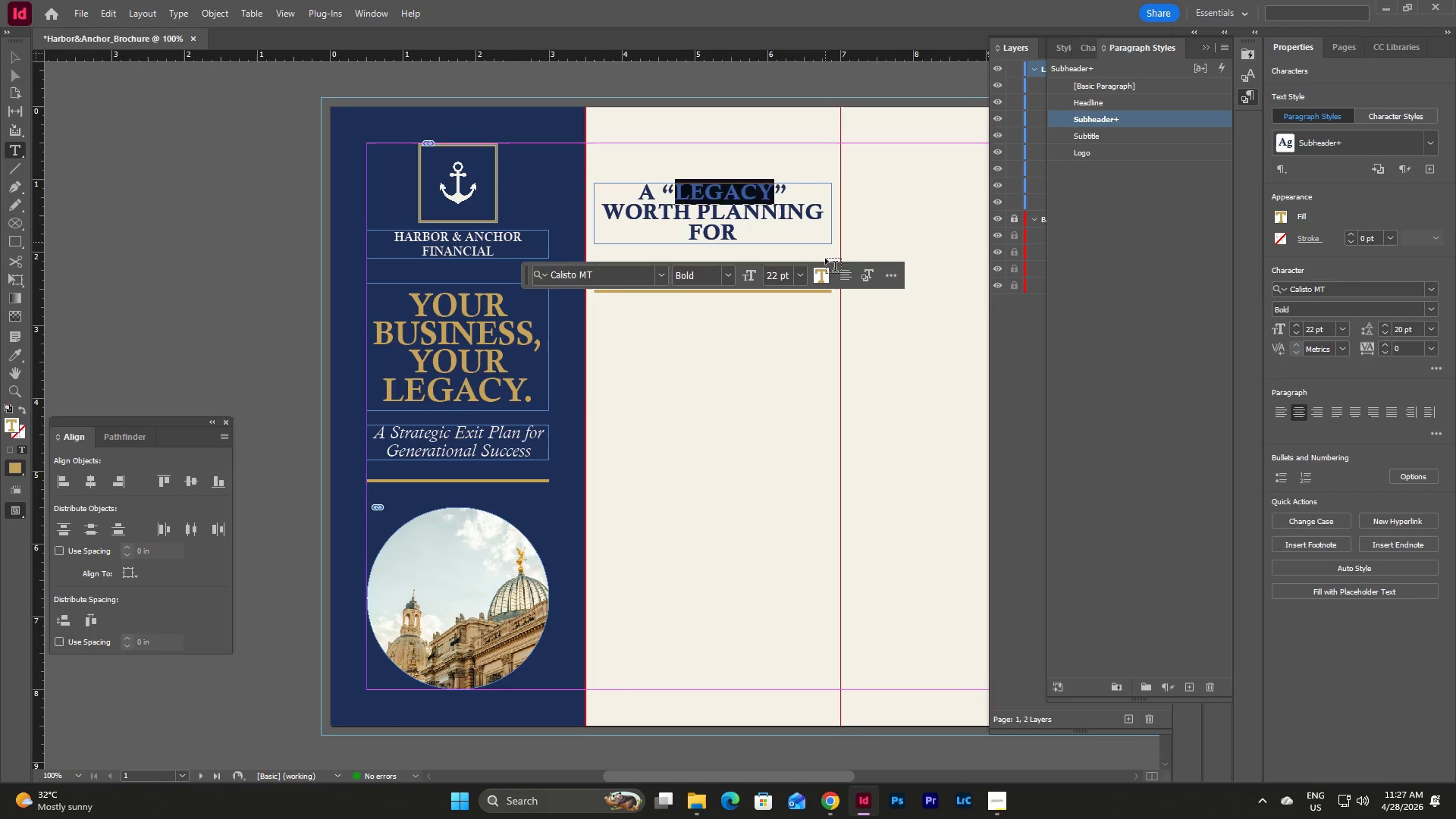 
key(Escape)
 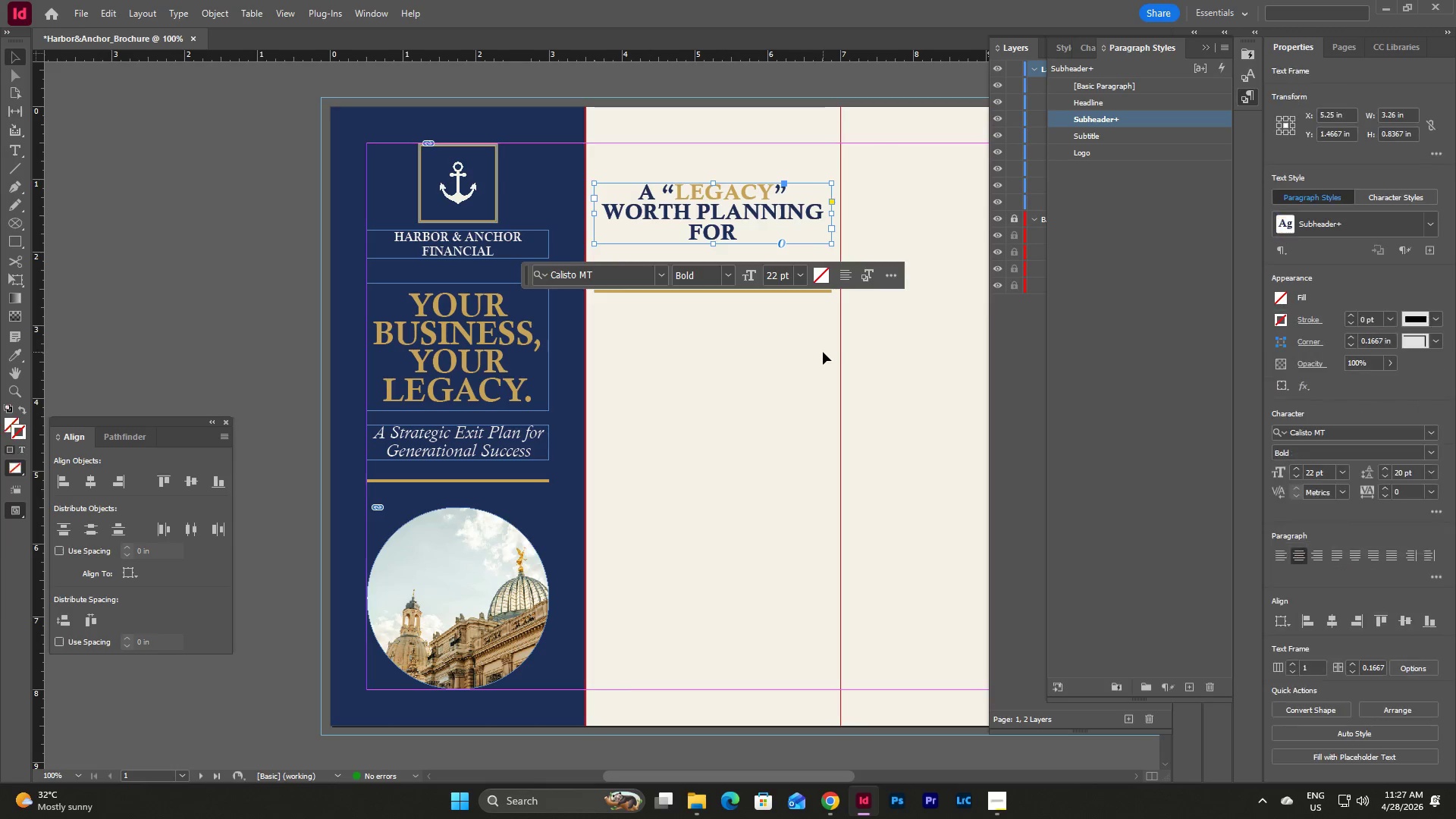 
left_click([823, 352])
 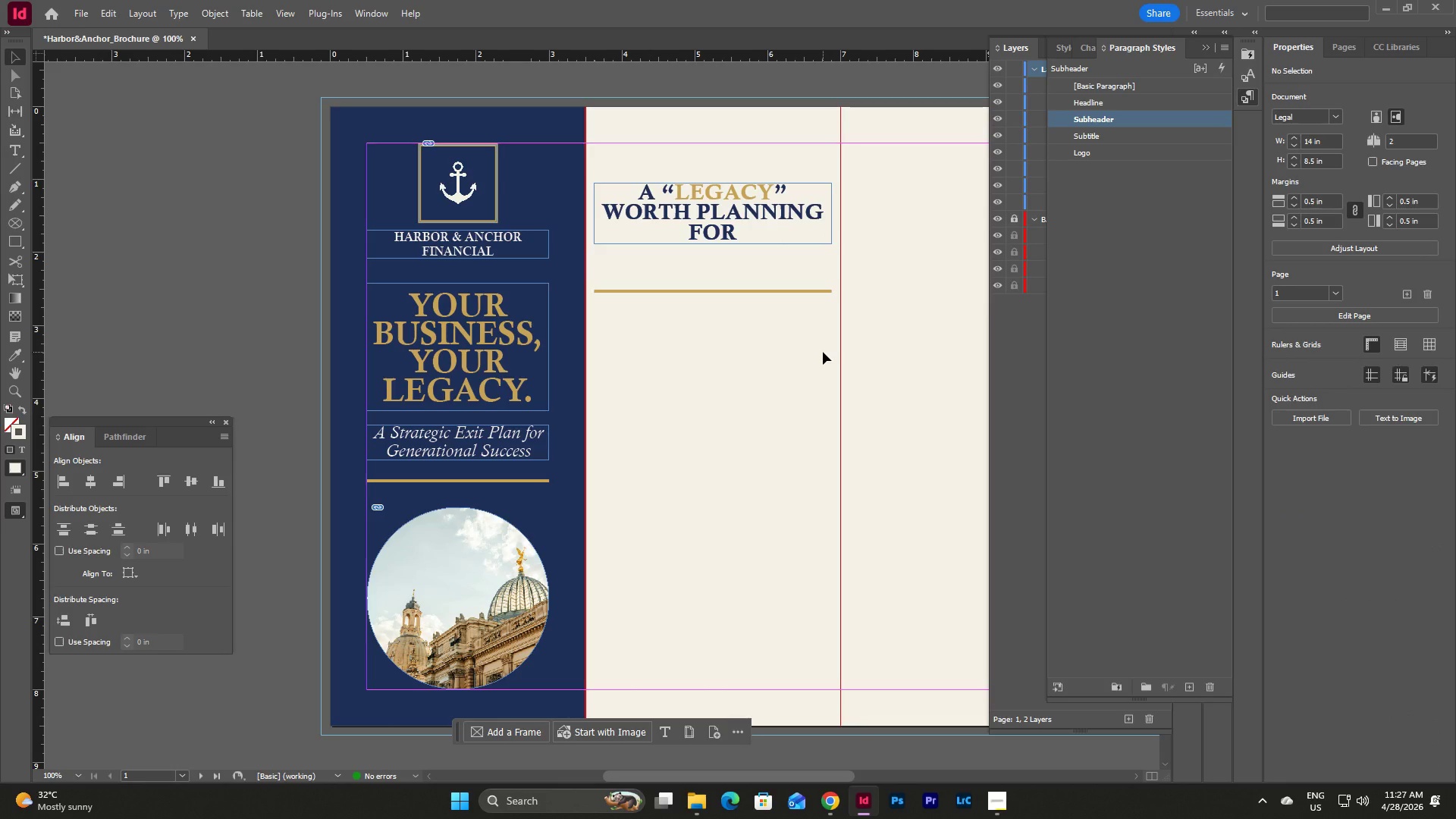 
key(Escape)
 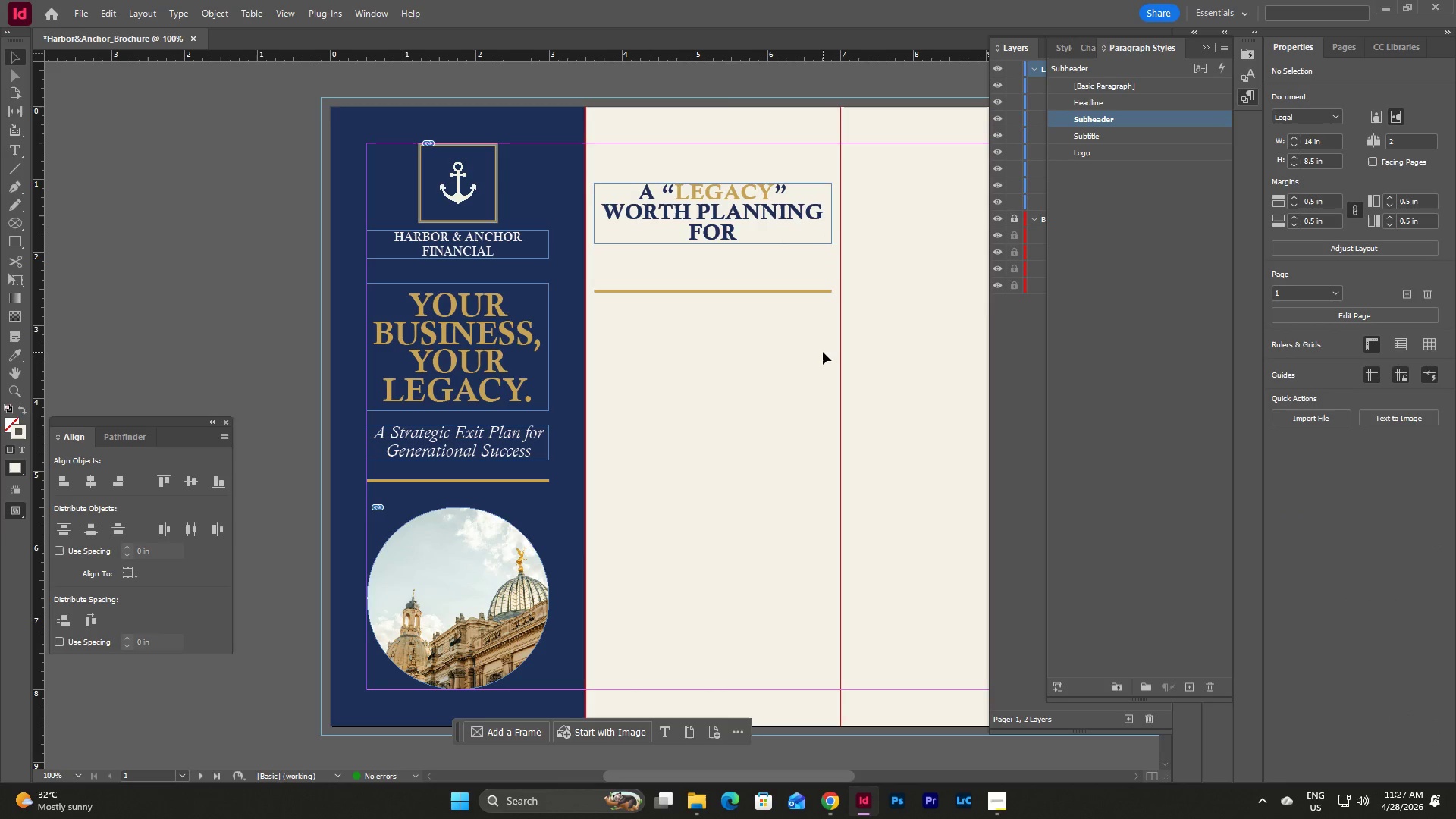 
key(W)
 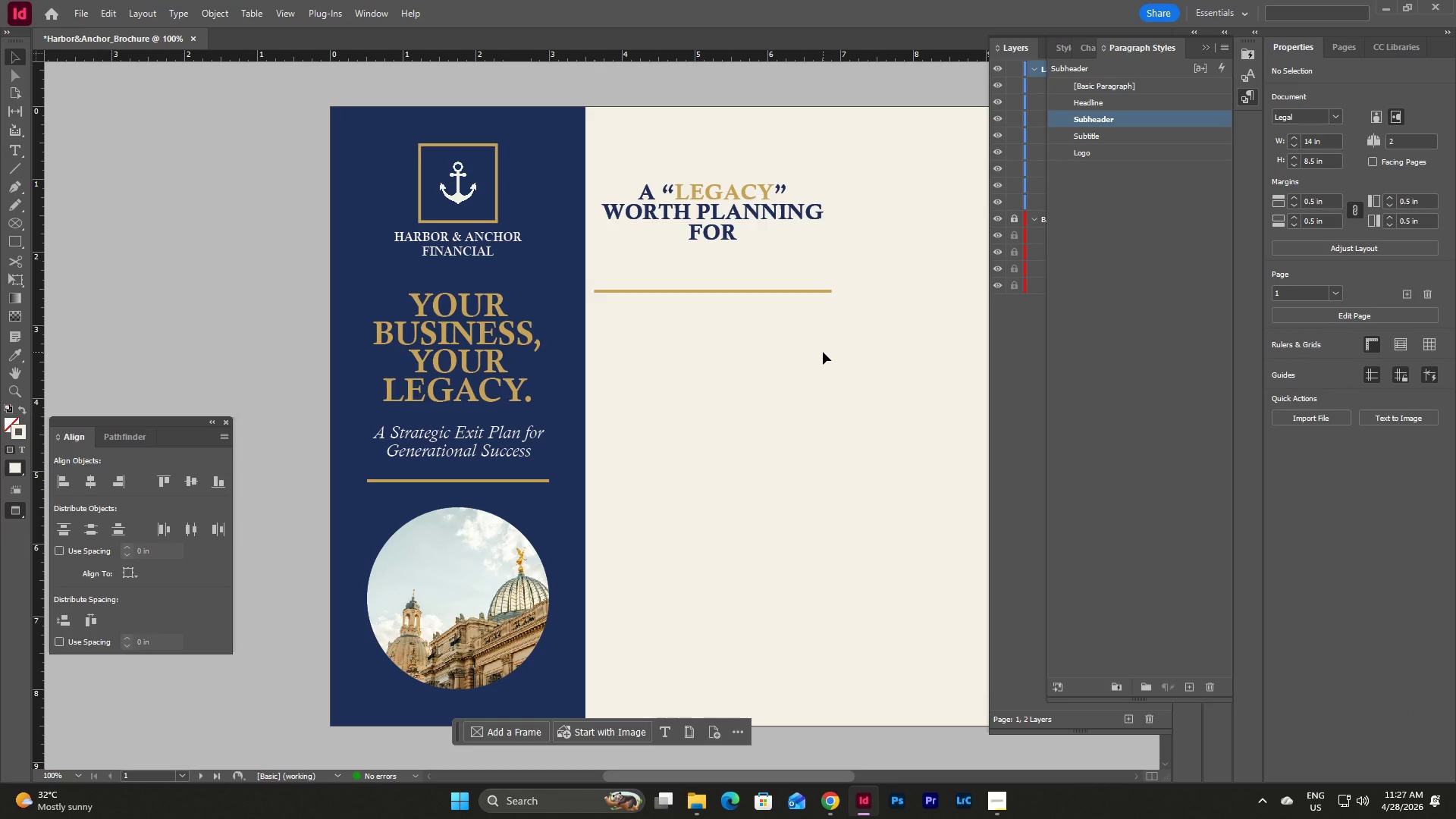 
wait(6.31)
 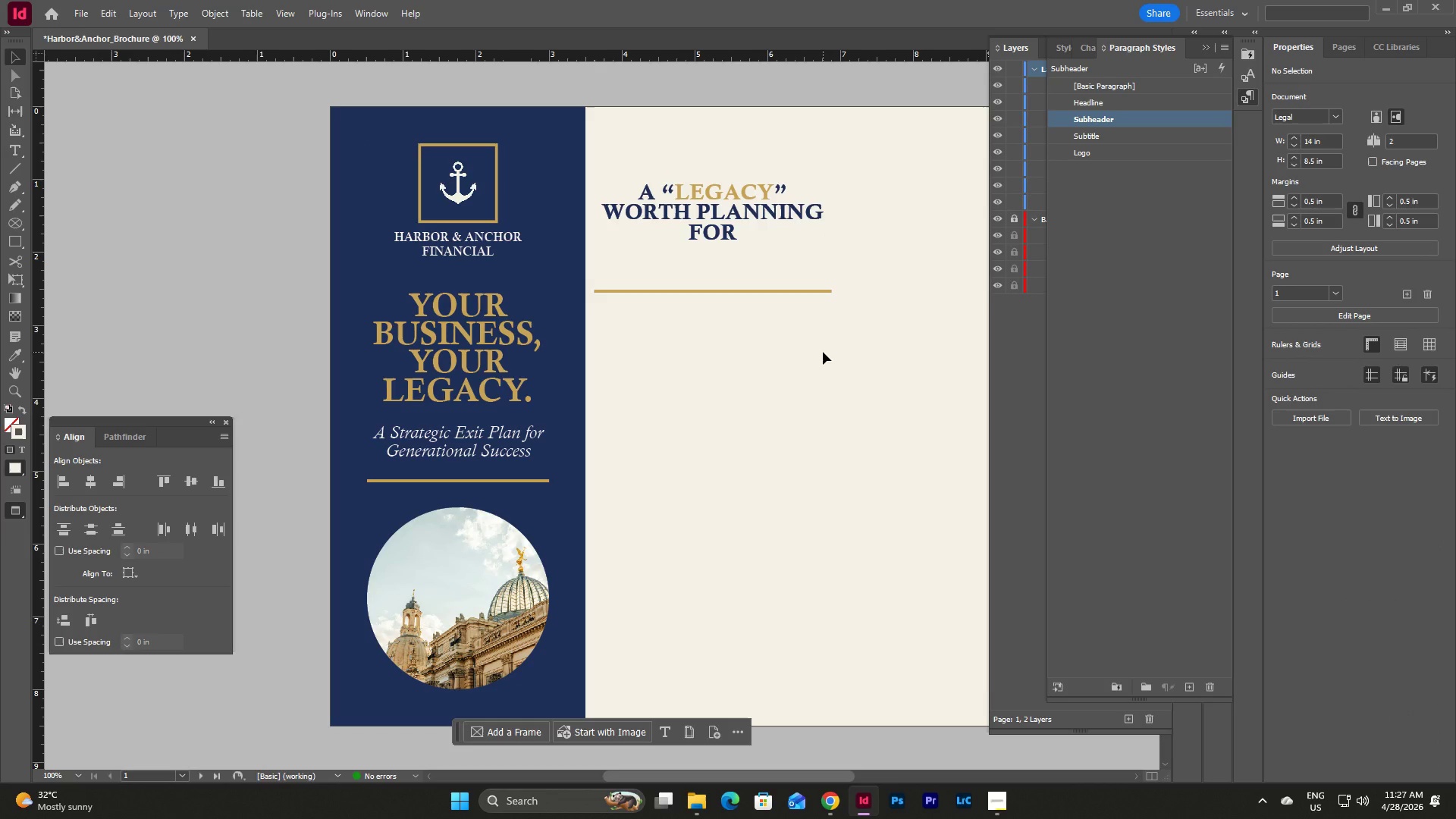 
key(W)
 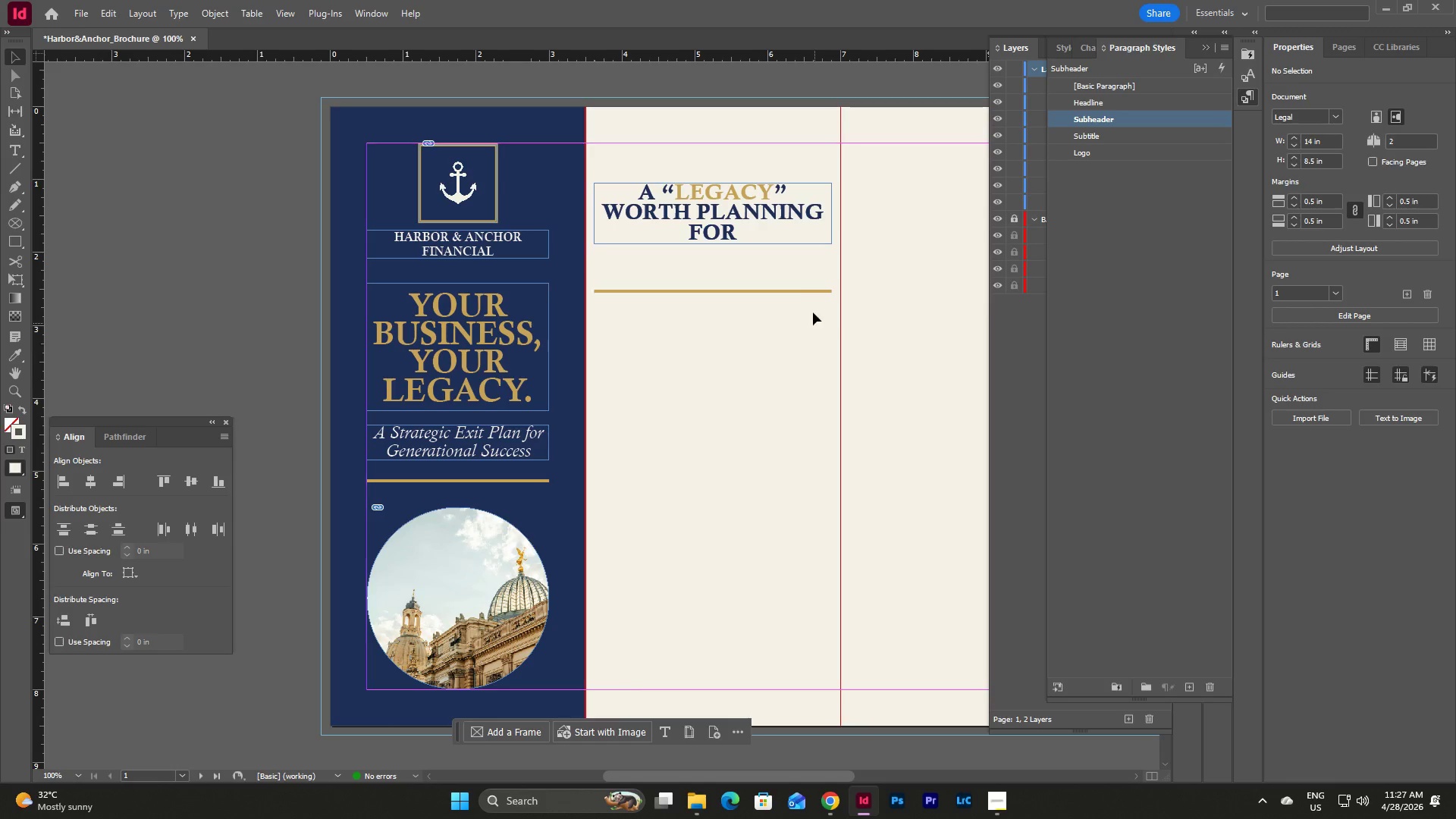 
left_click_drag(start_coordinate=[727, 252], to_coordinate=[777, 349])
 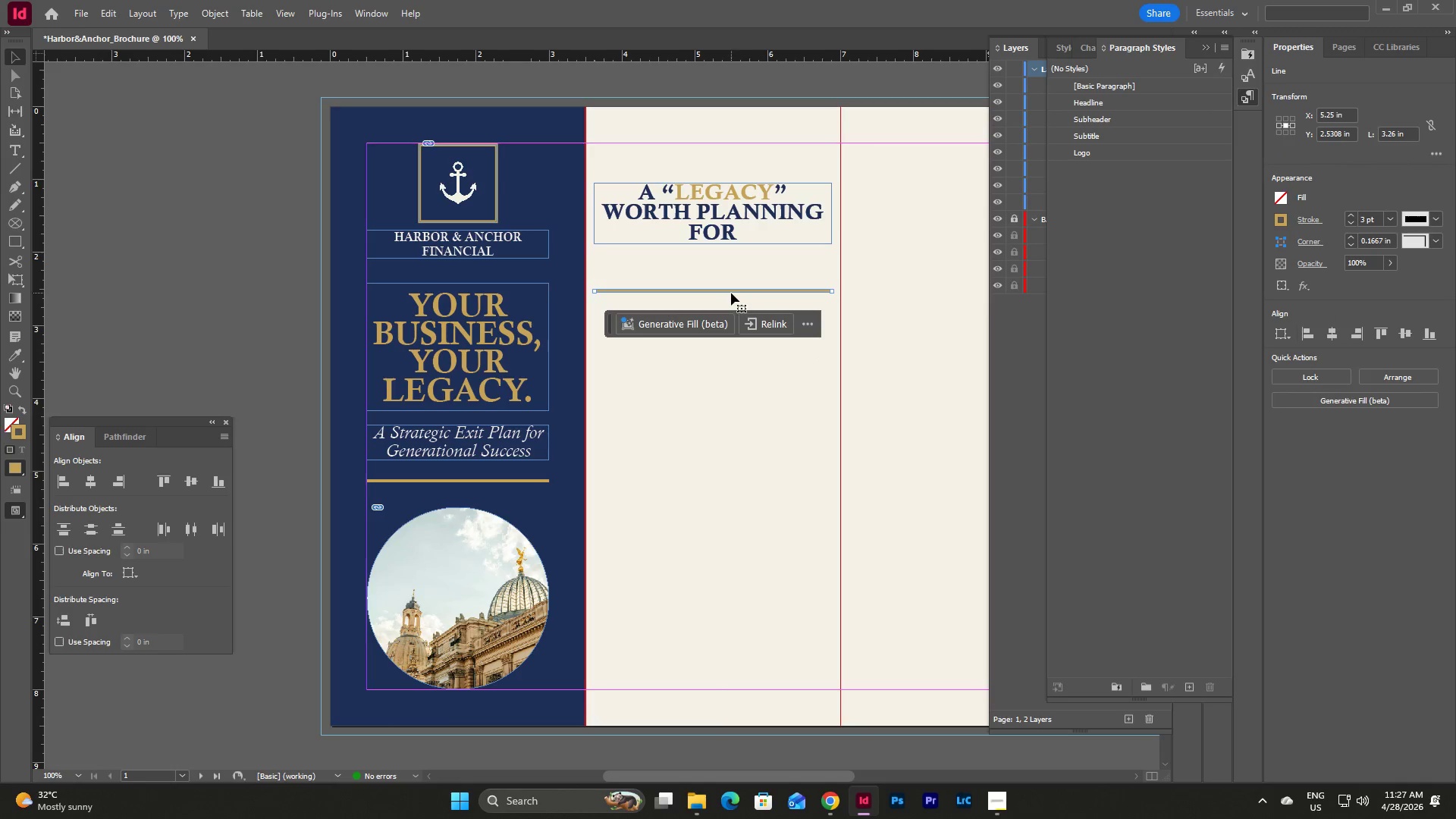 
left_click_drag(start_coordinate=[731, 293], to_coordinate=[734, 258])
 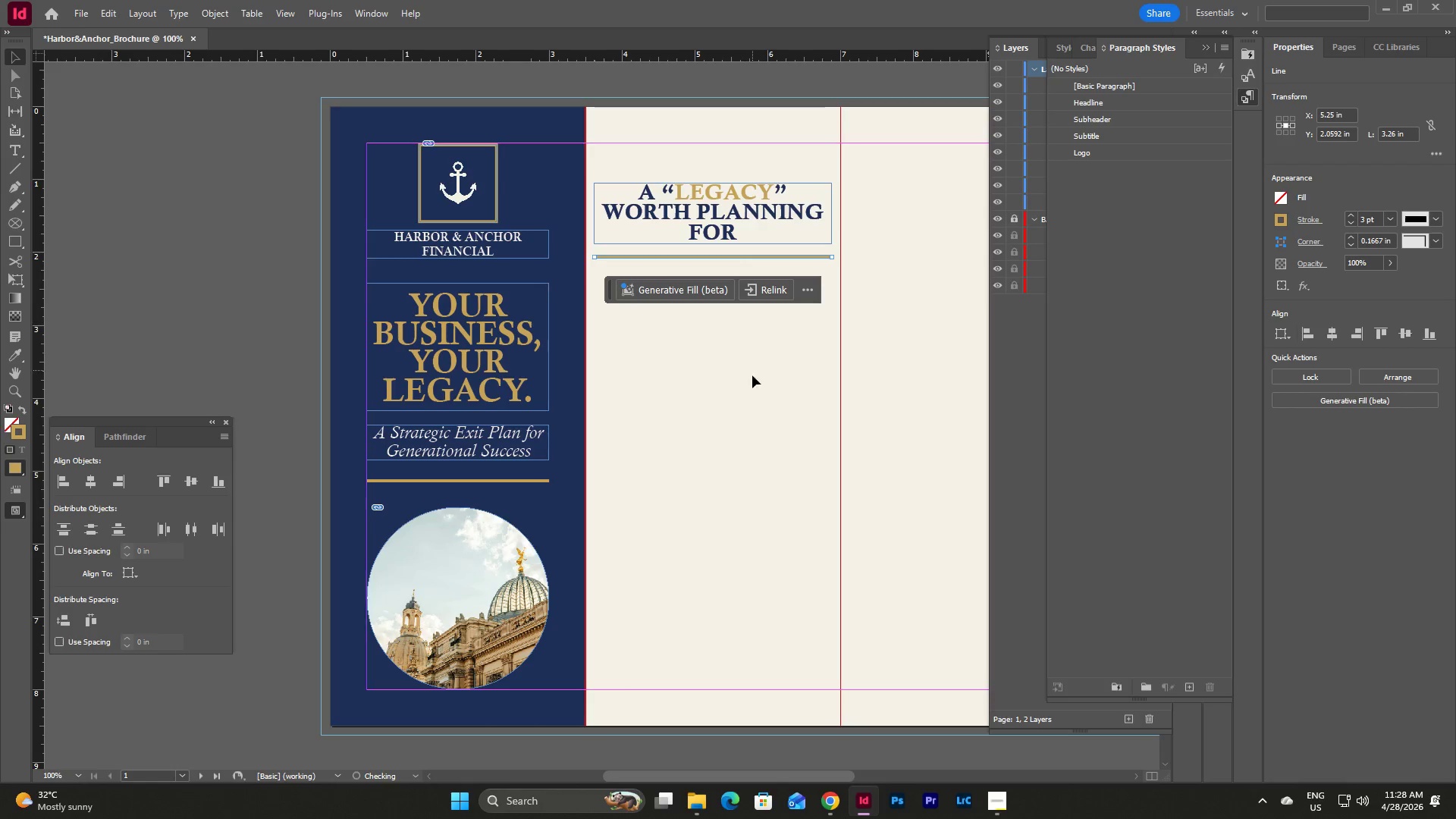 
left_click([752, 376])
 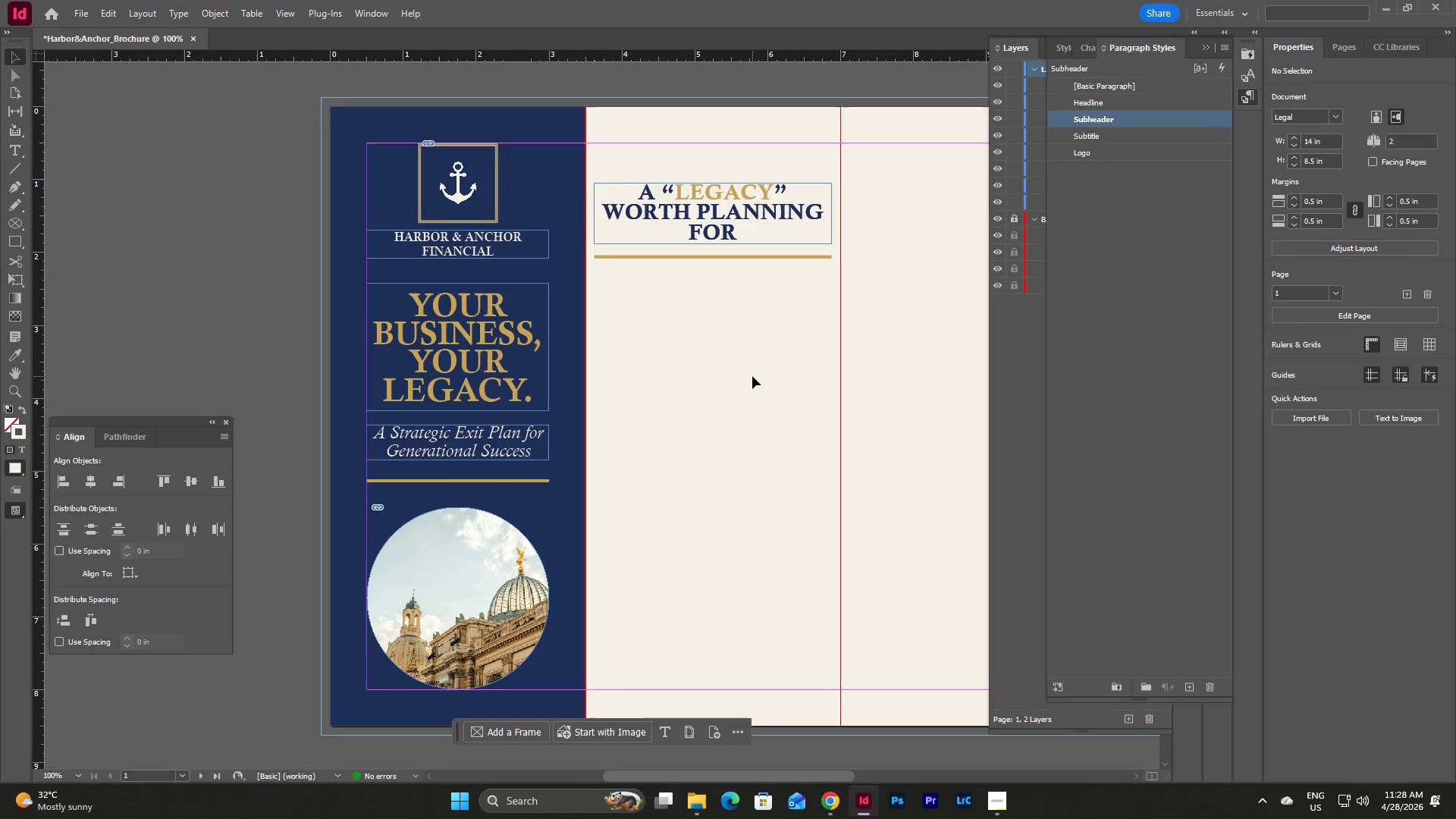 
type(ww)
 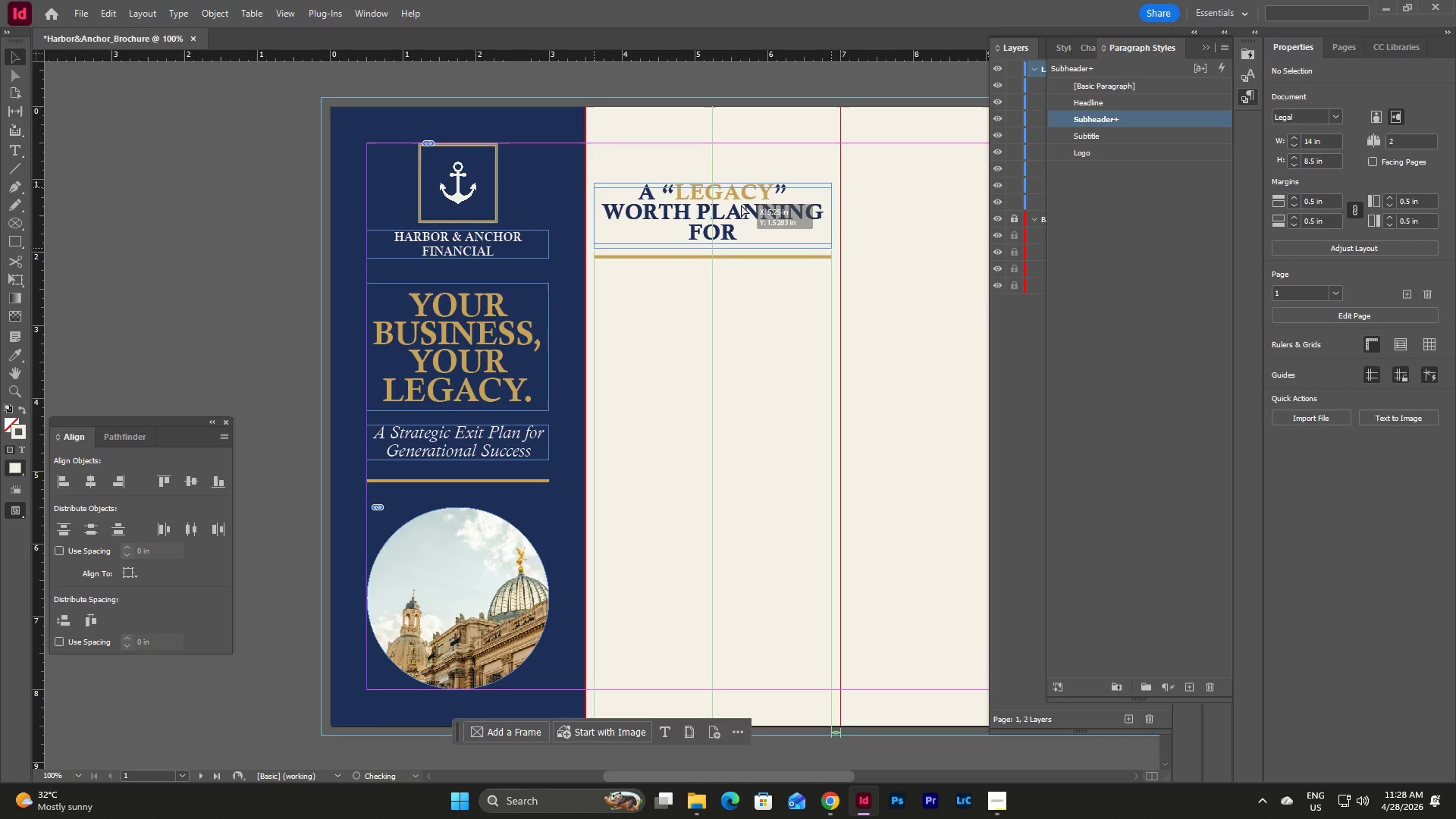 
wait(5.58)
 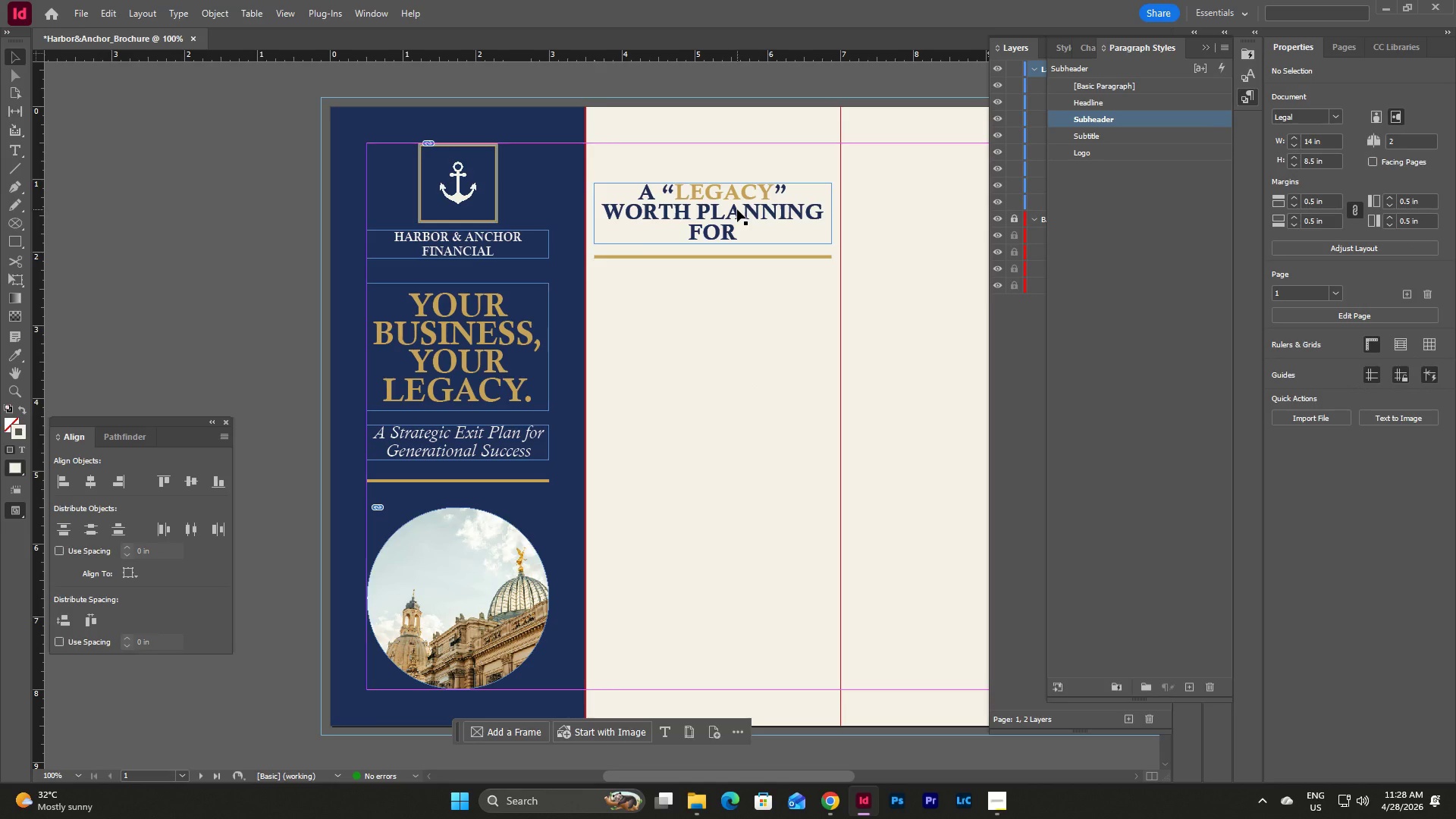 
left_click([799, 361])
 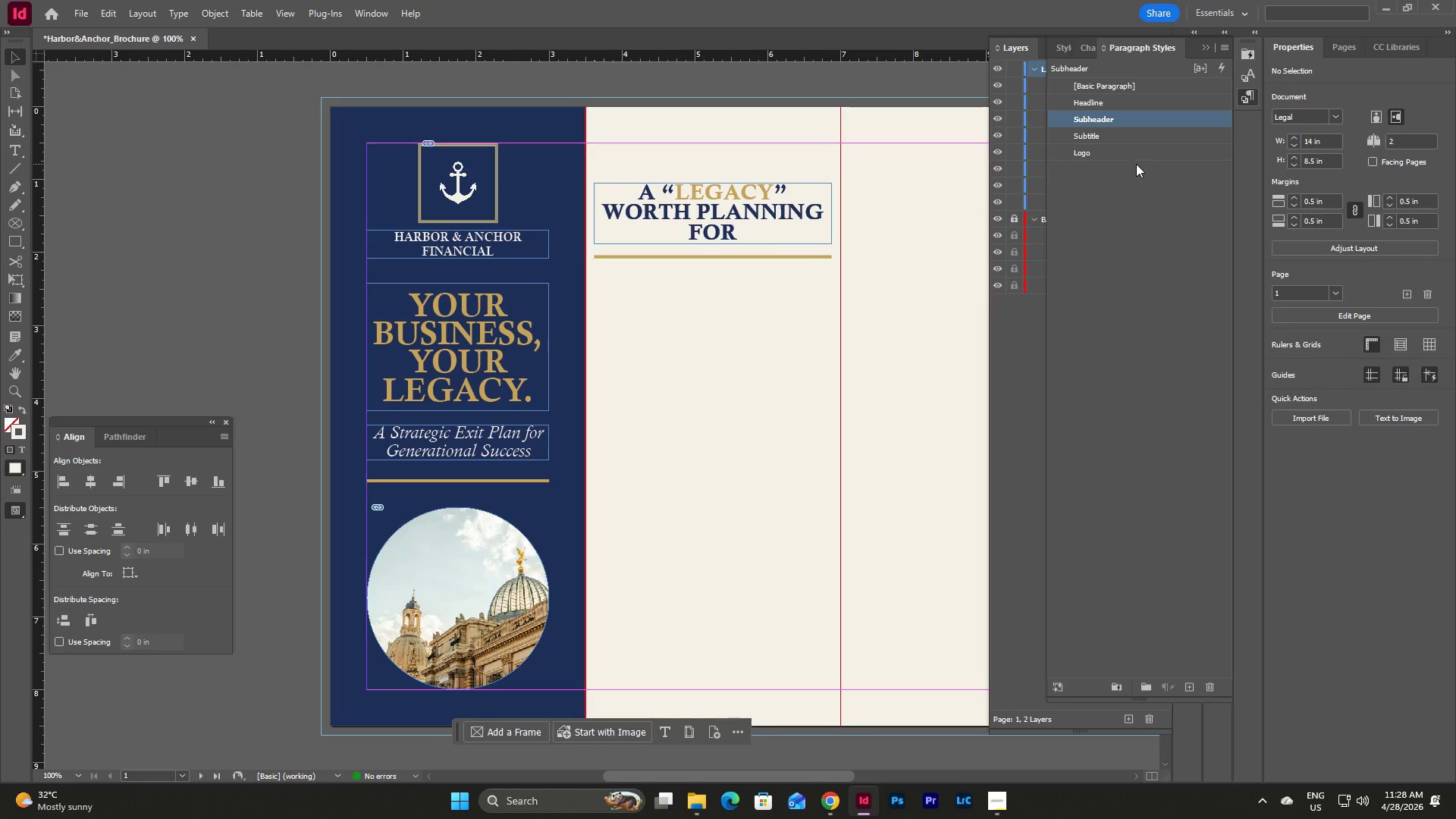 
left_click([1133, 157])
 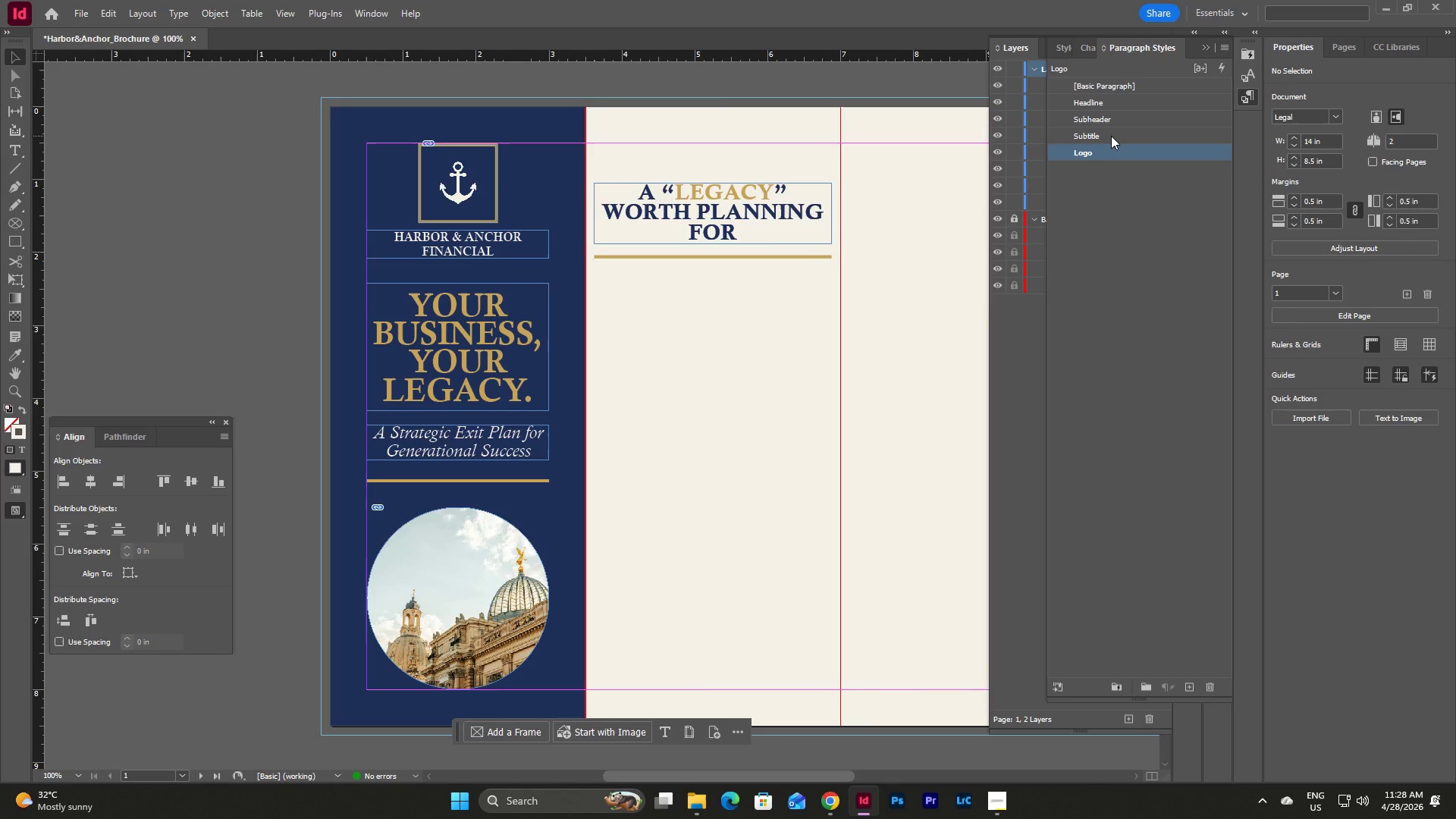 
left_click([1141, 255])
 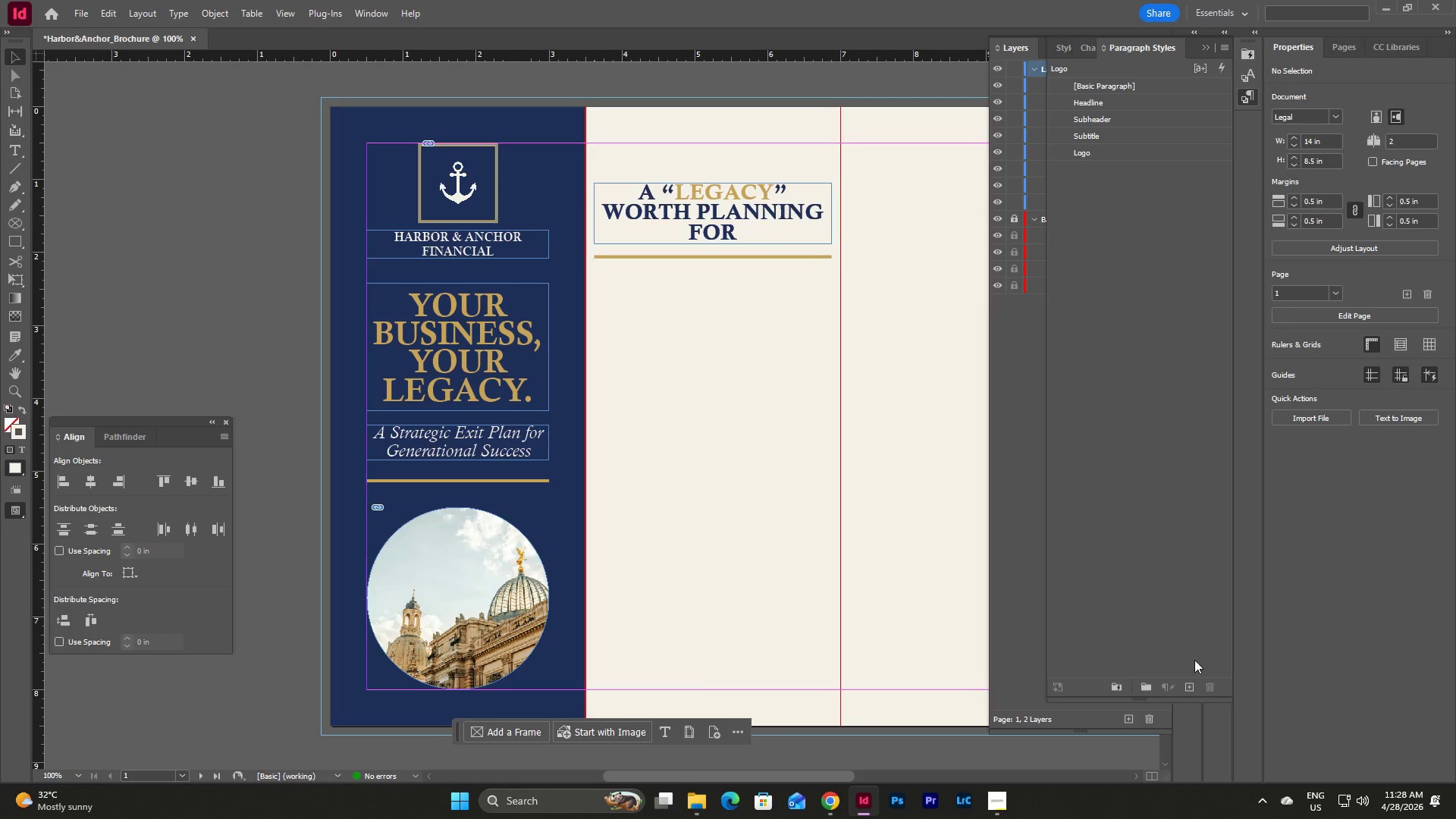 
left_click([1188, 681])
 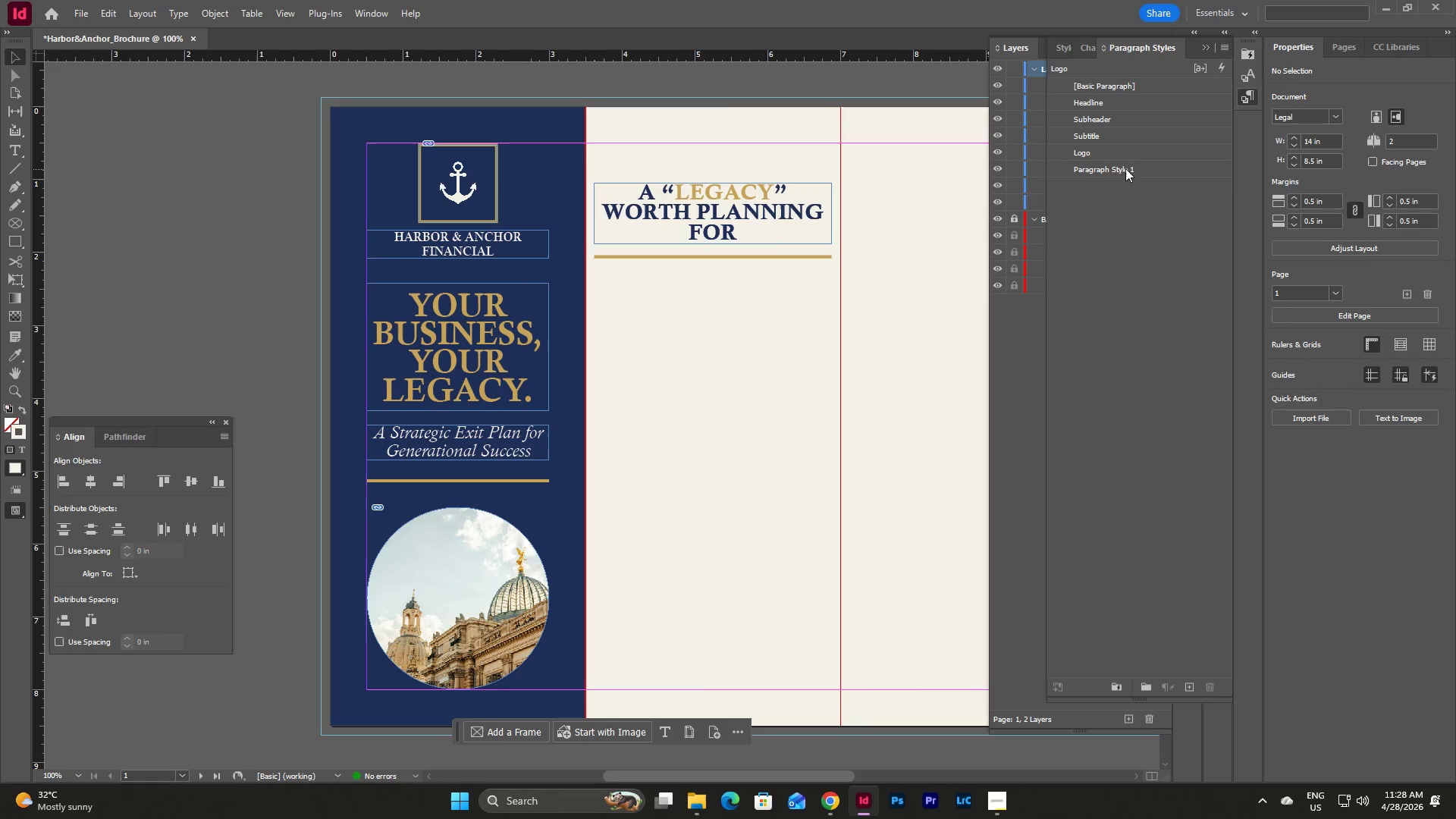 
double_click([1125, 168])
 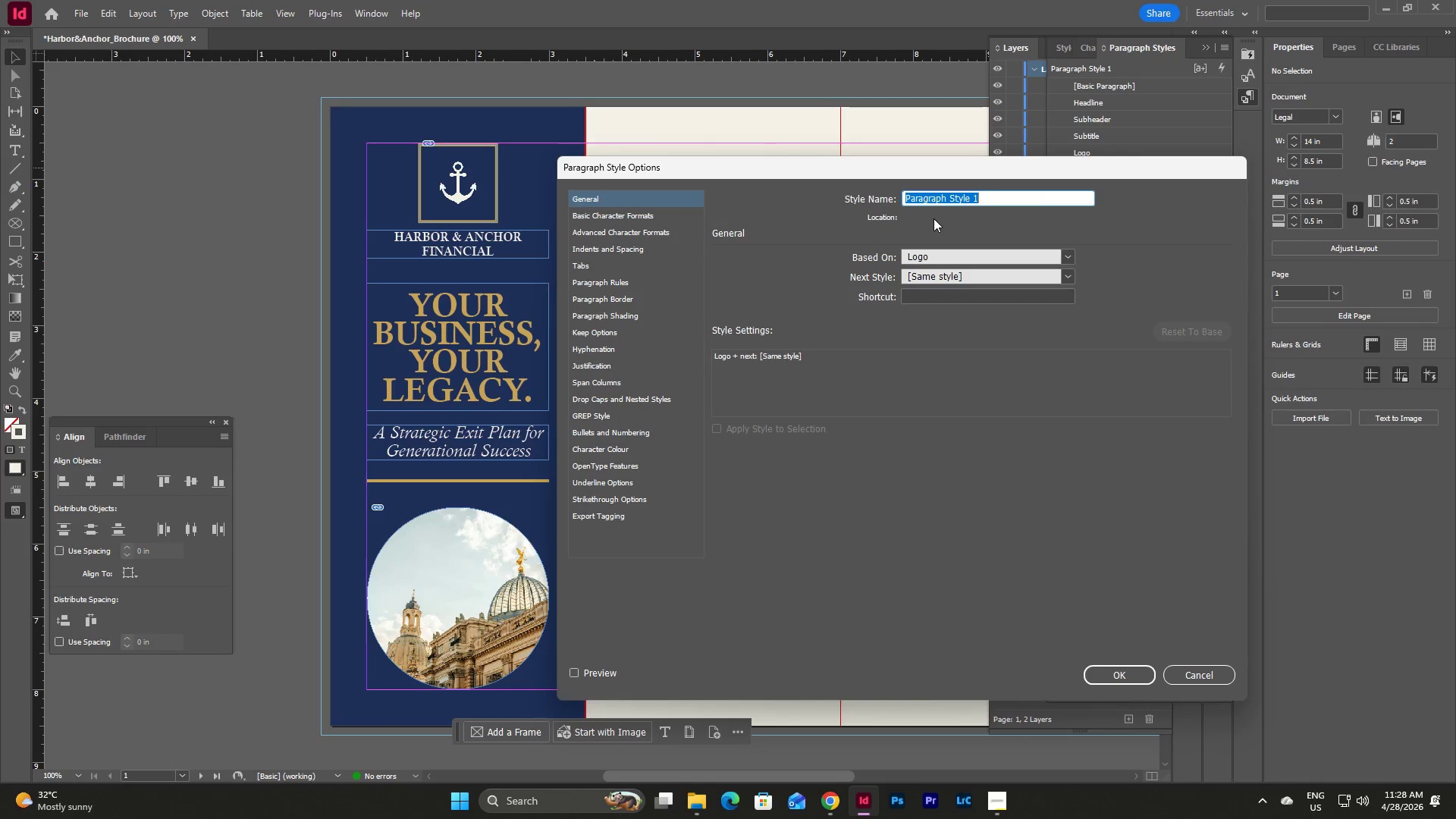 
type(Body_Text)
 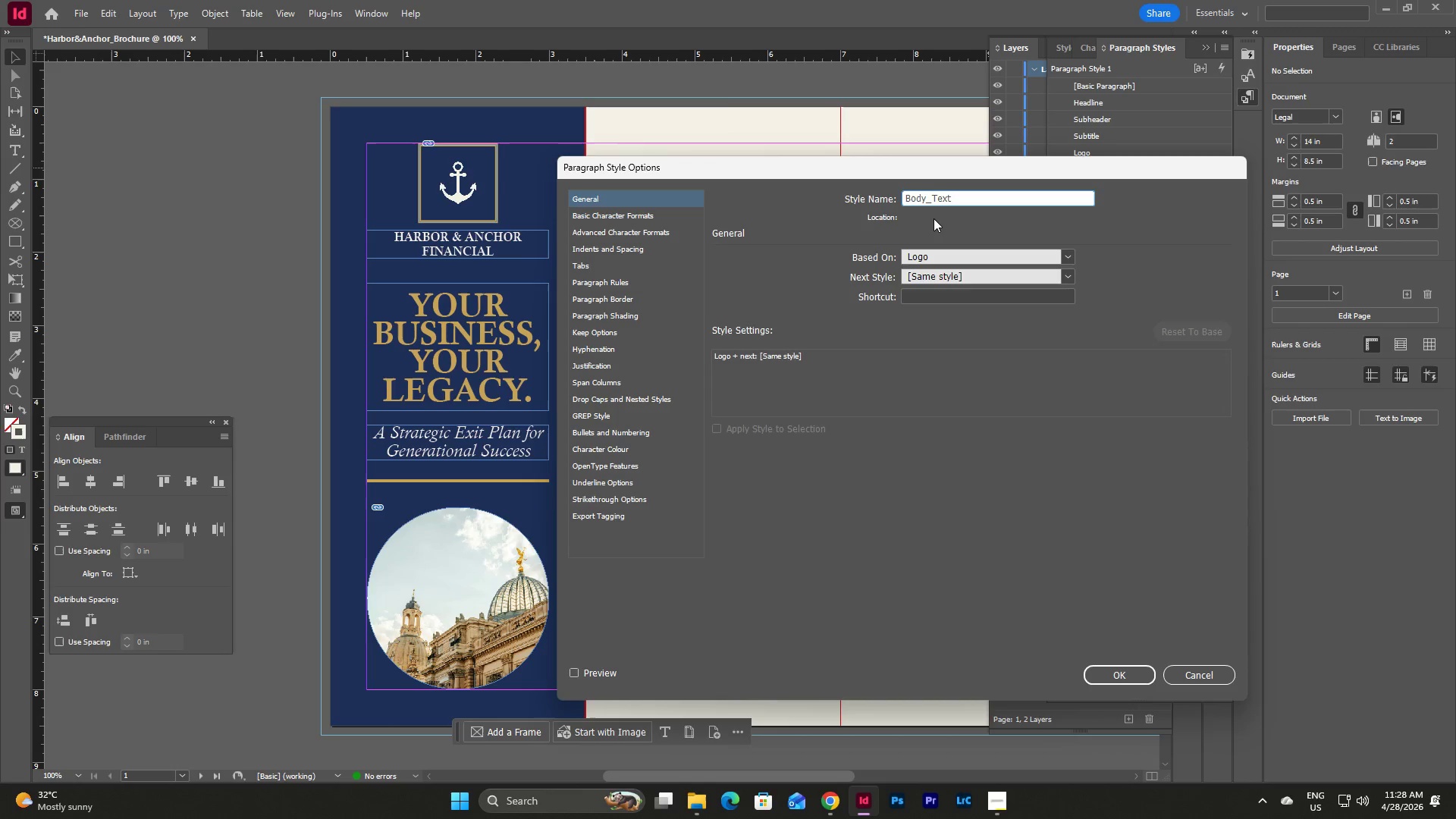 
left_click([632, 224])
 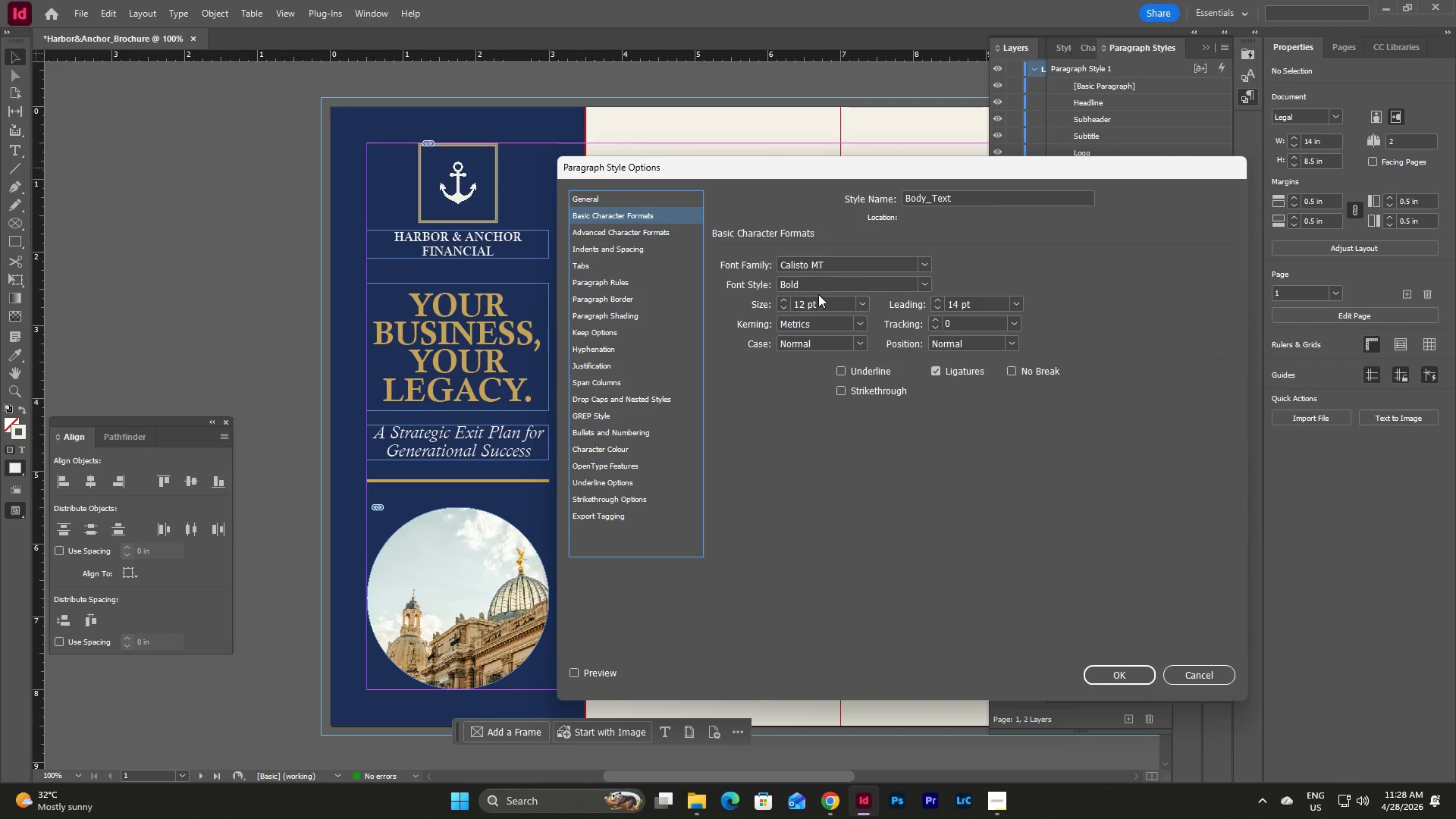 
left_click([926, 282])
 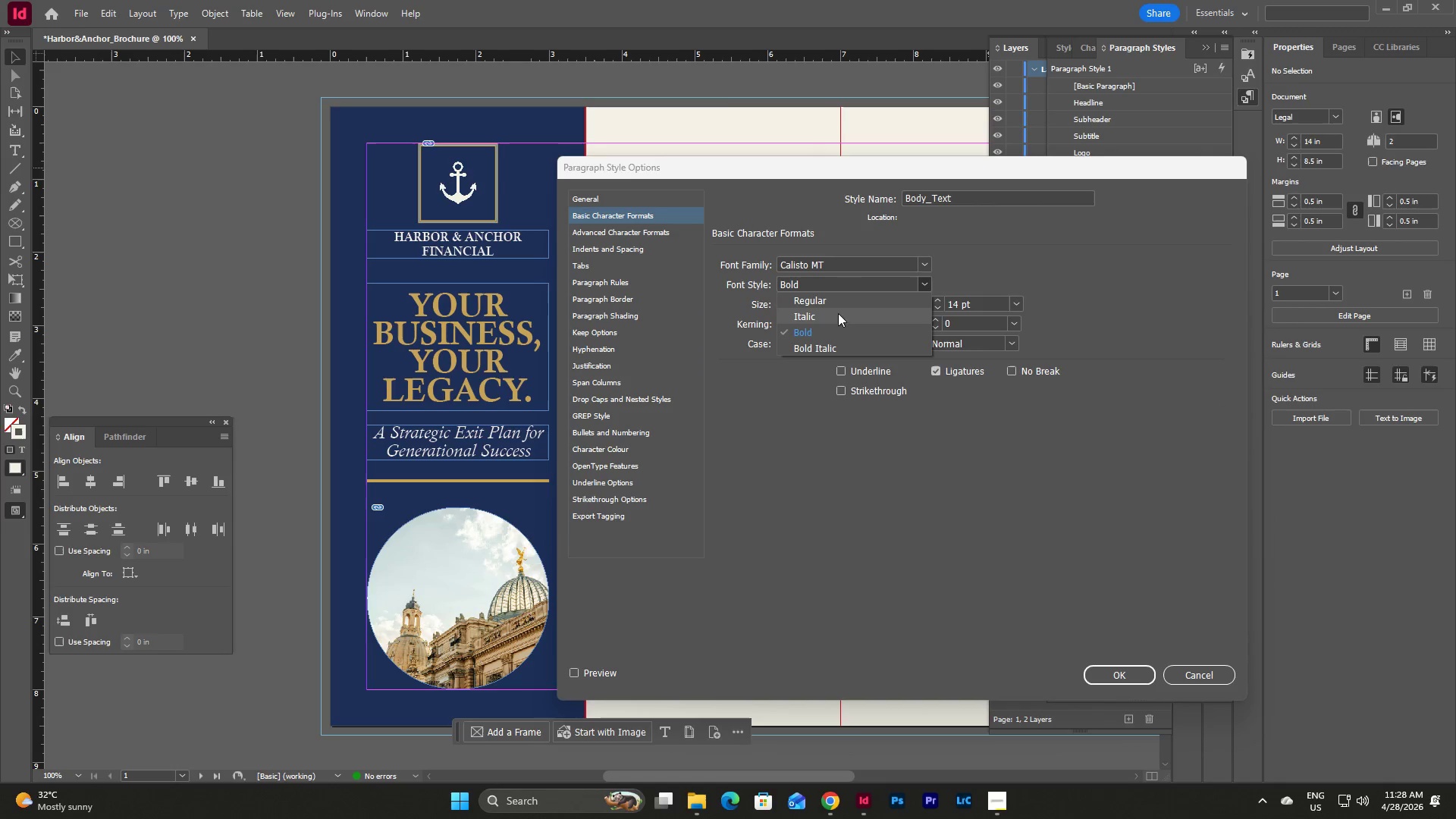 
left_click([835, 299])
 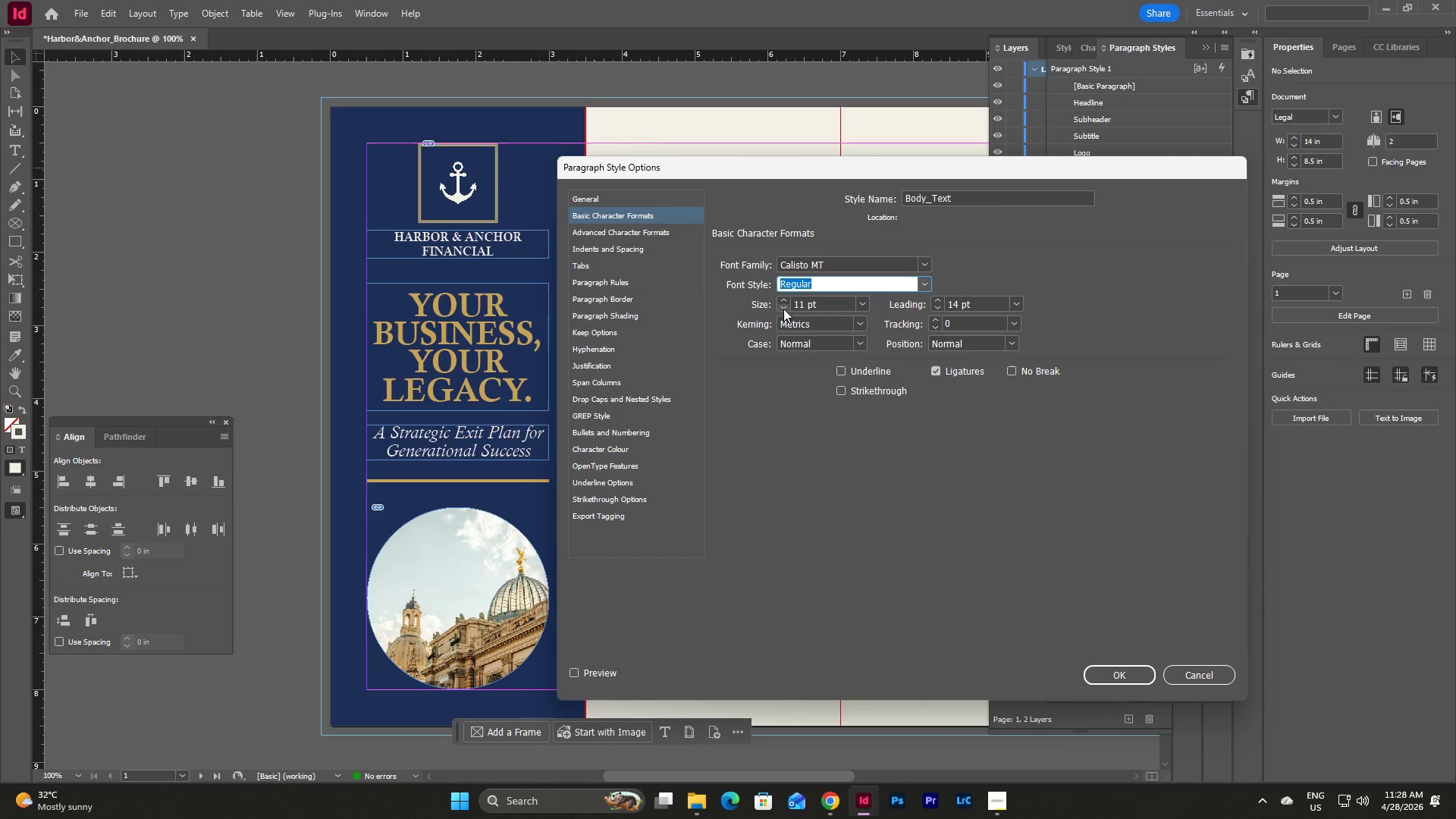 
double_click([783, 309])
 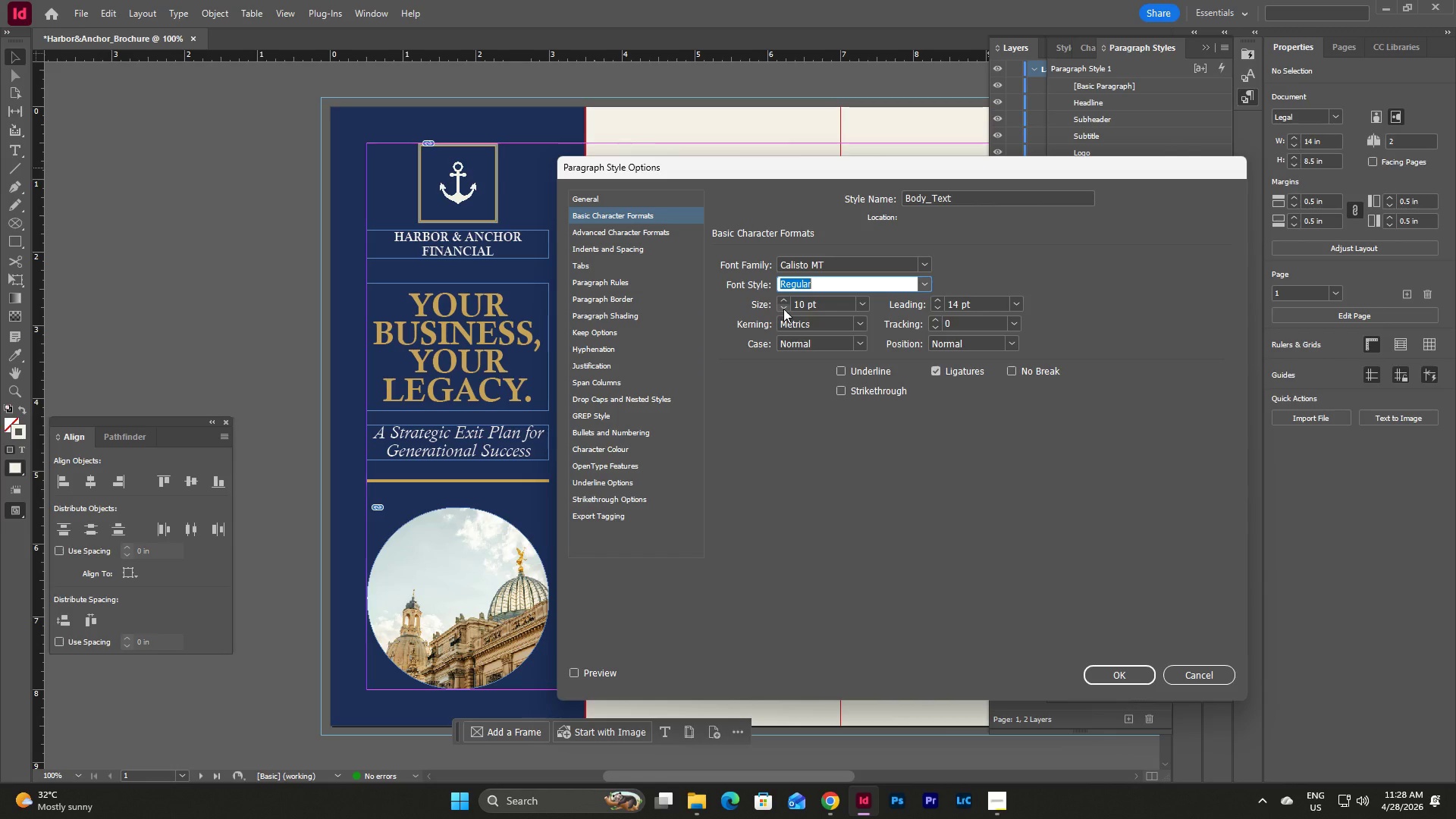 
wait(8.39)
 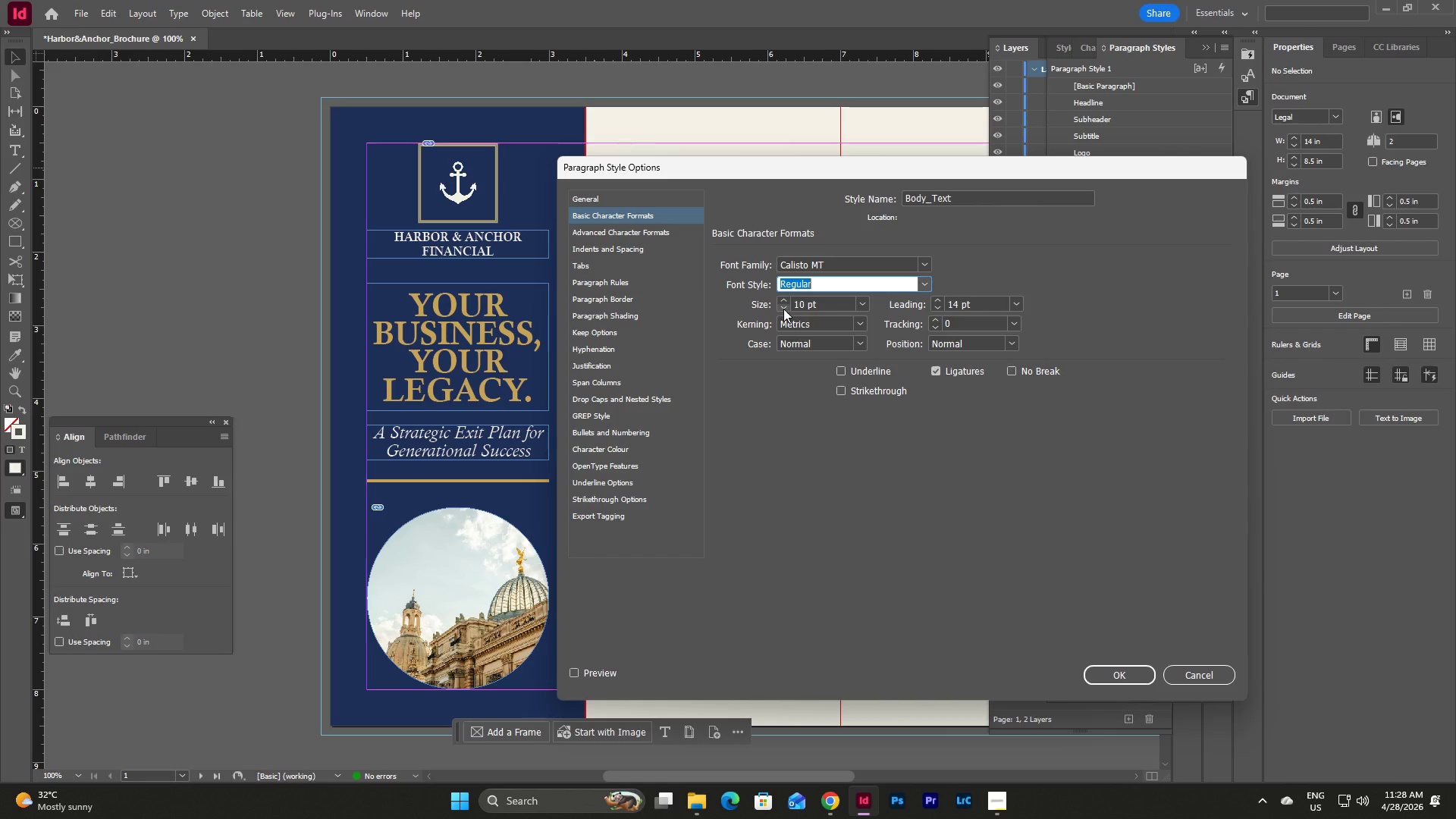 
double_click([936, 309])
 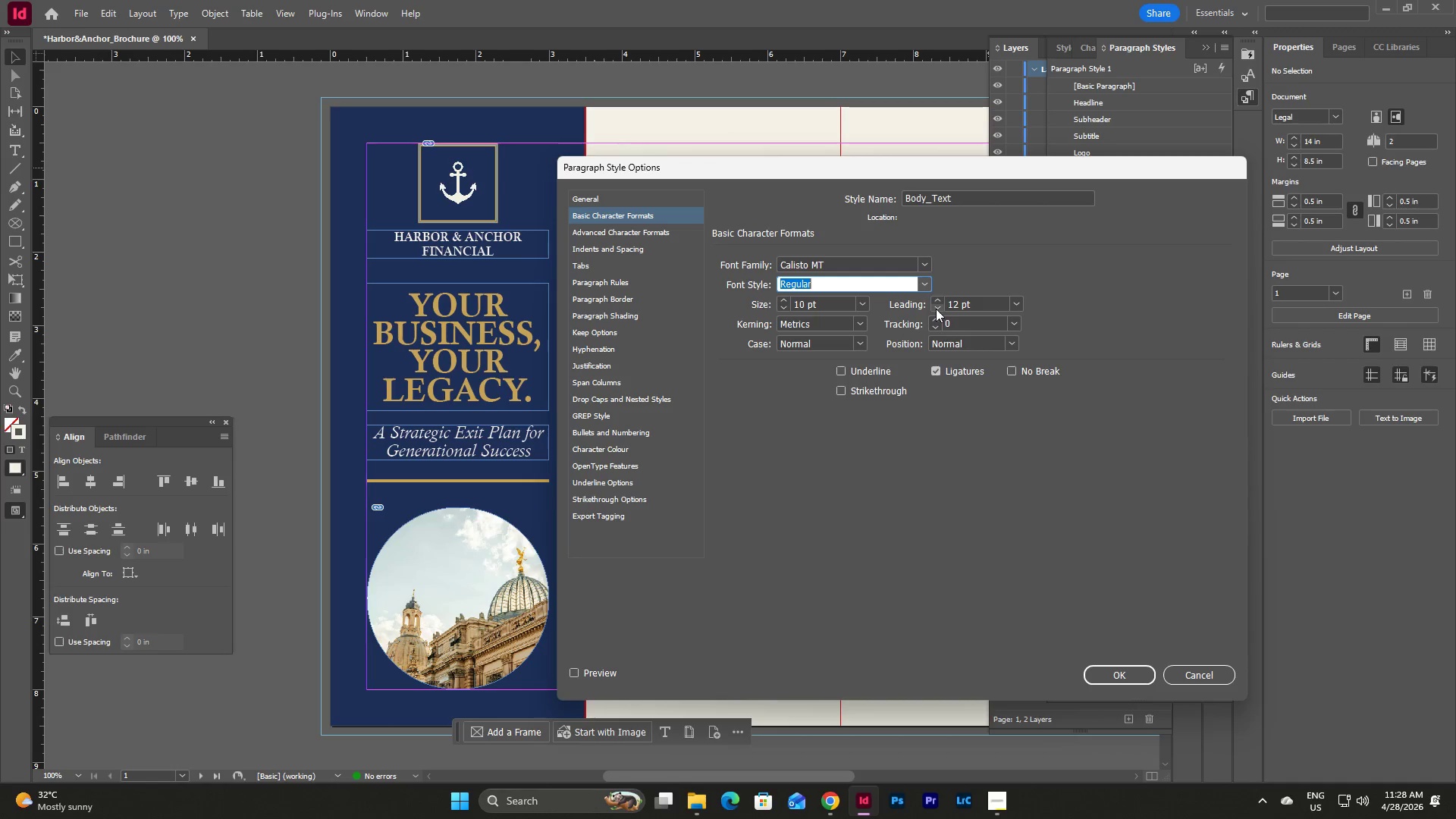 
triple_click([936, 309])
 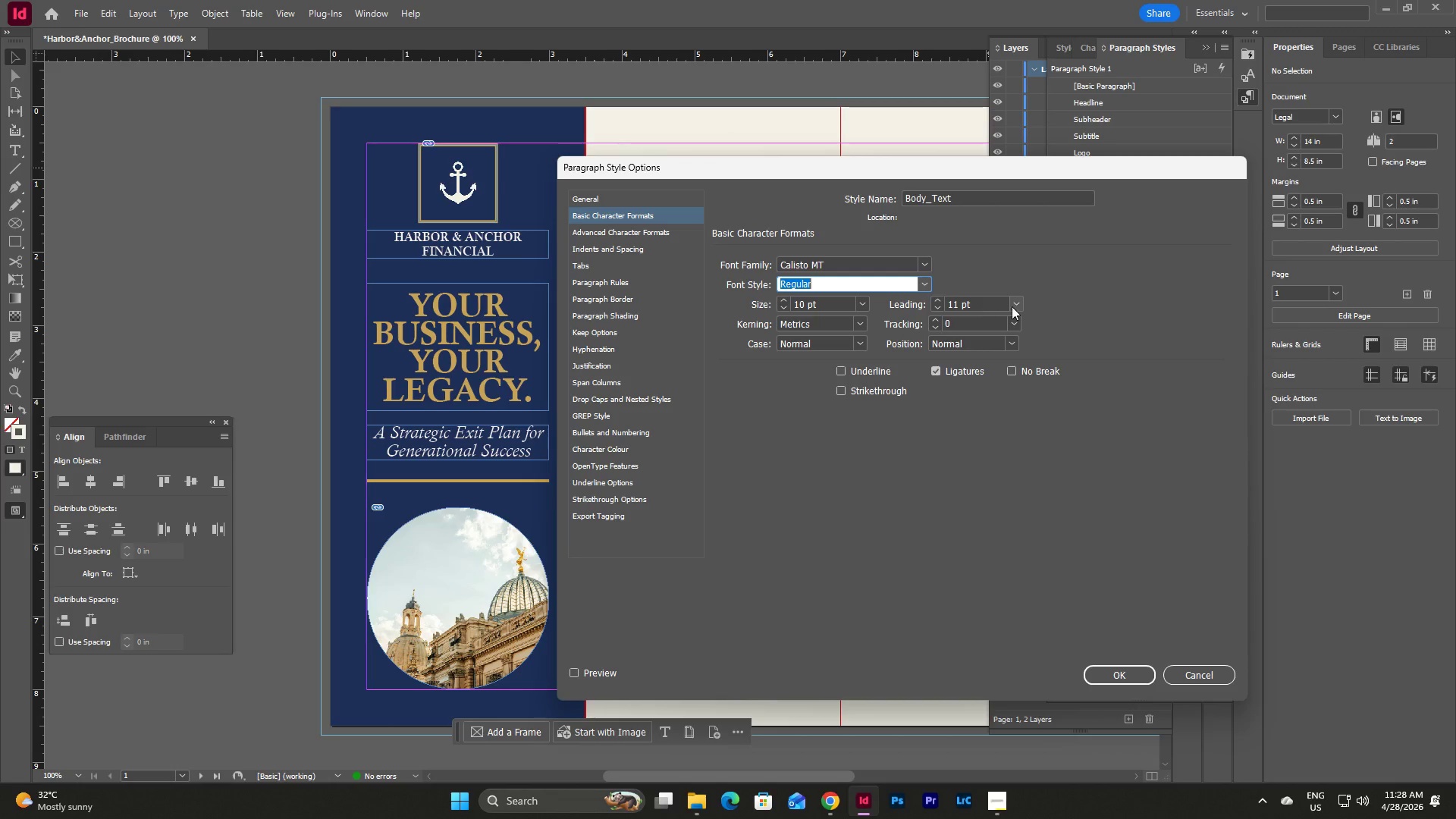 
left_click([1014, 306])
 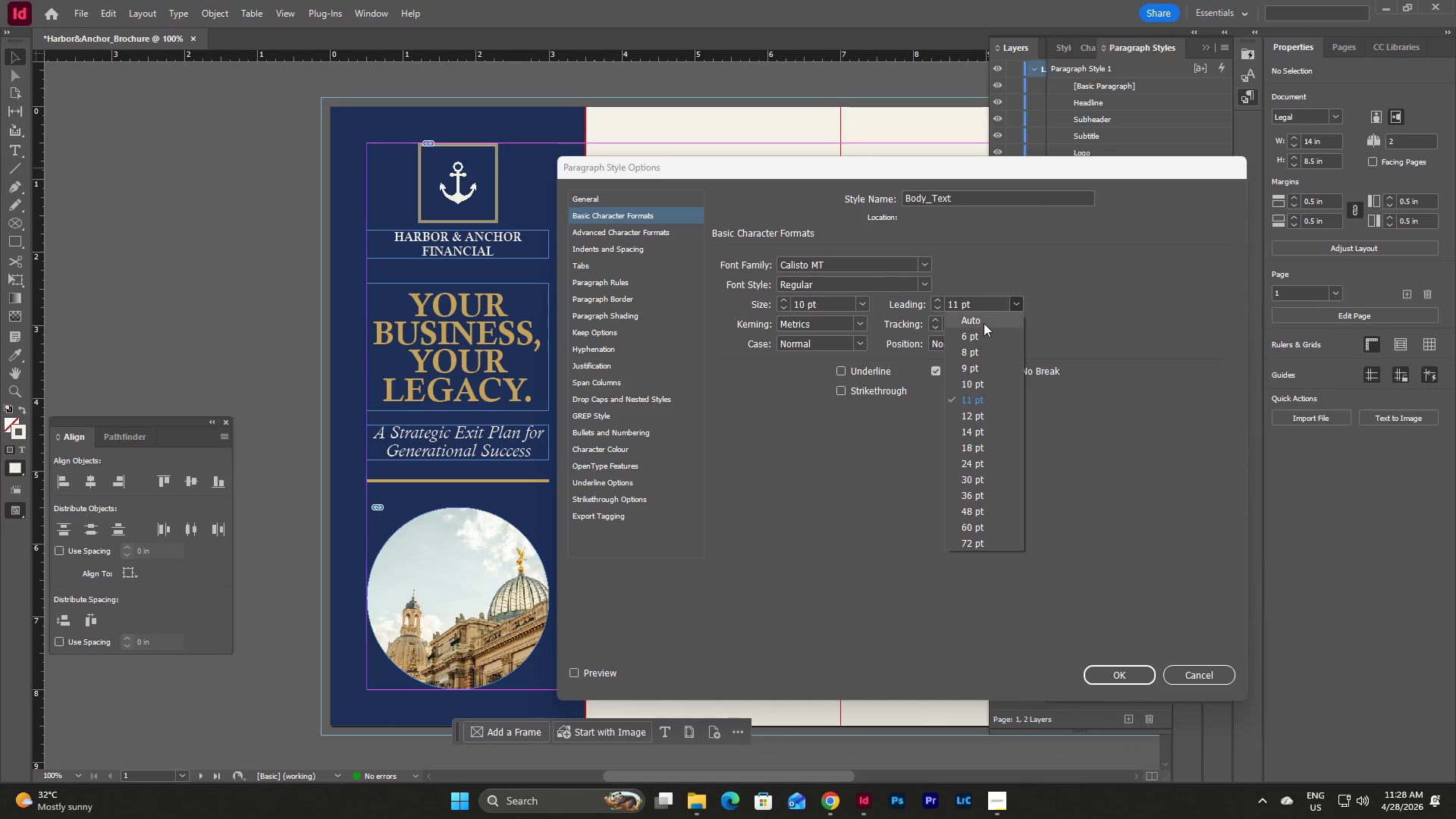 
left_click([983, 323])
 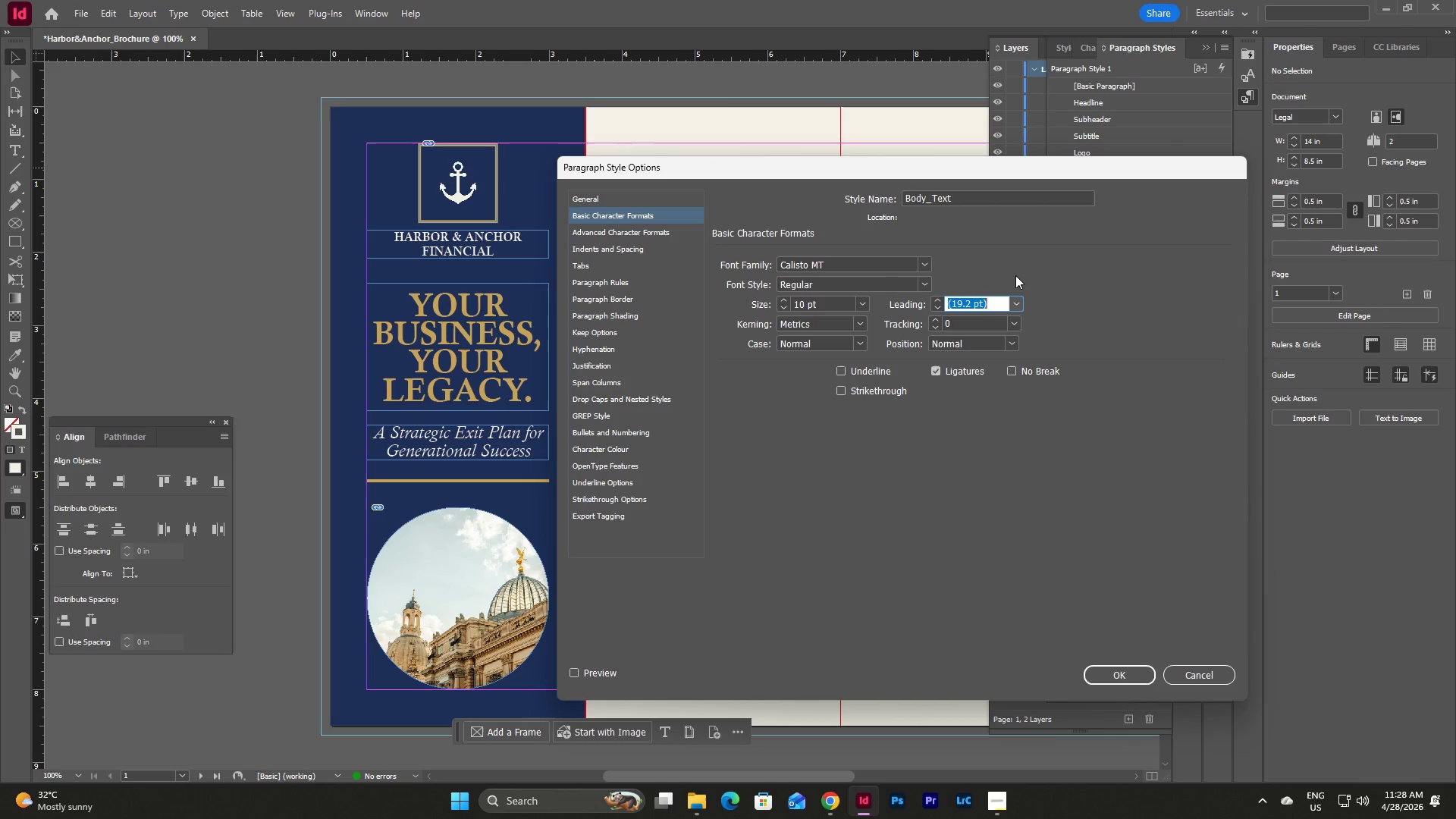 
left_click([1015, 275])
 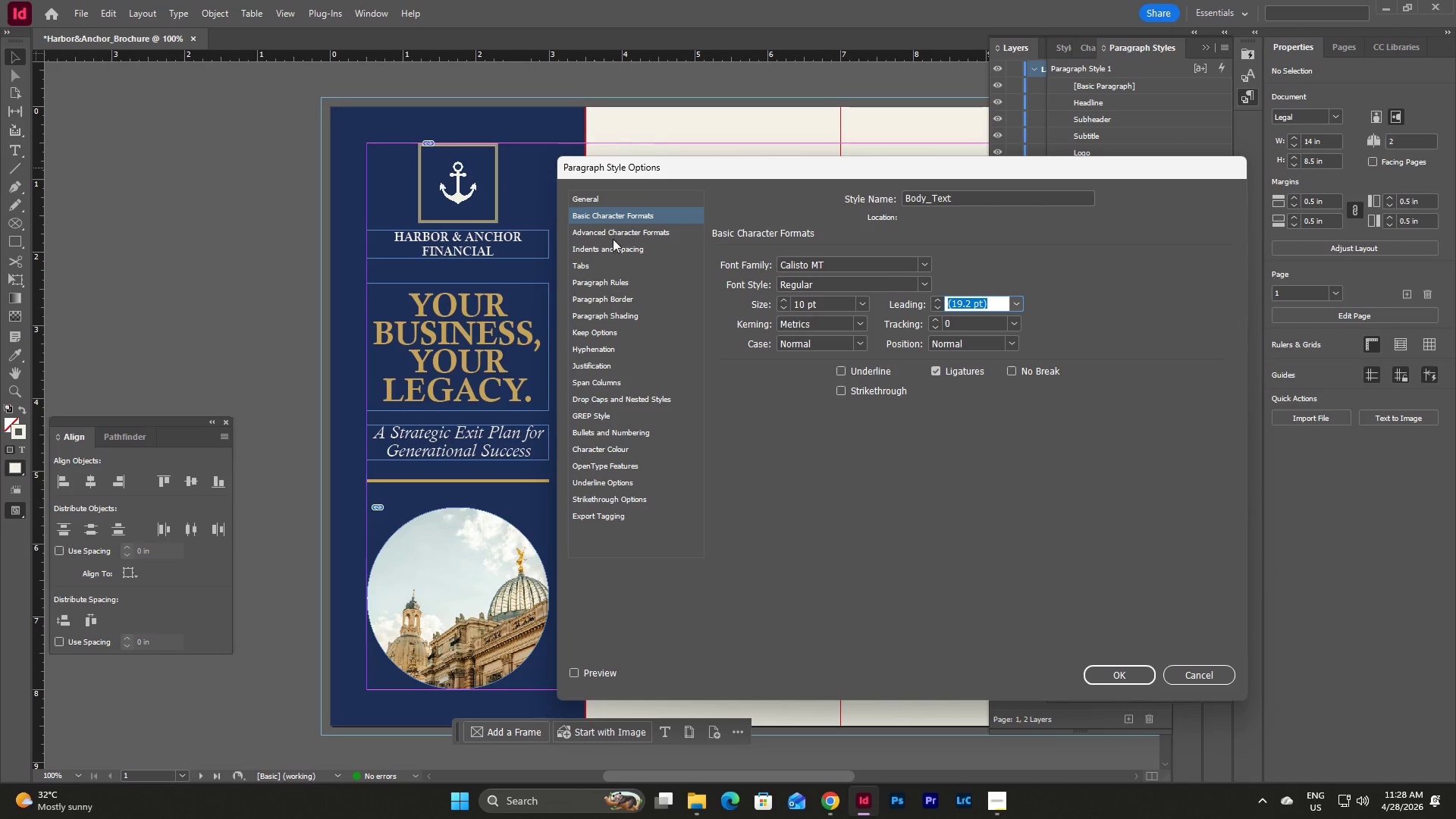 
left_click([613, 236])
 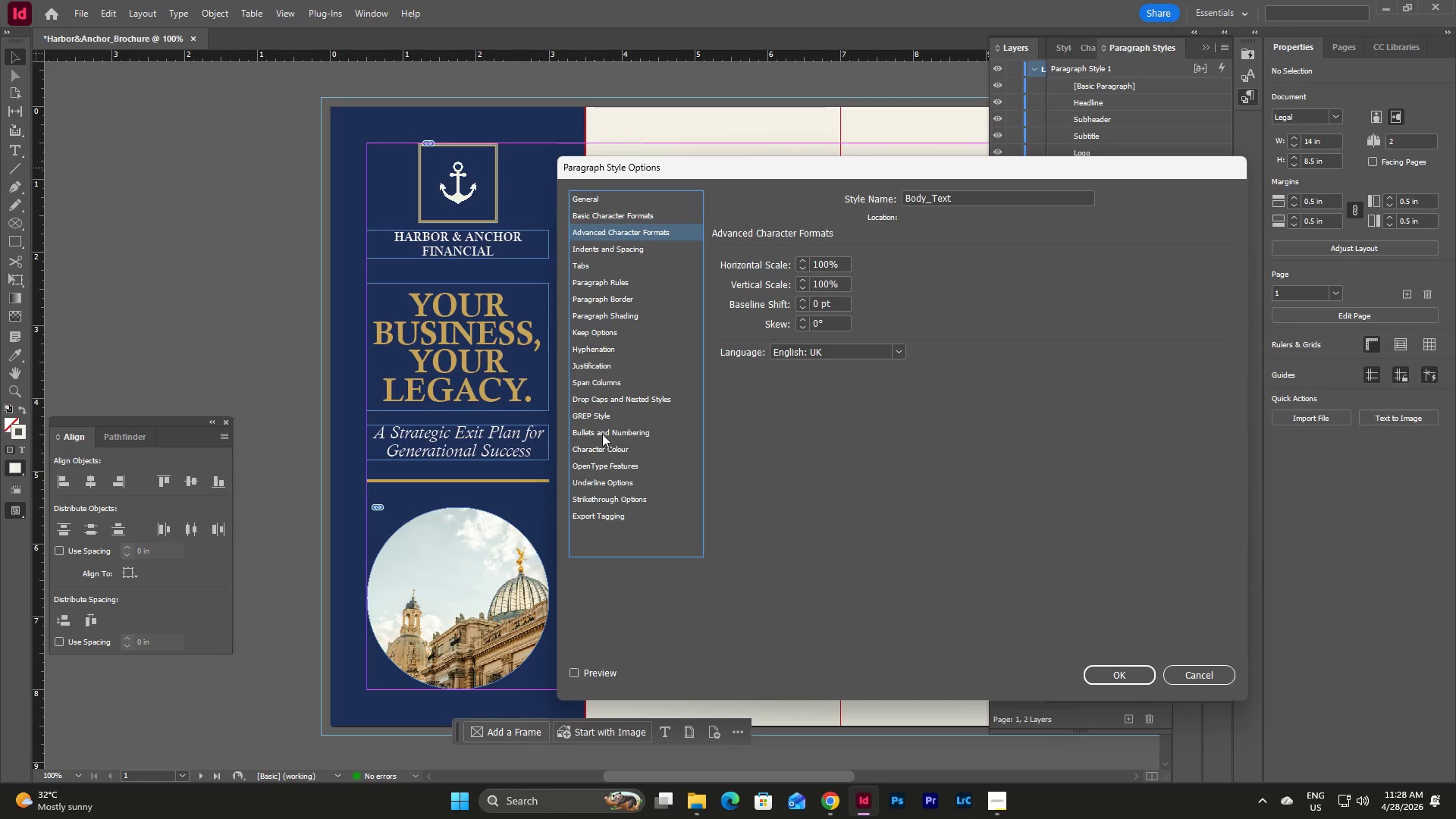 
left_click([610, 450])
 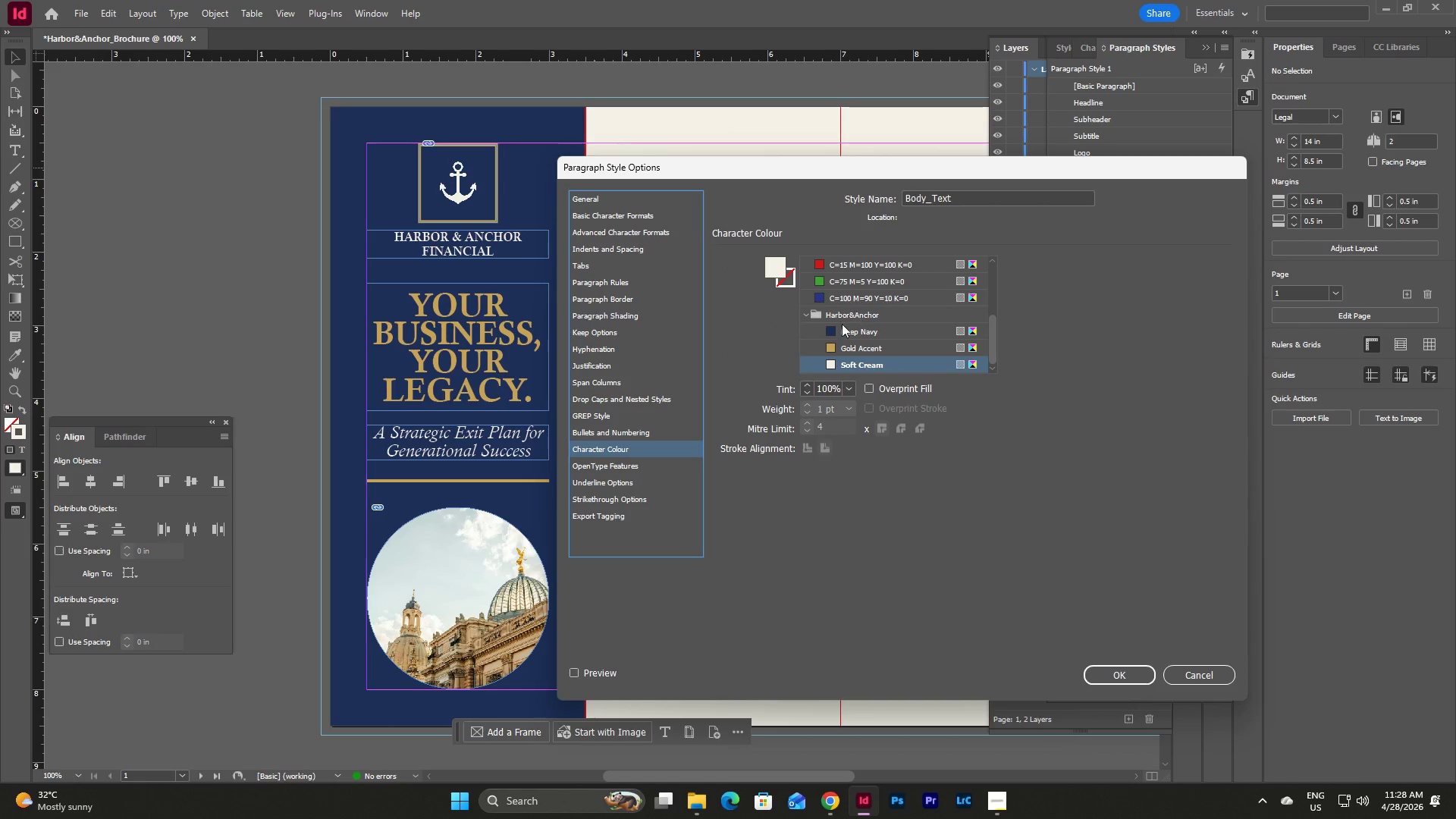 
left_click([839, 331])
 